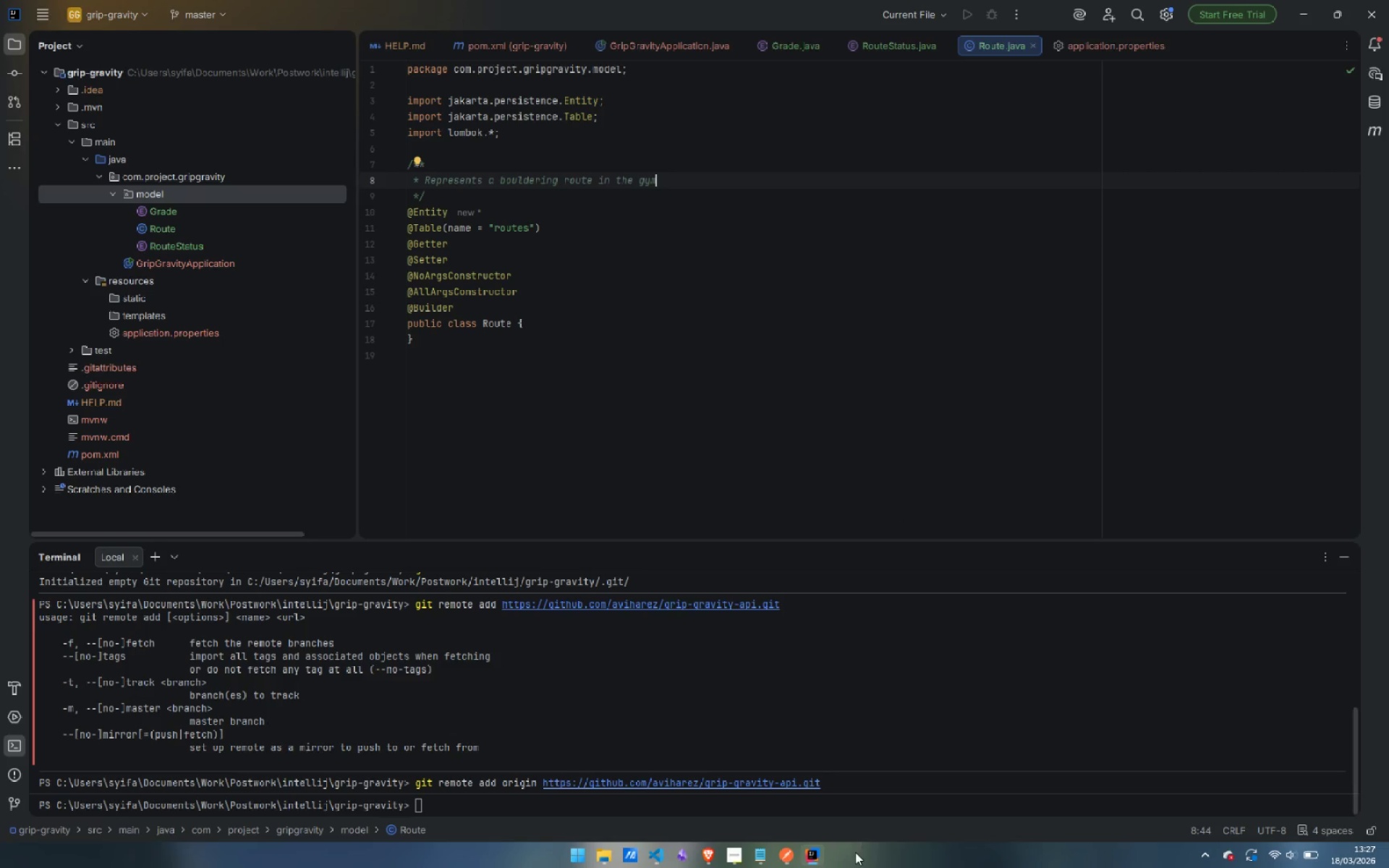 
mouse_move([777, 860])
 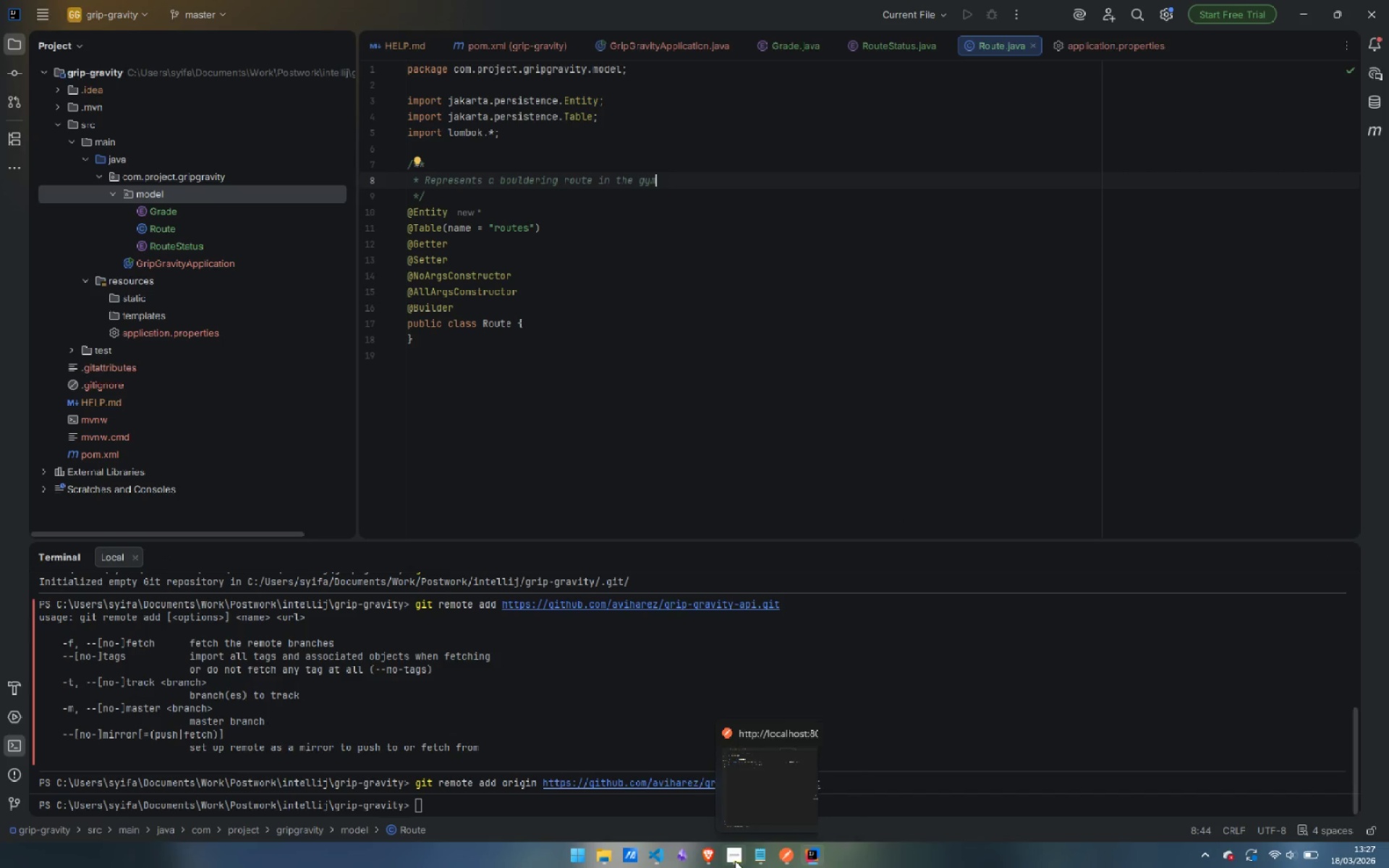 
left_click([735, 861])
 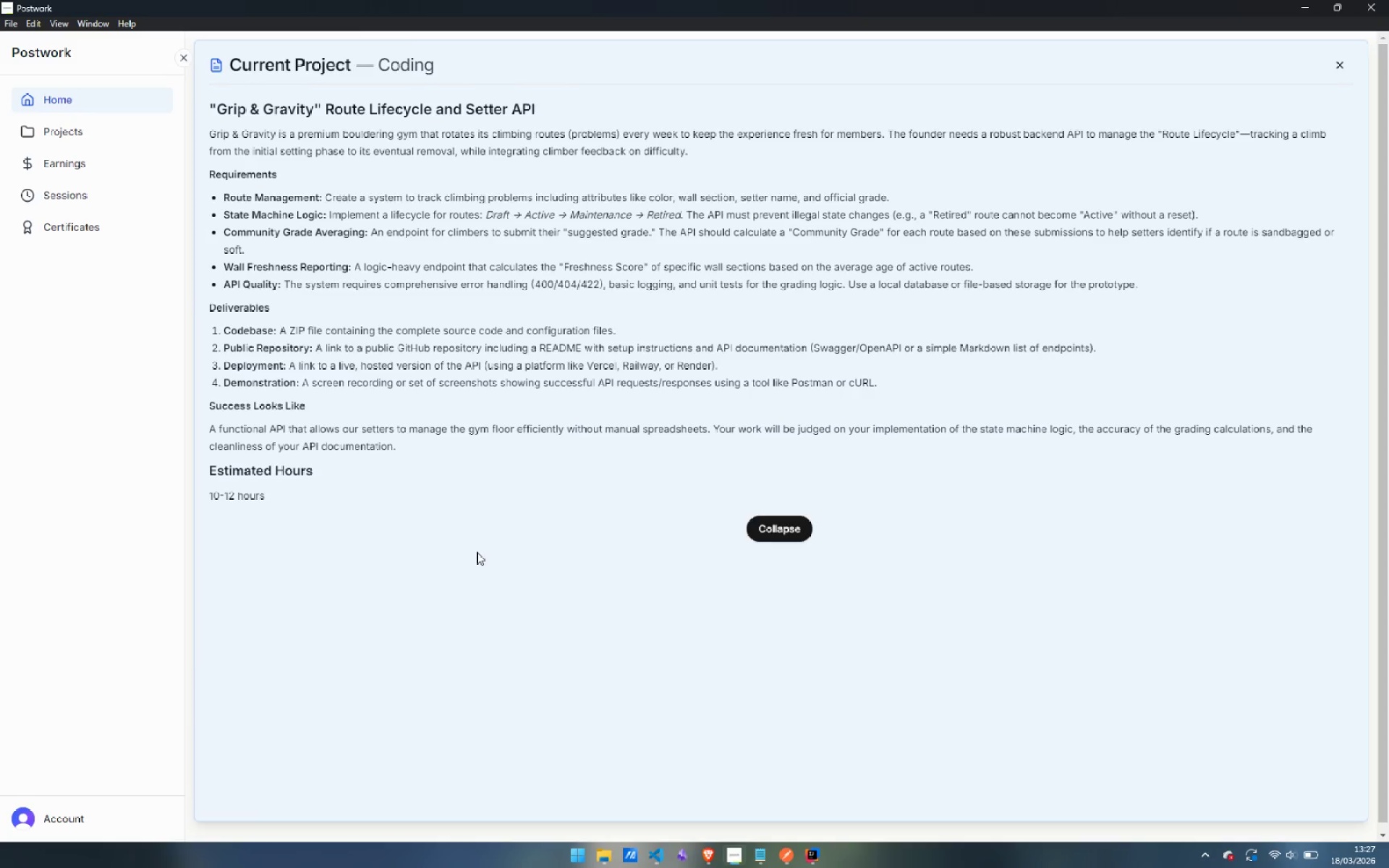 
wait(8.41)
 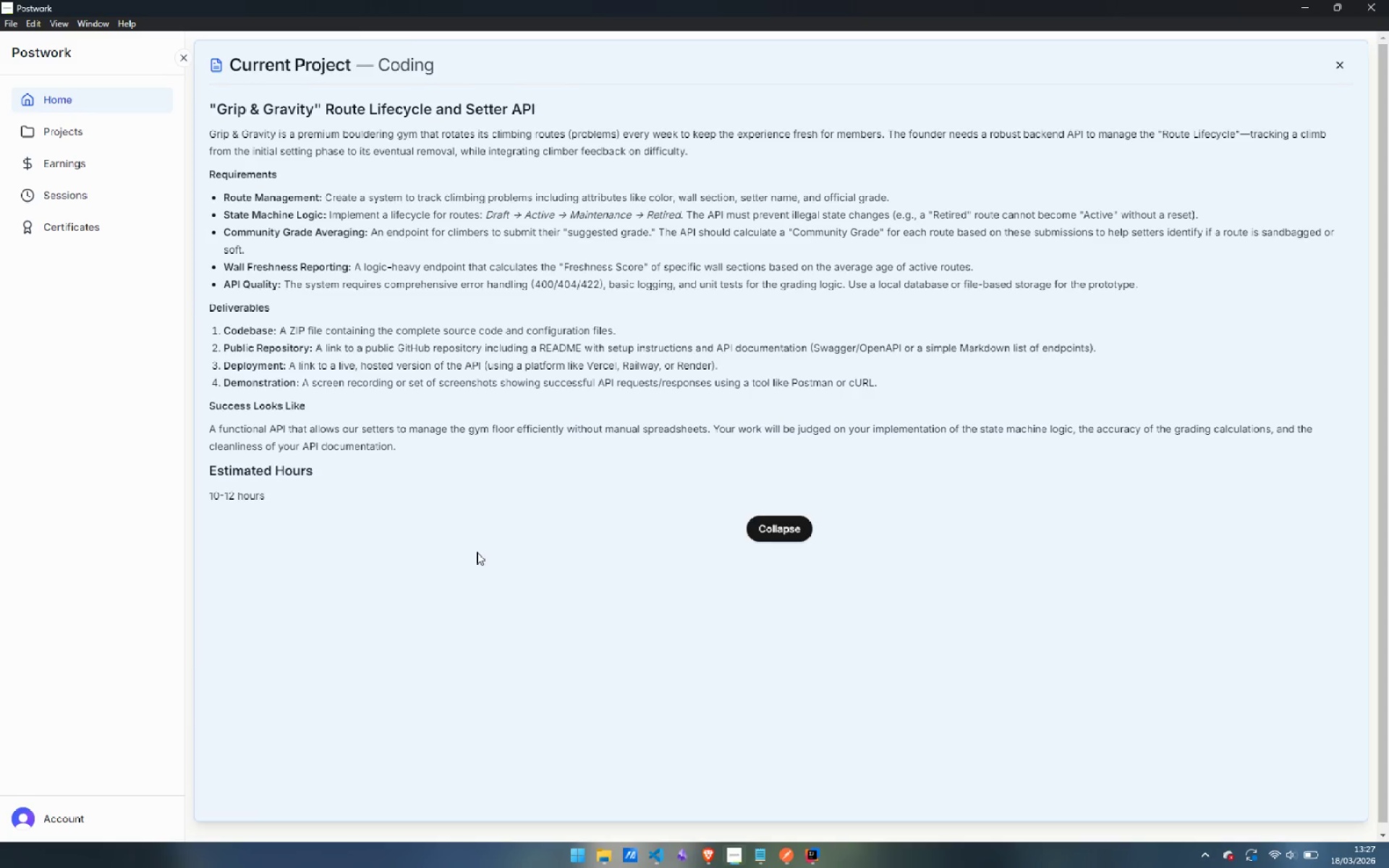 
left_click([812, 773])
 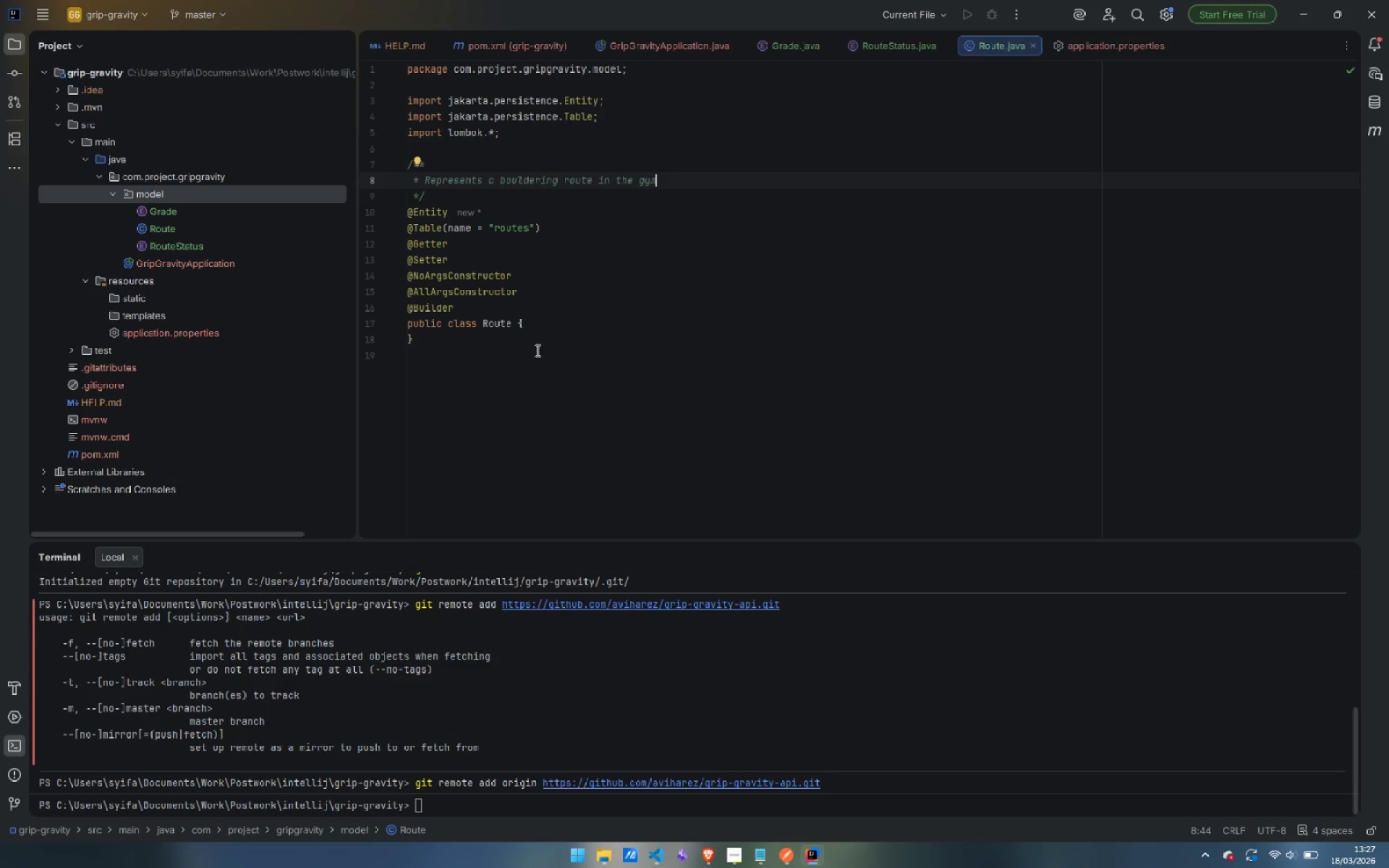 
left_click([553, 320])
 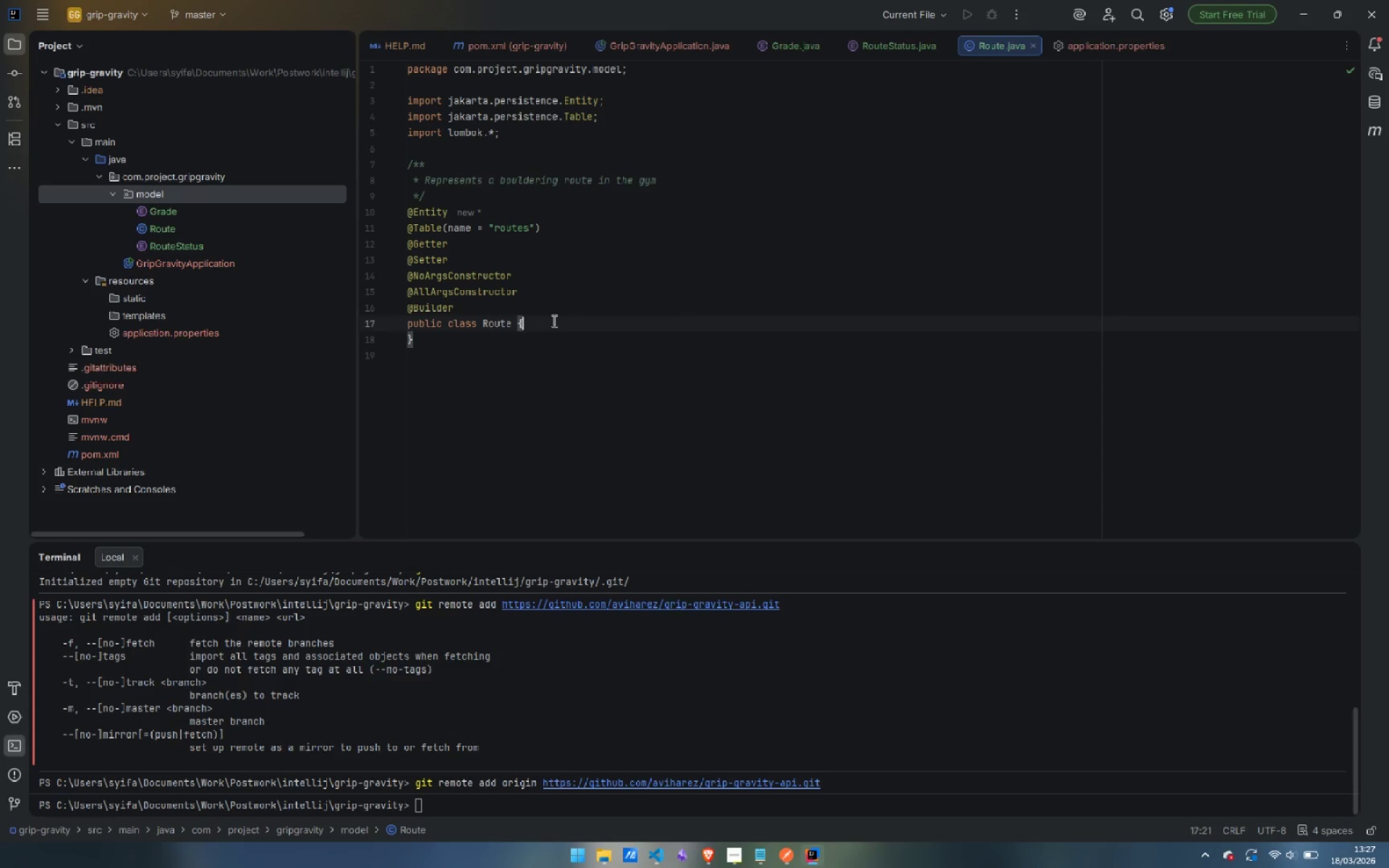 
key(Enter)
 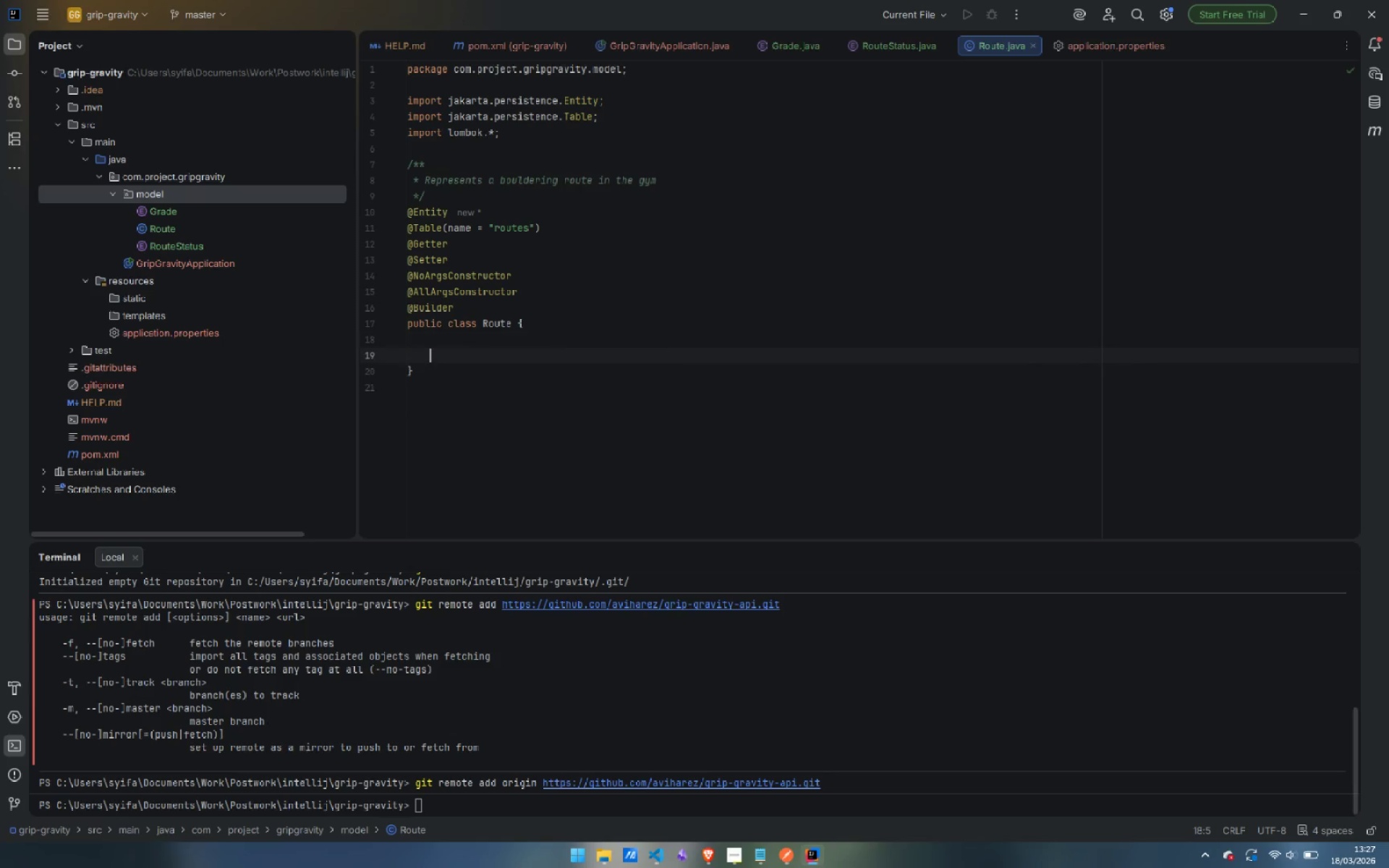 
key(Enter)
 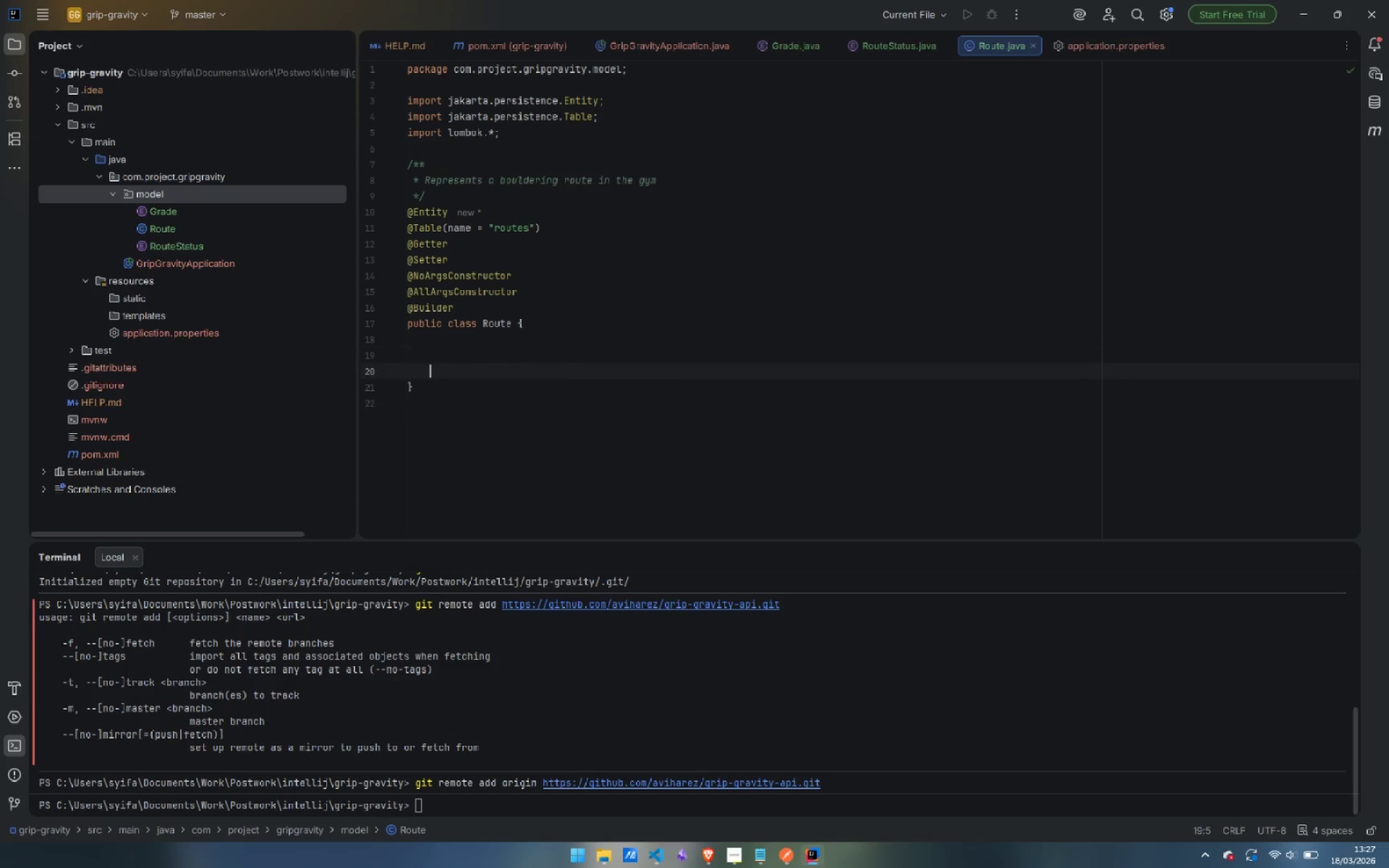 
key(Enter)
 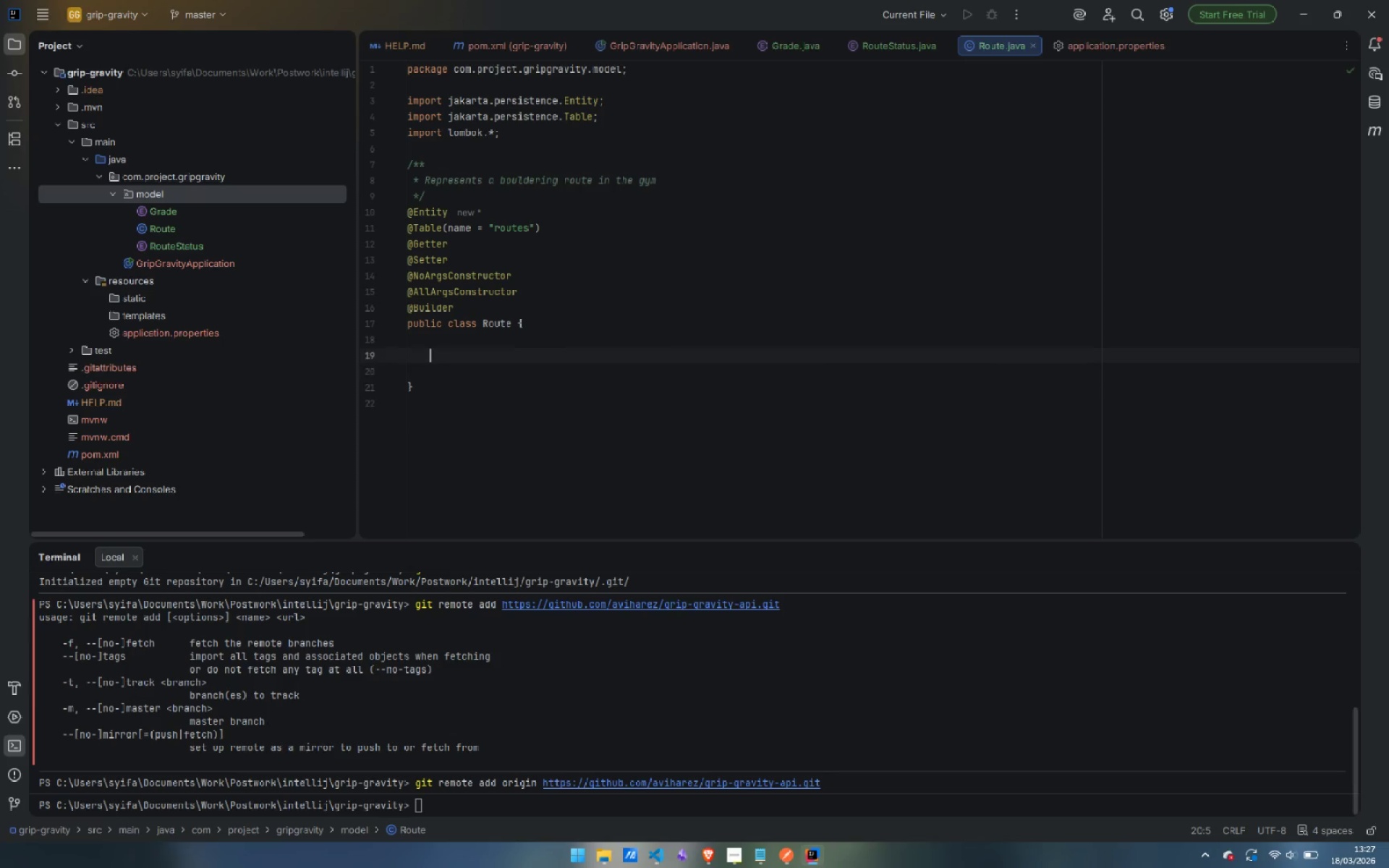 
key(ArrowUp)
 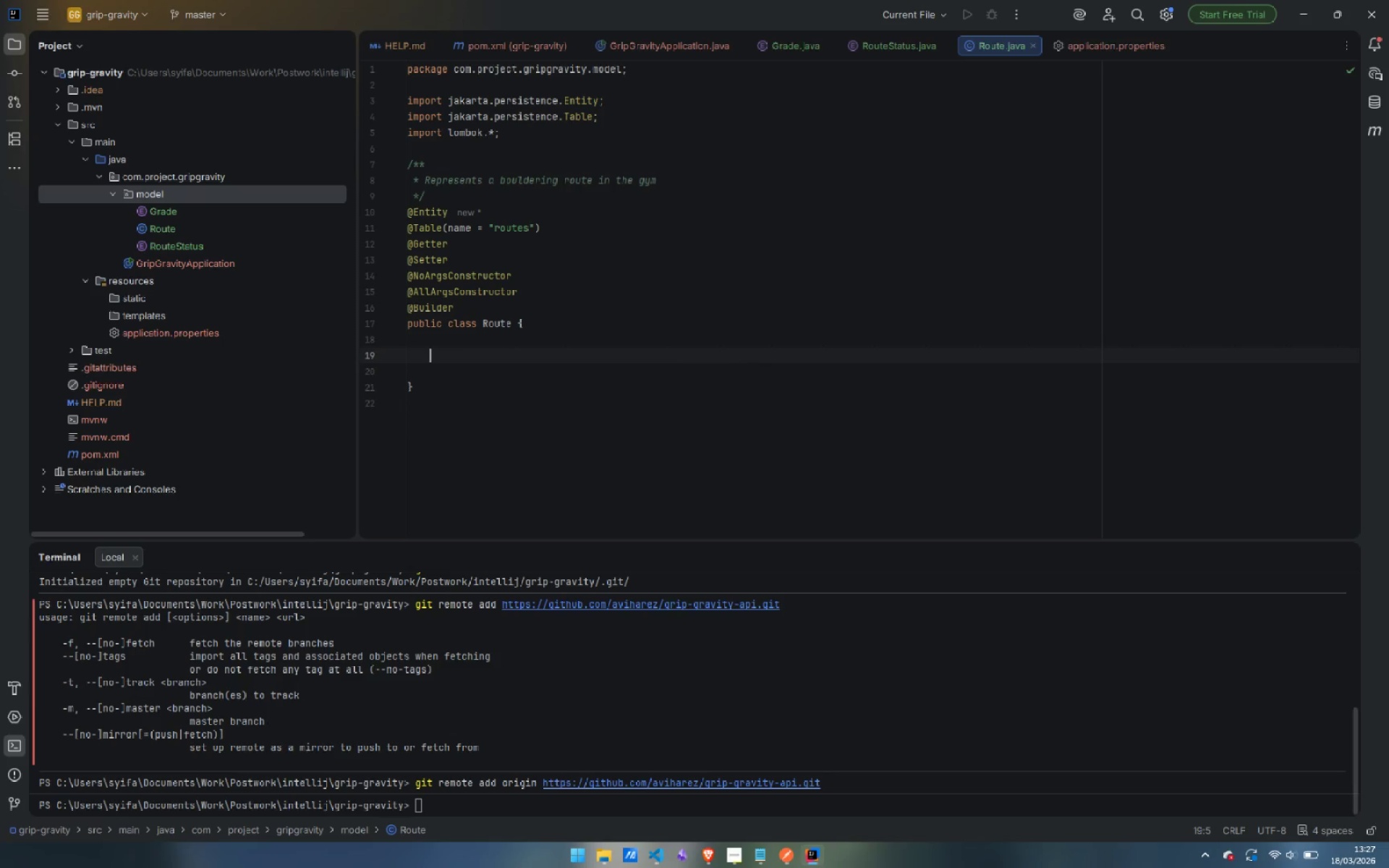 
type(@Id)
 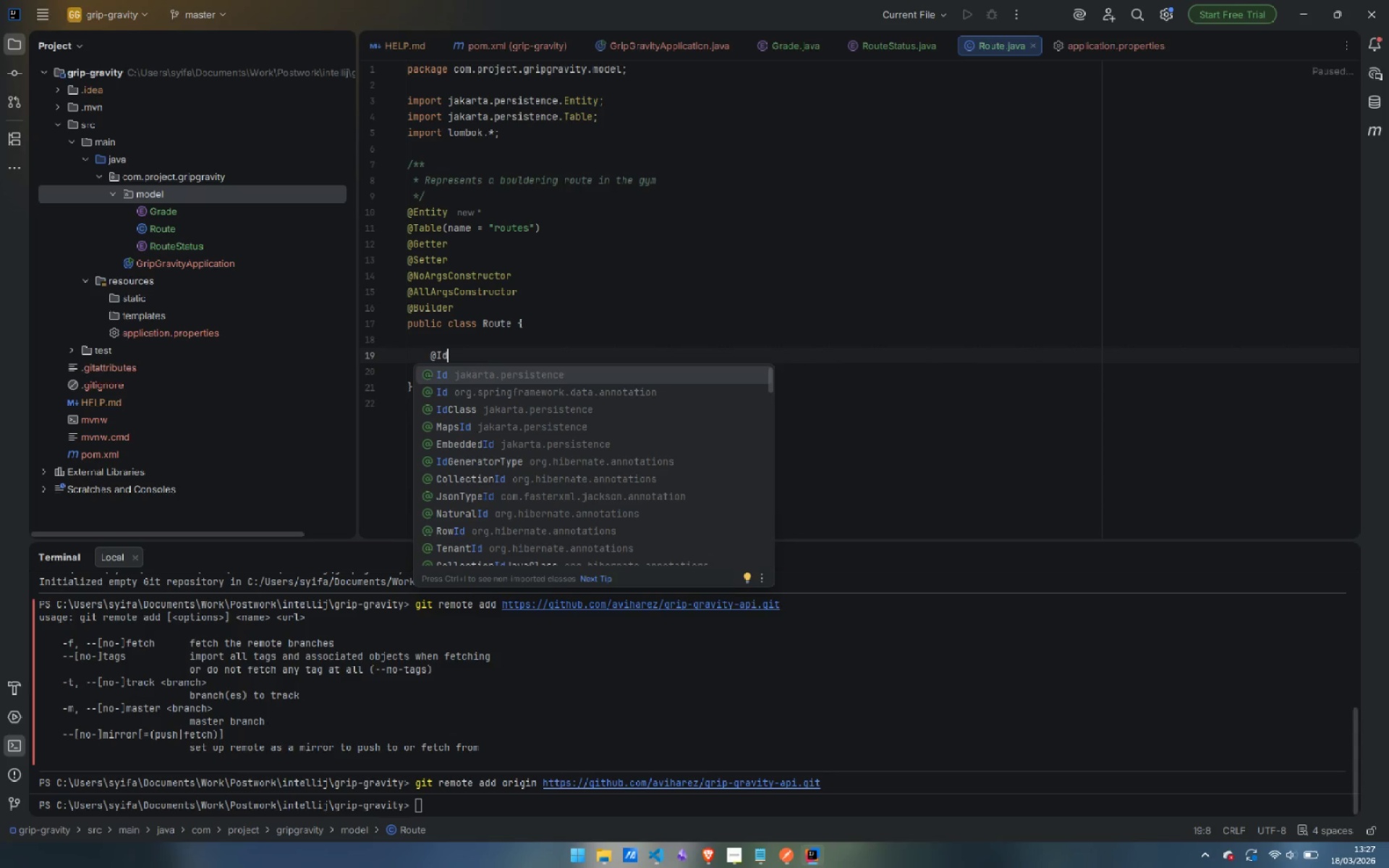 
wait(9.64)
 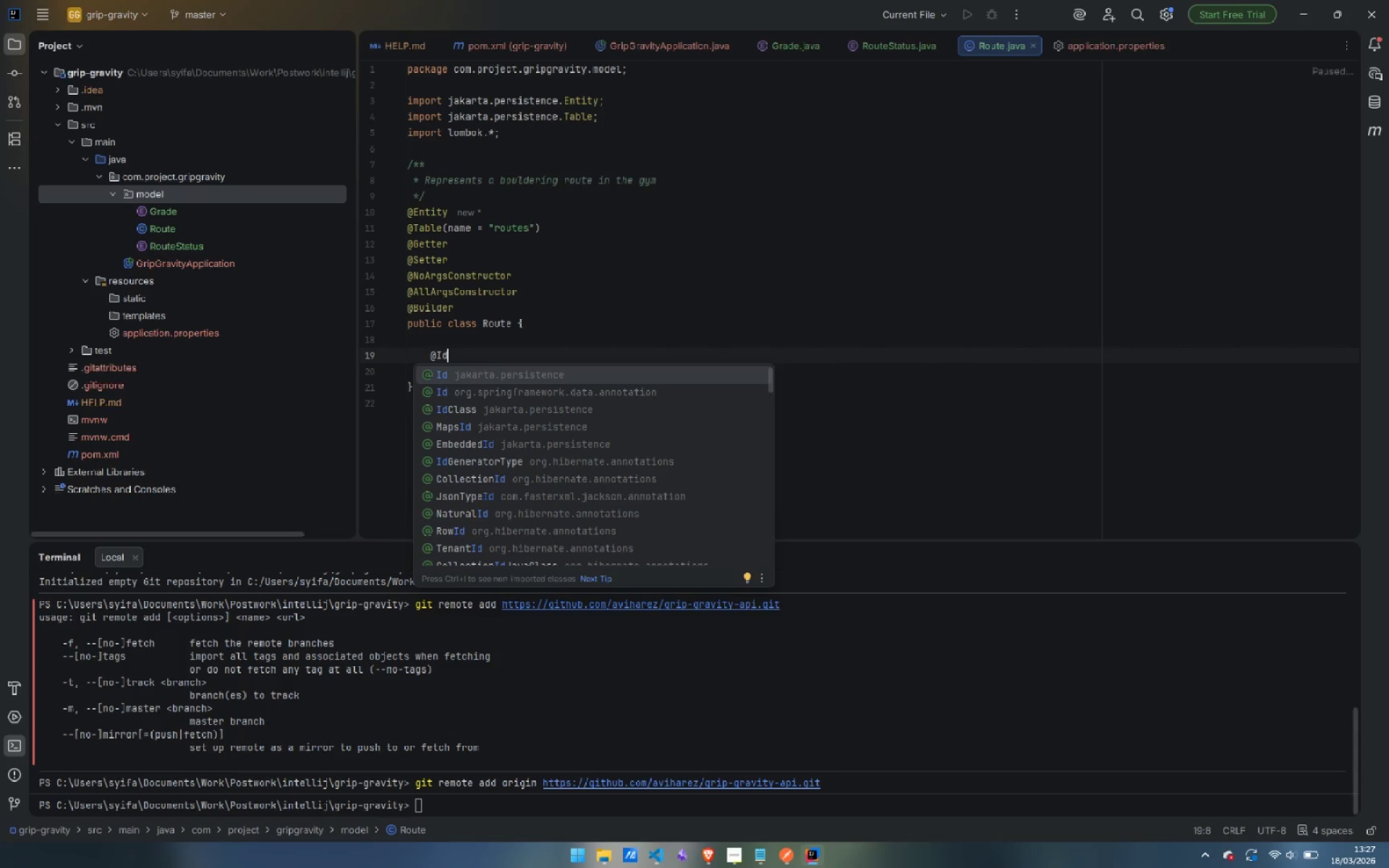 
key(Enter)
 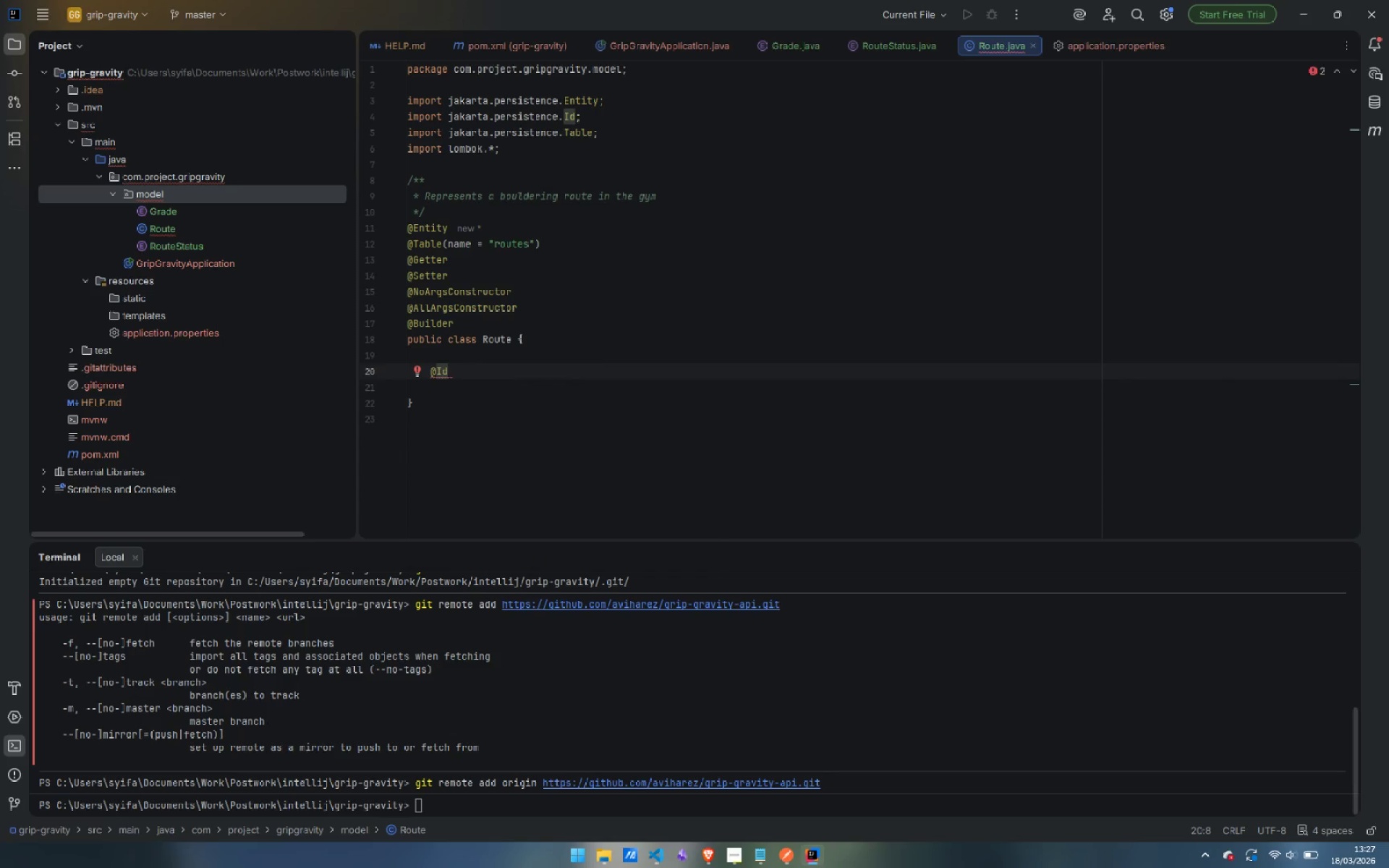 
key(Enter)
 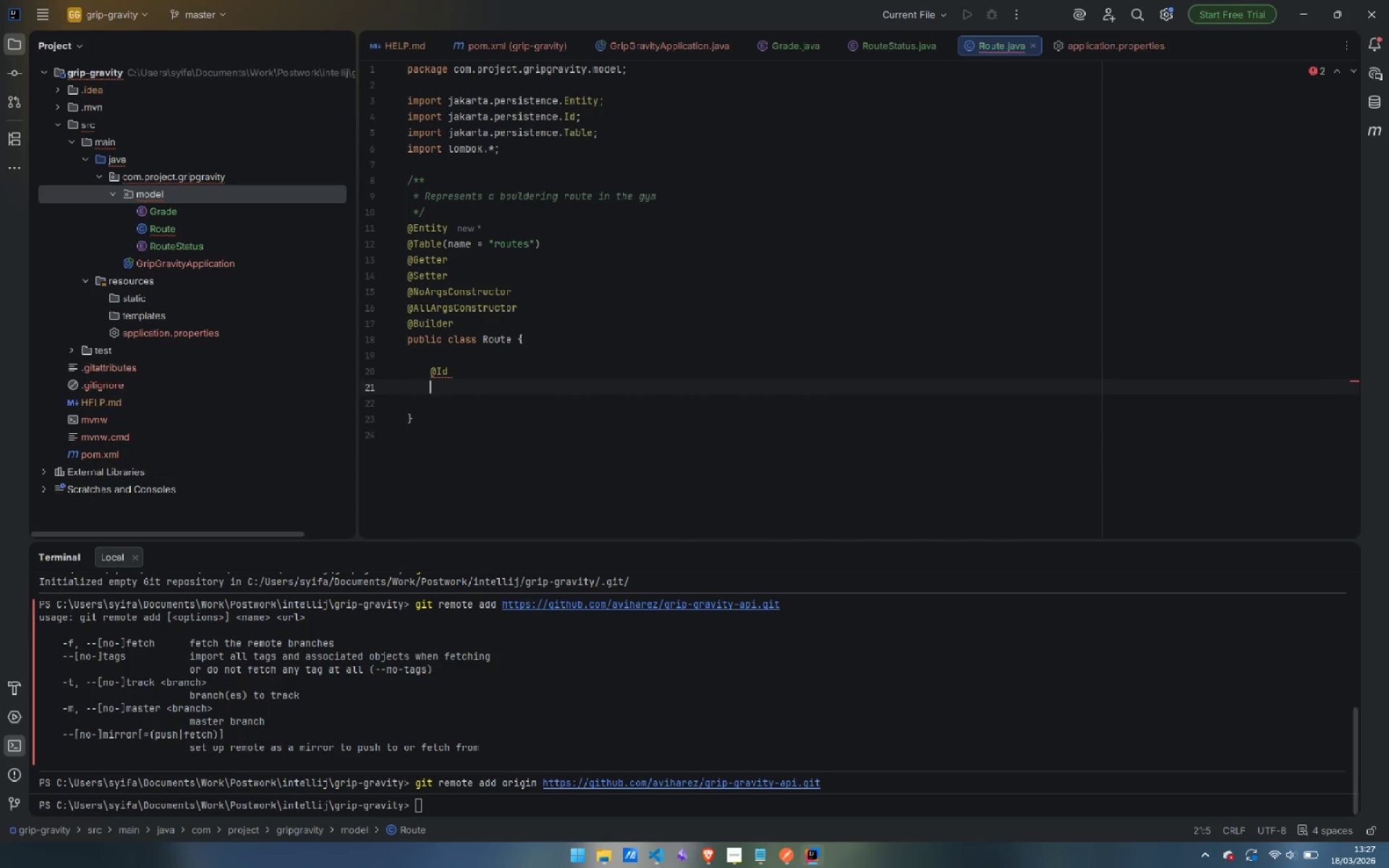 
type(@Gene)
 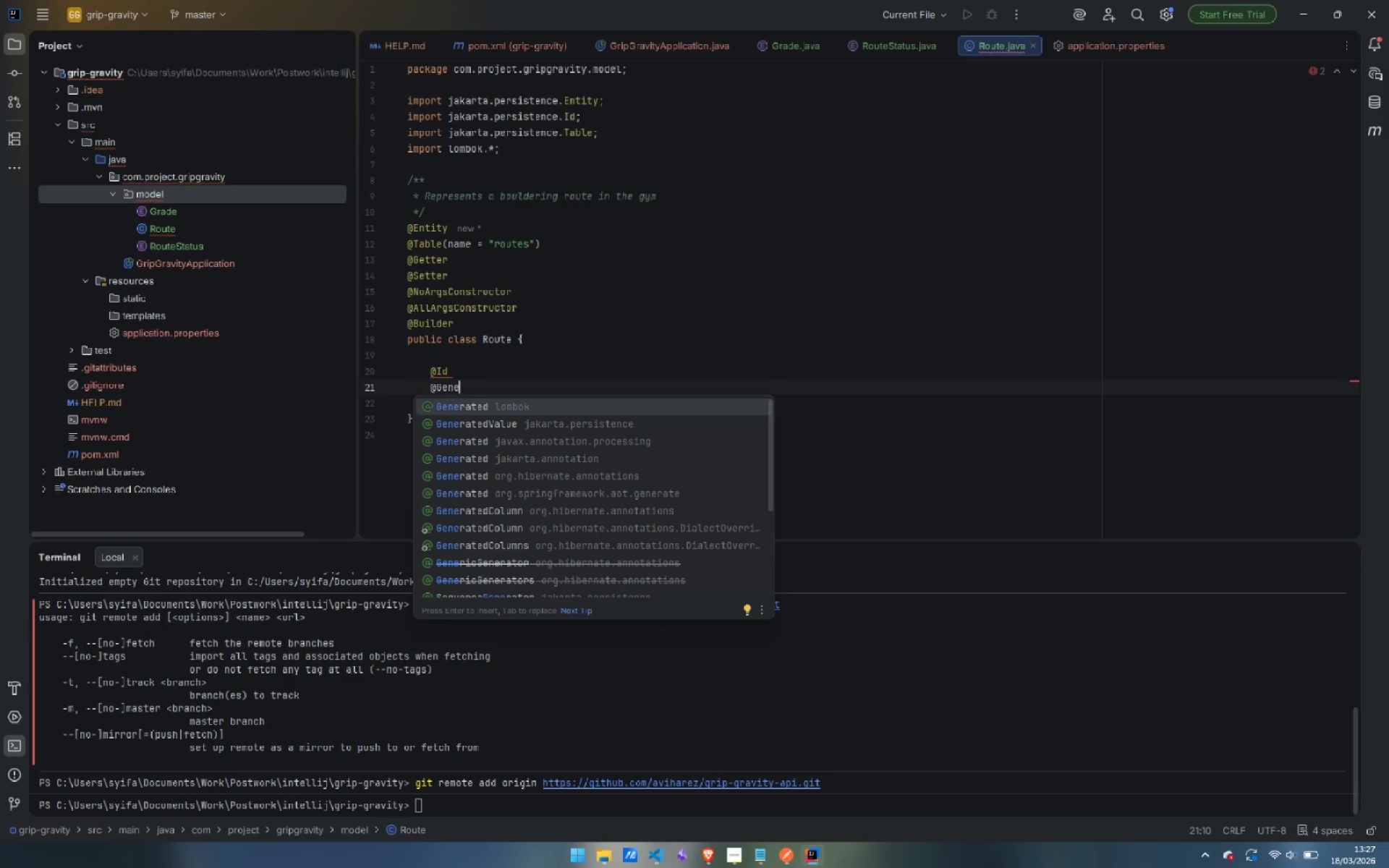 
key(ArrowDown)
 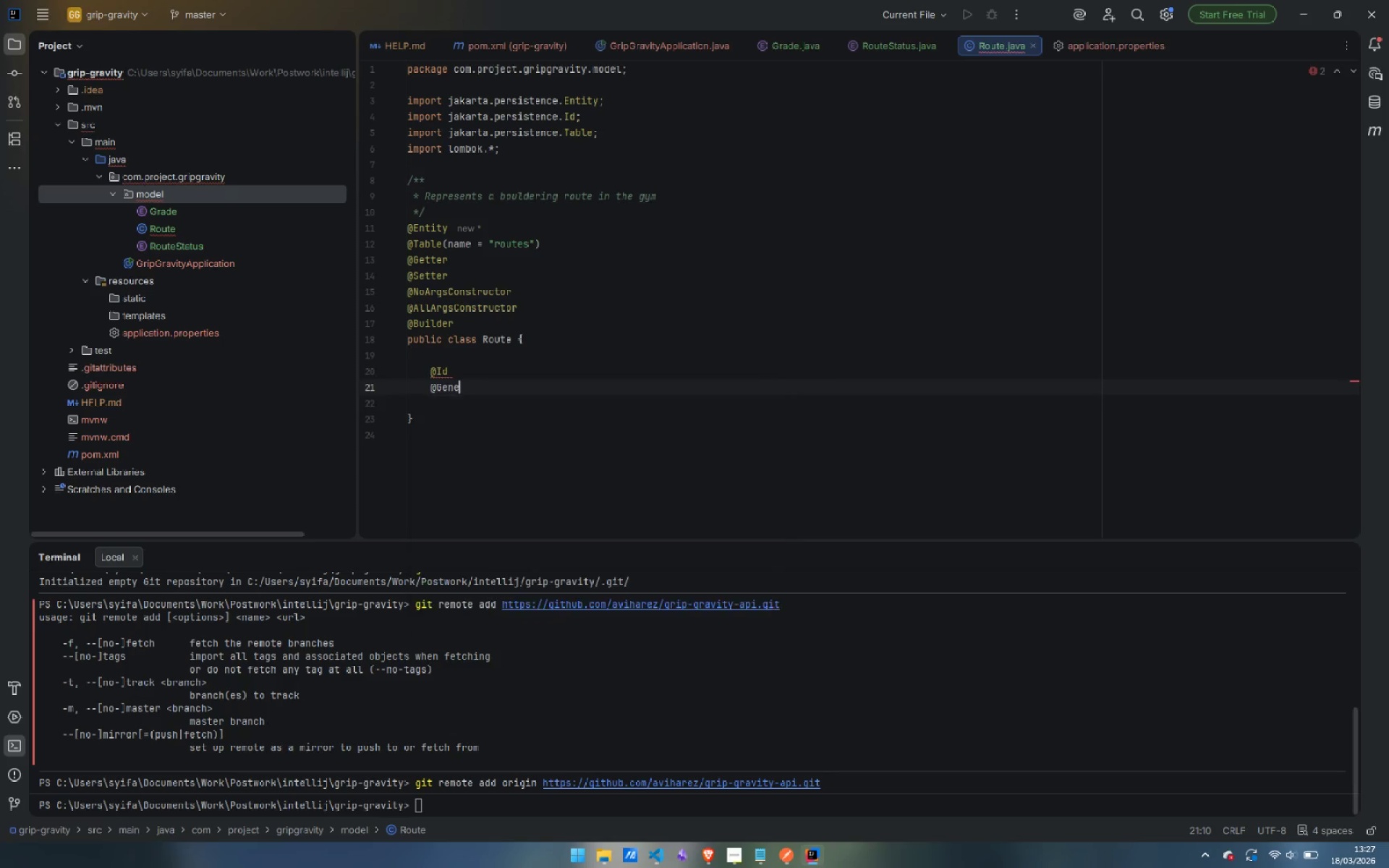 
key(Enter)
 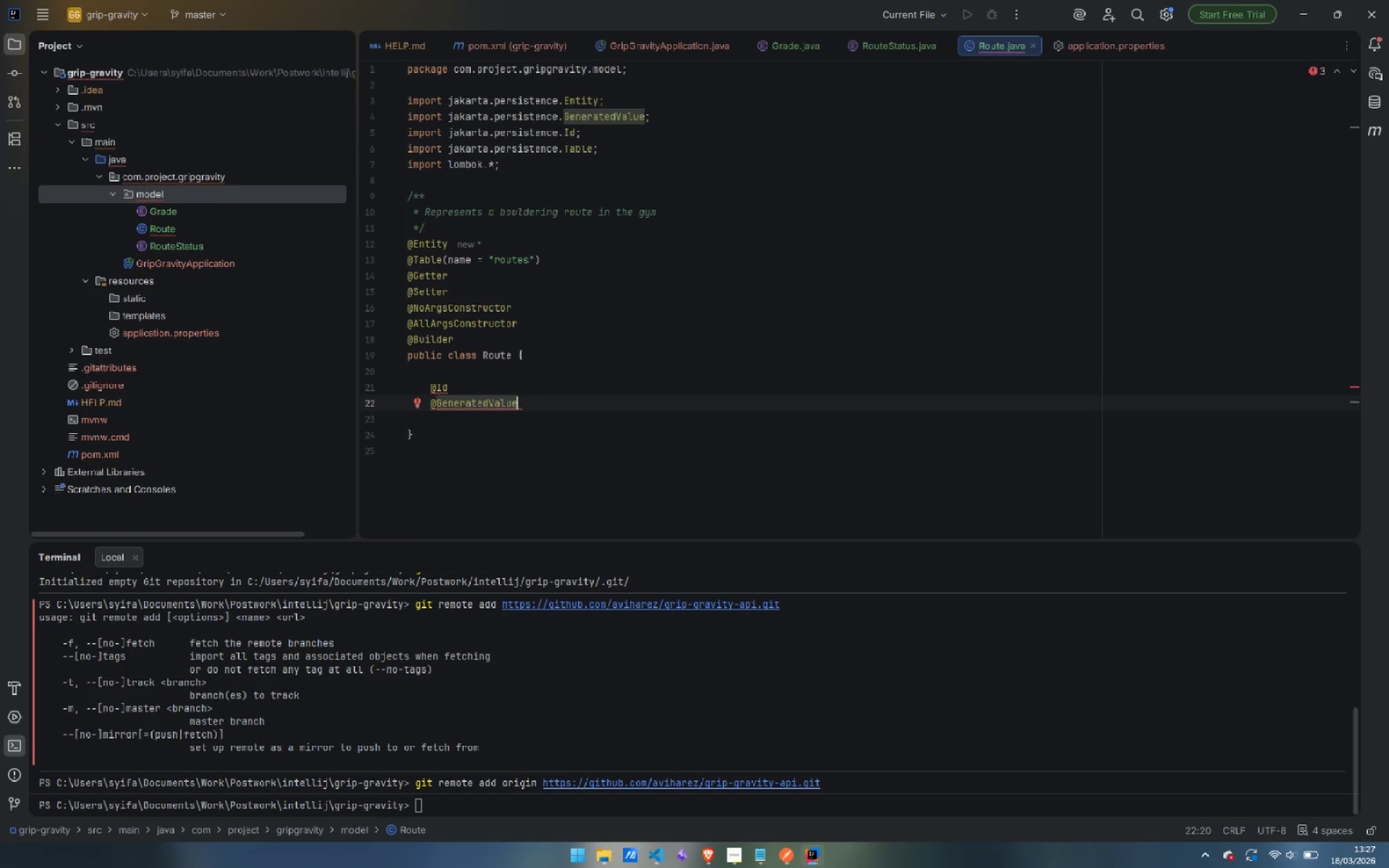 
type((str)
 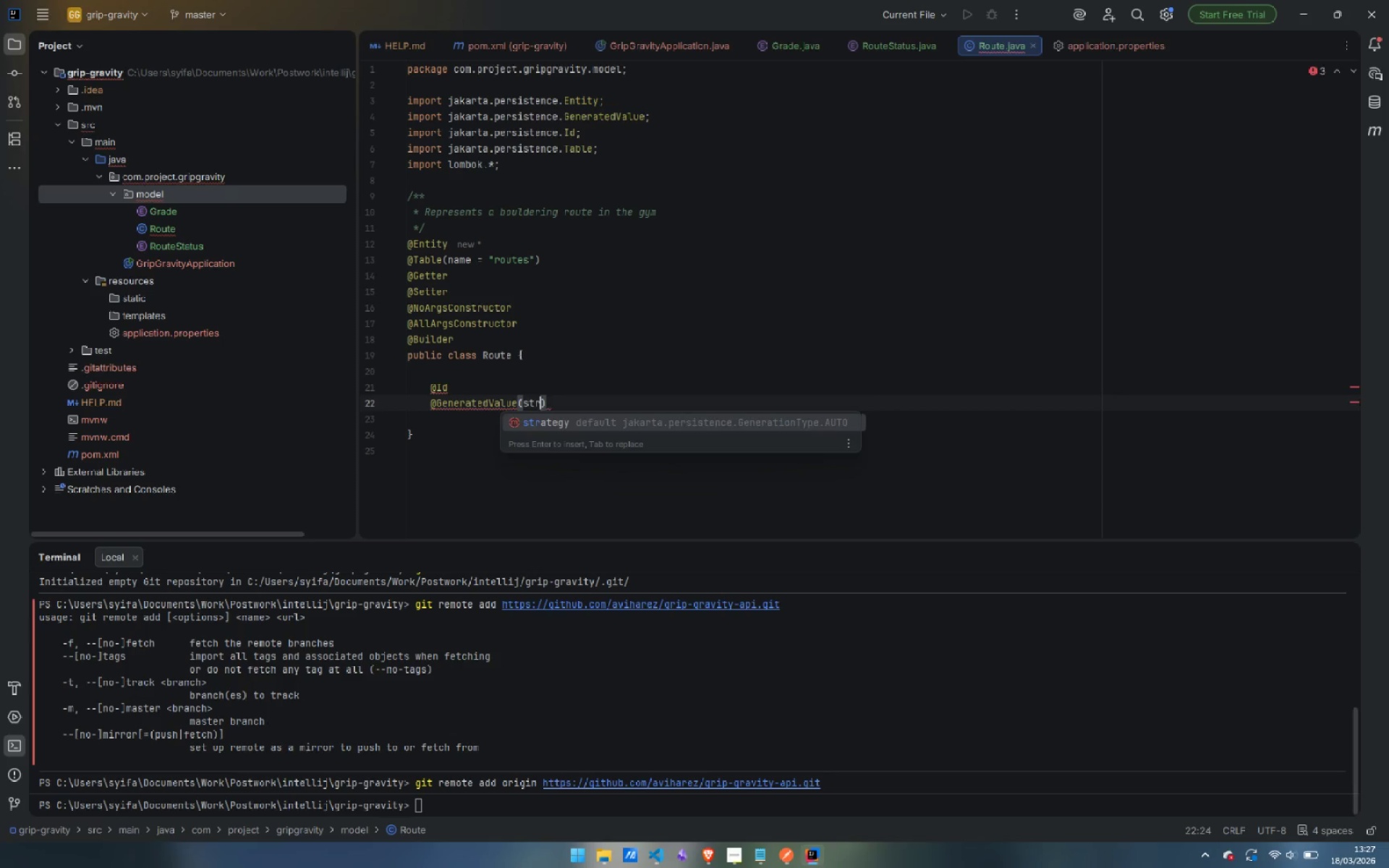 
key(Enter)
 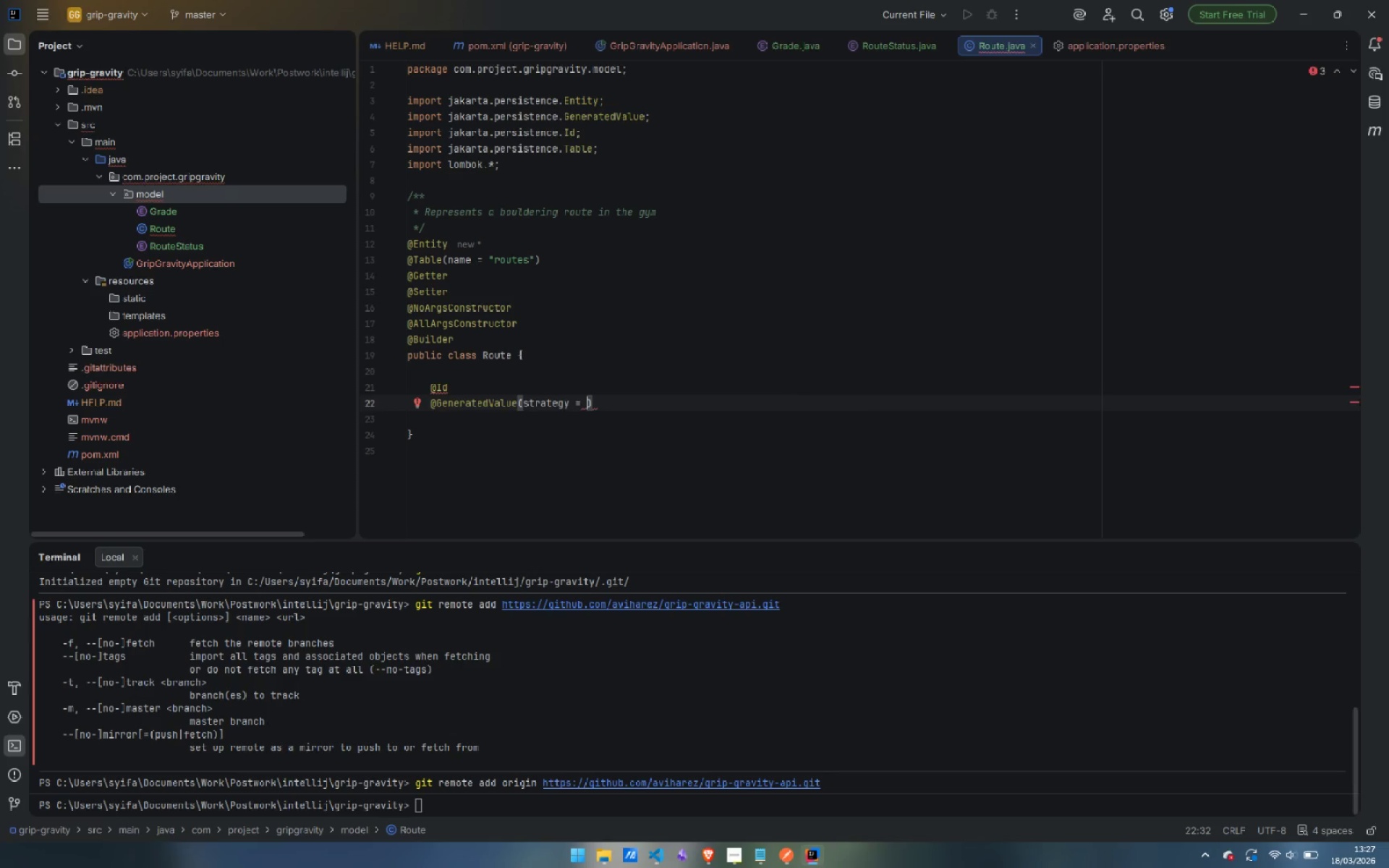 
type(Gene)
 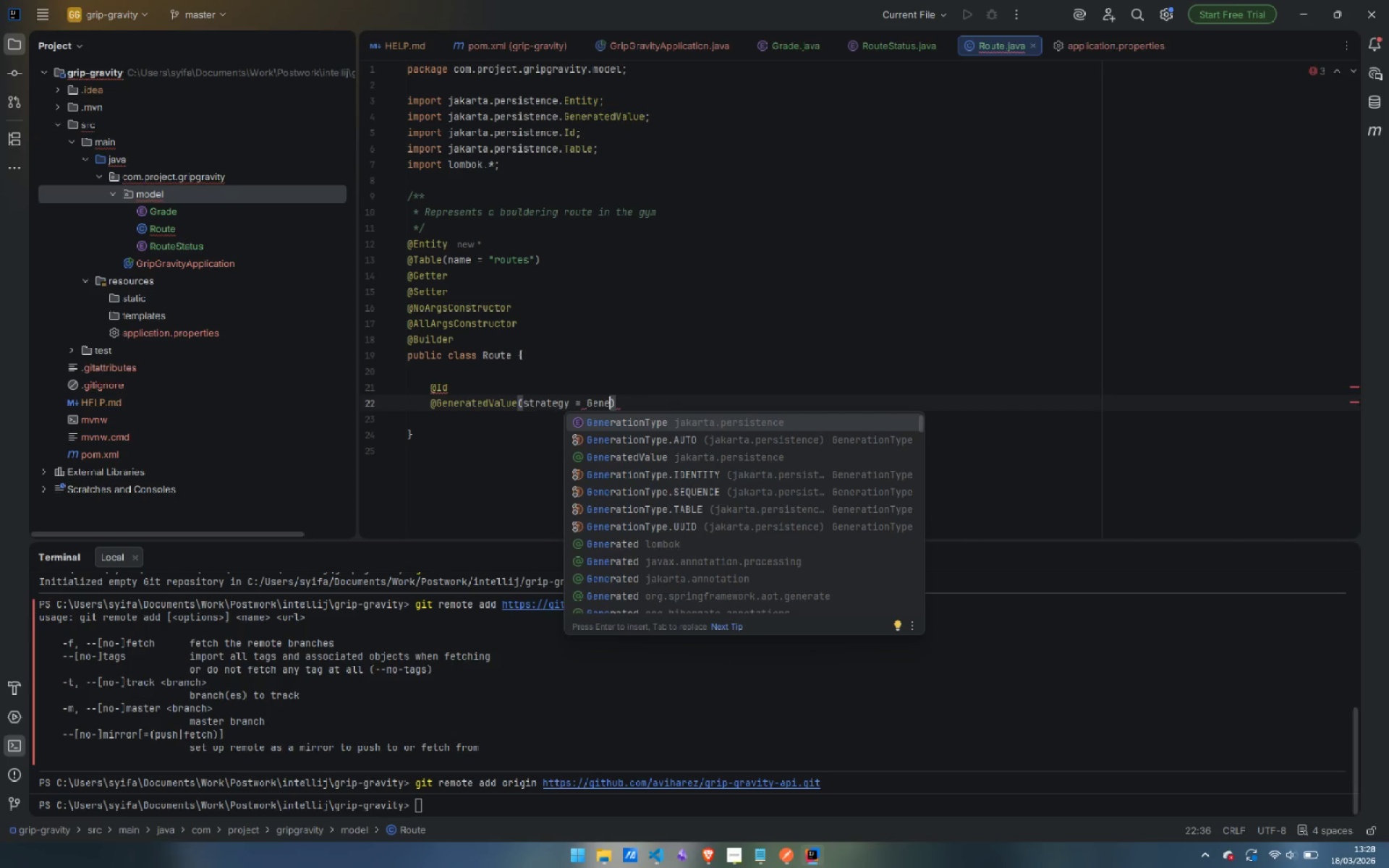 
key(ArrowDown)
 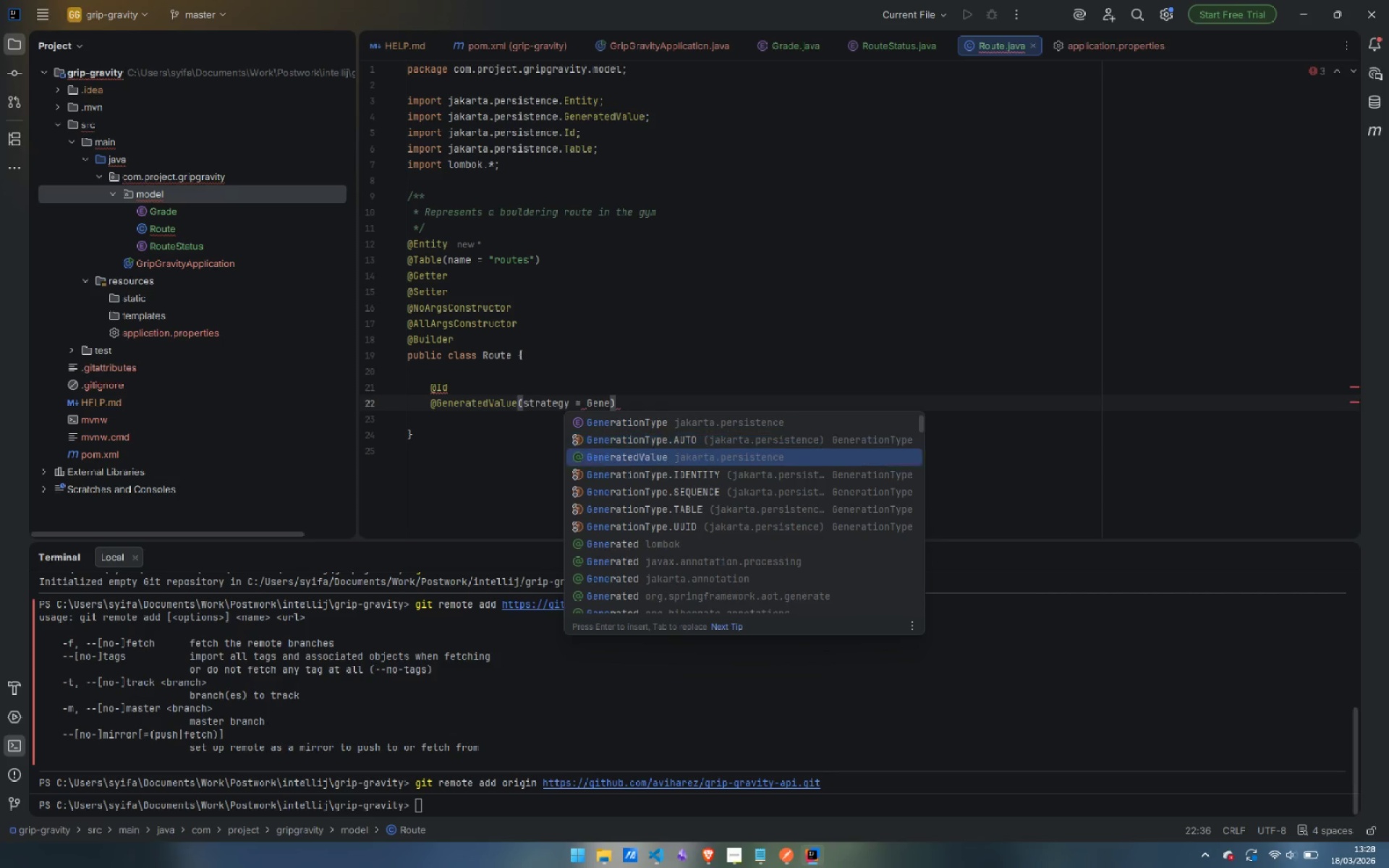 
key(ArrowDown)
 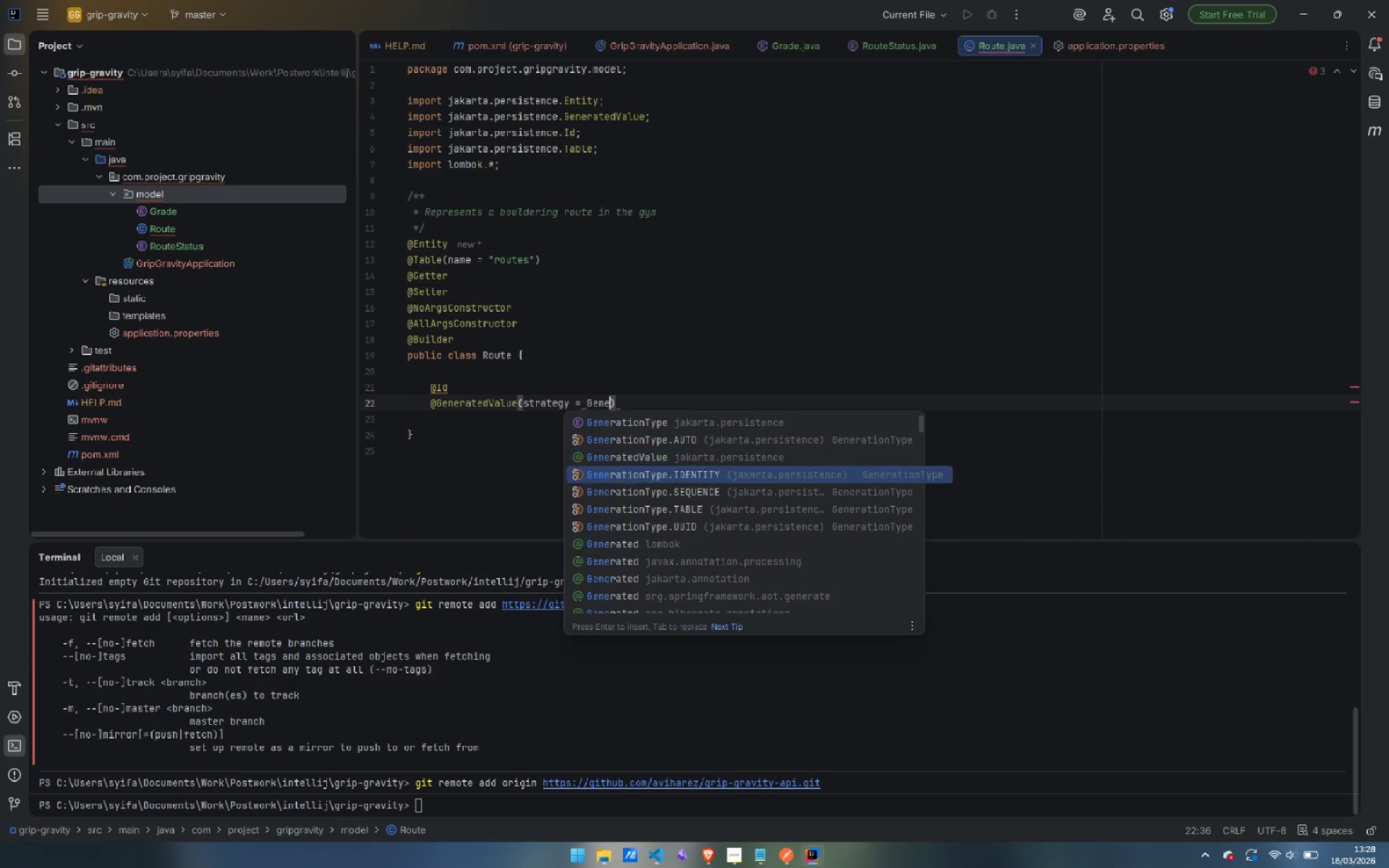 
key(ArrowDown)
 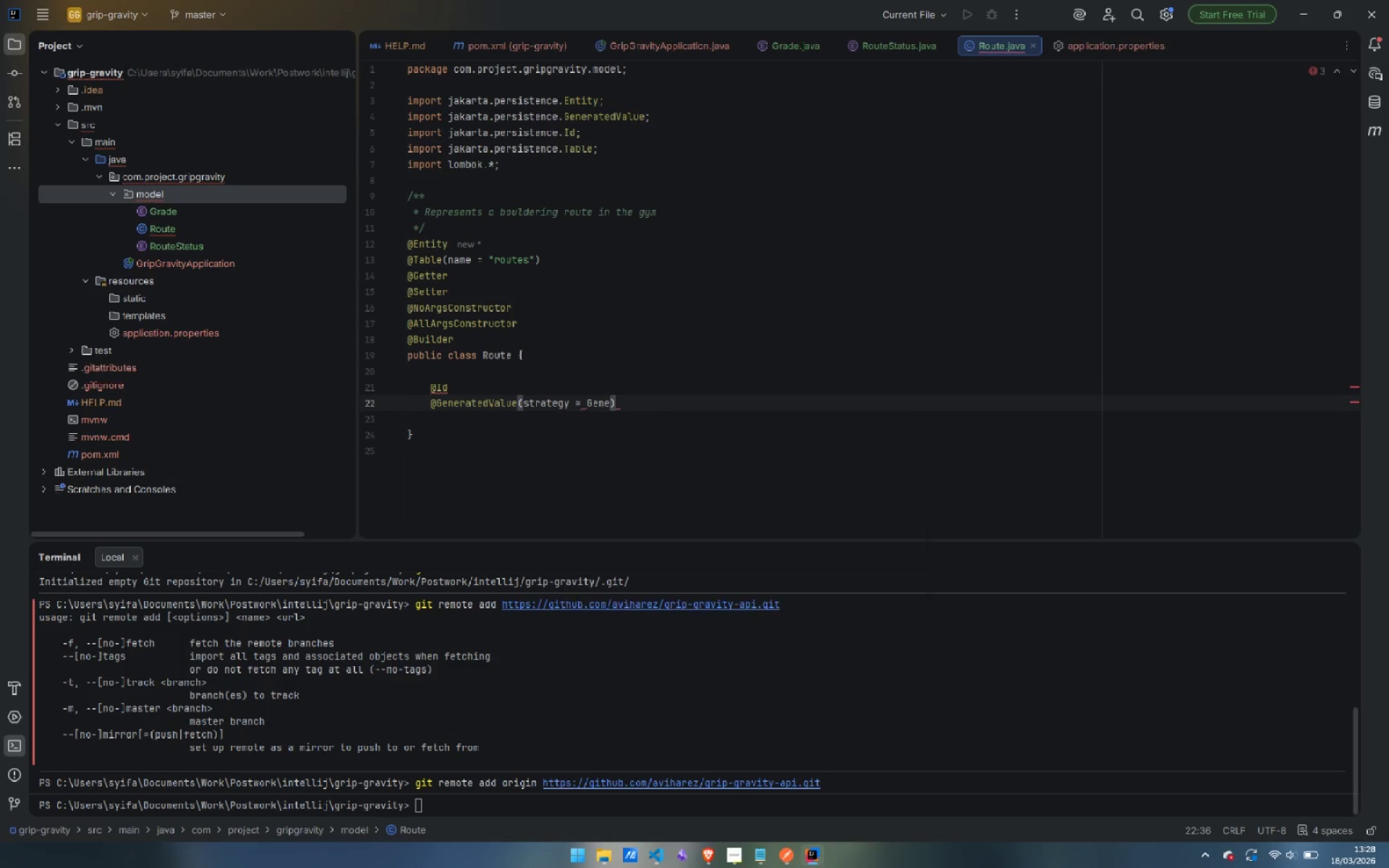 
key(Enter)
 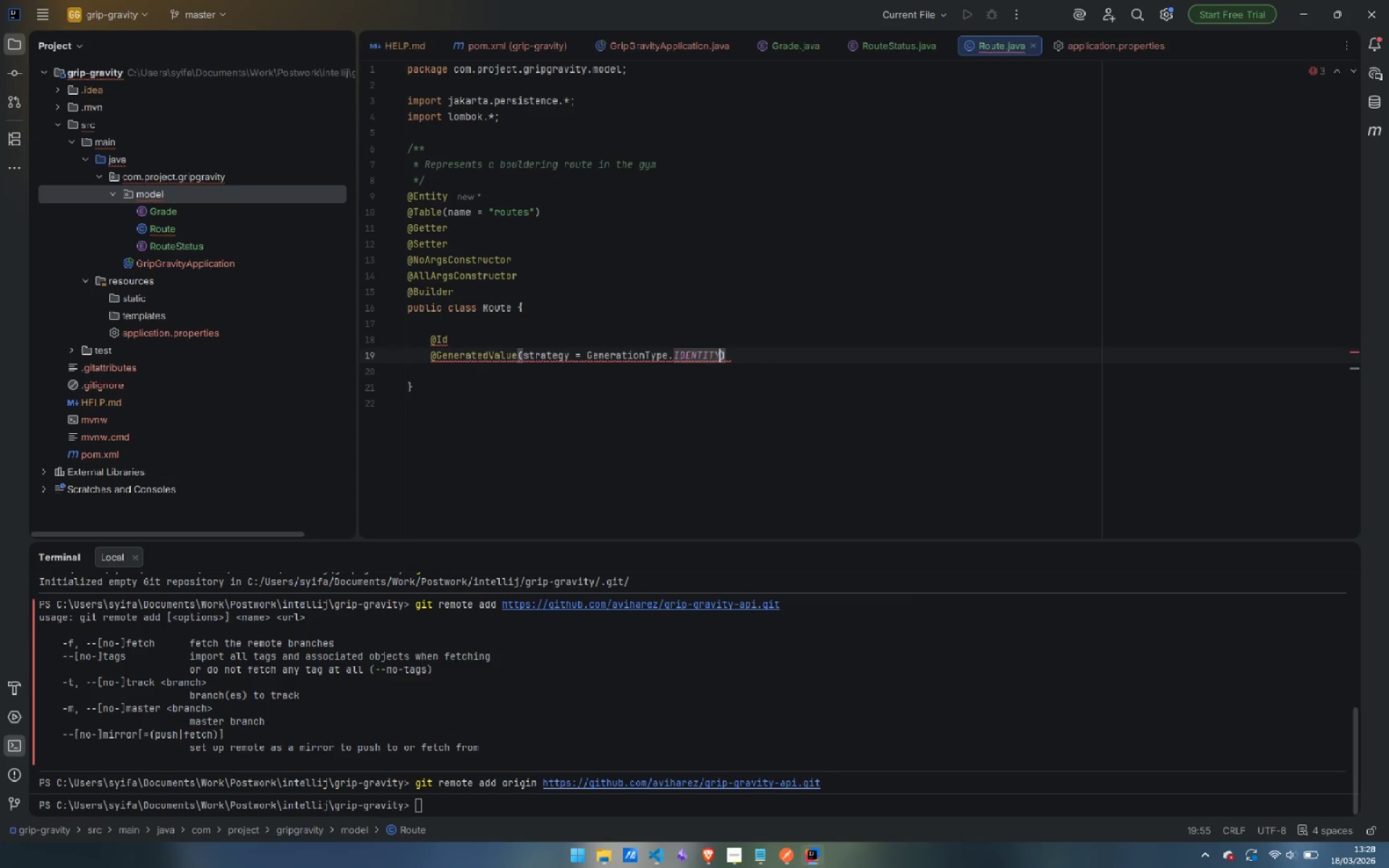 
key(ArrowRight)
 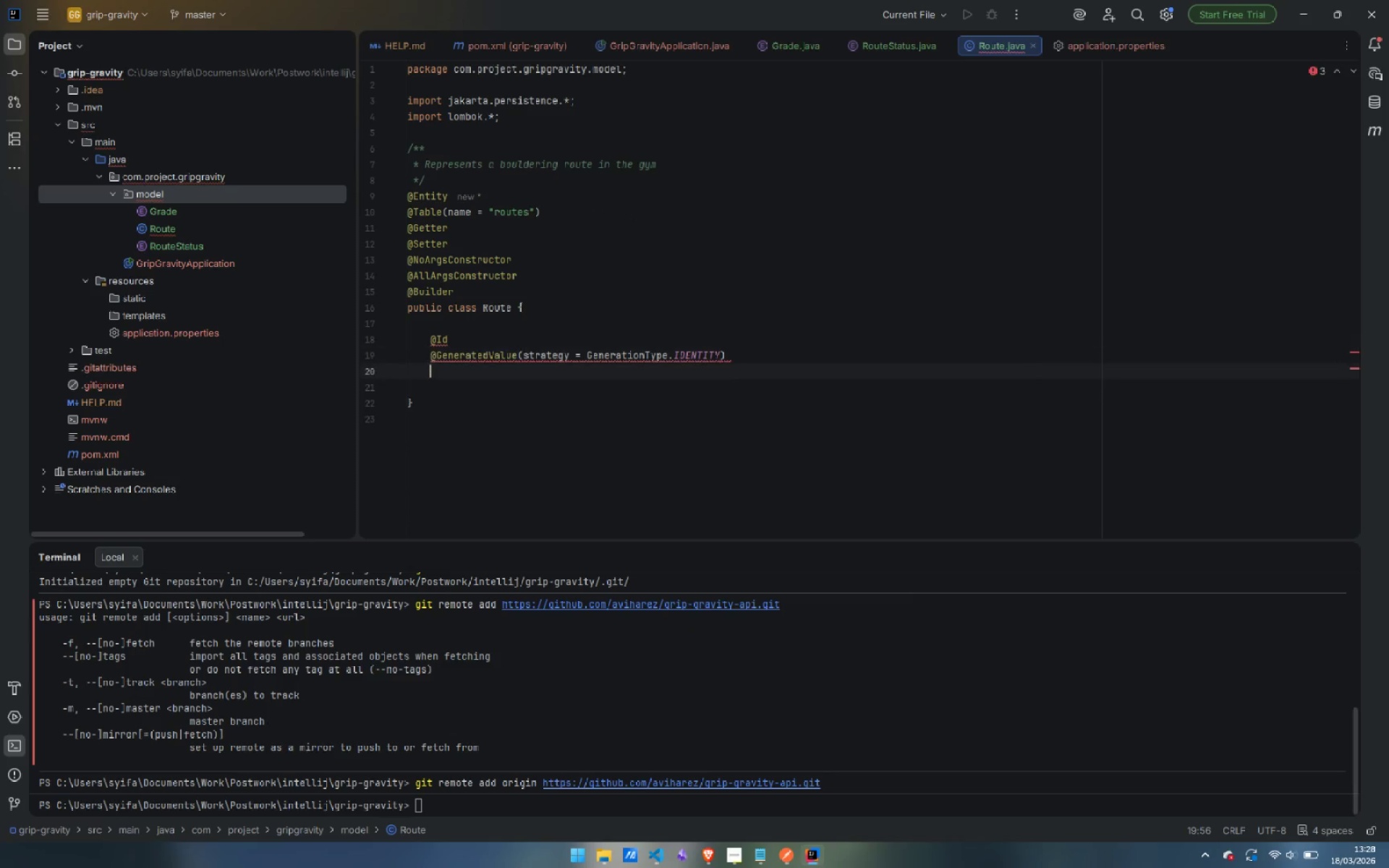 
key(Enter)
 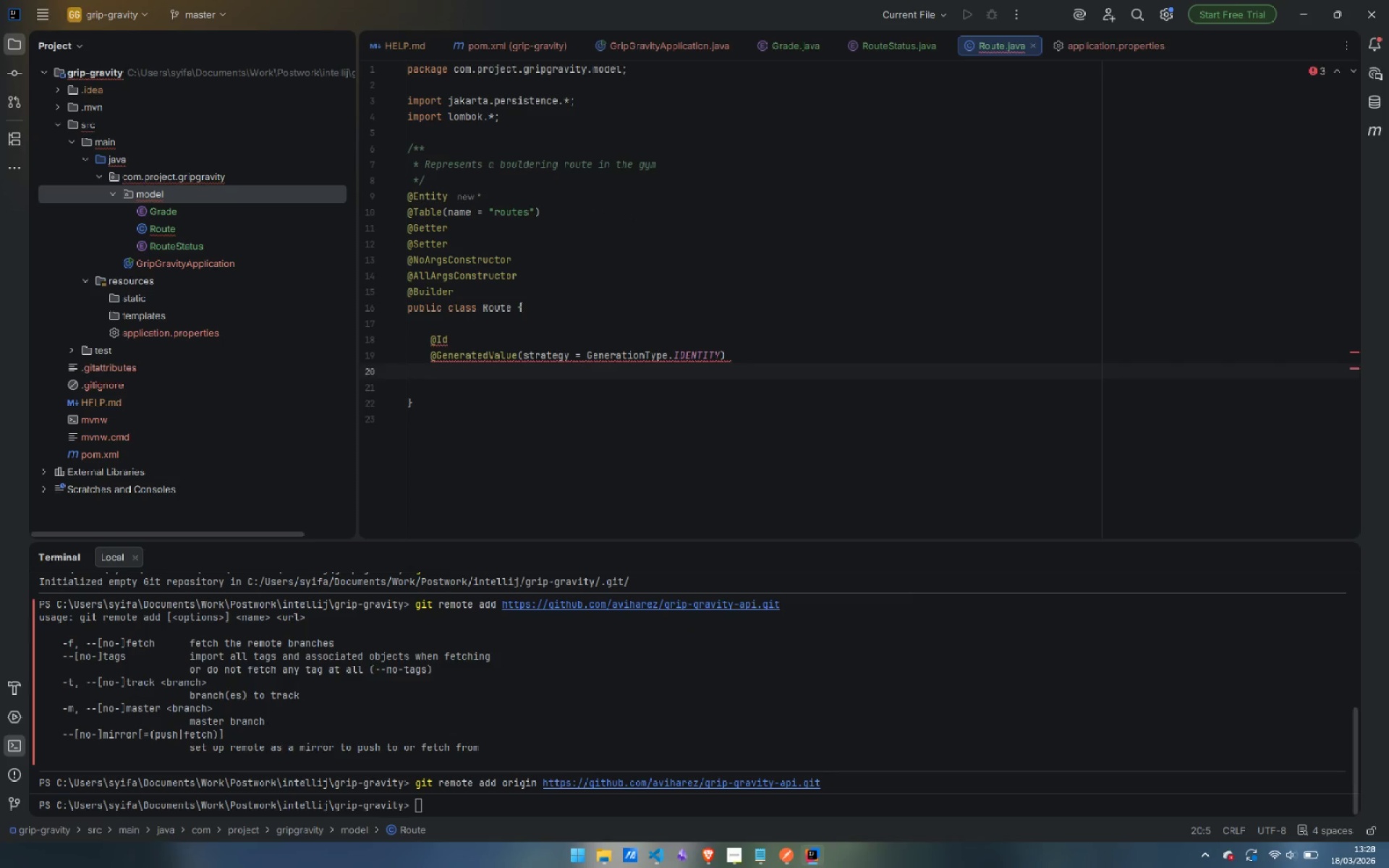 
type(private Long id;)
 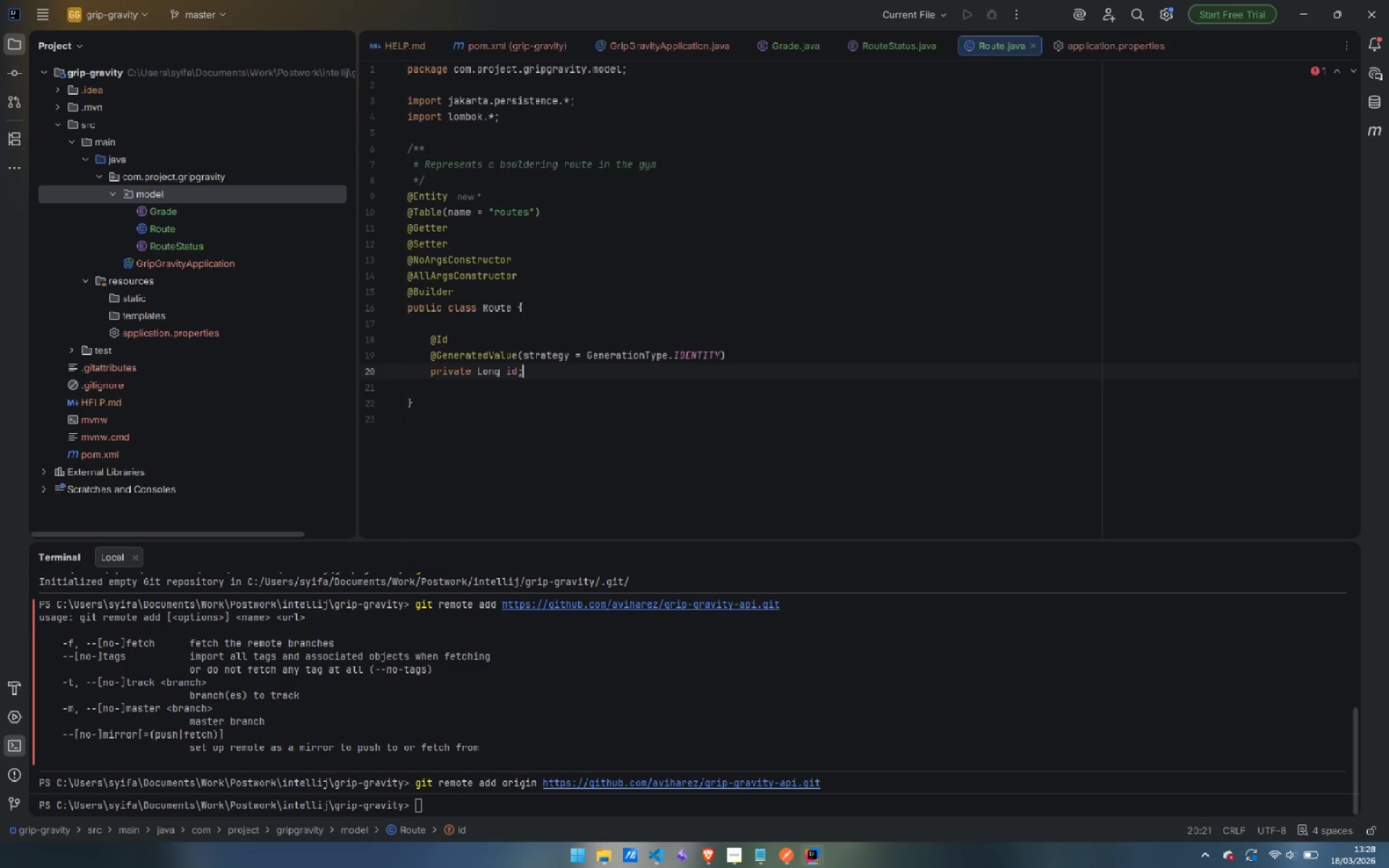 
key(Enter)
 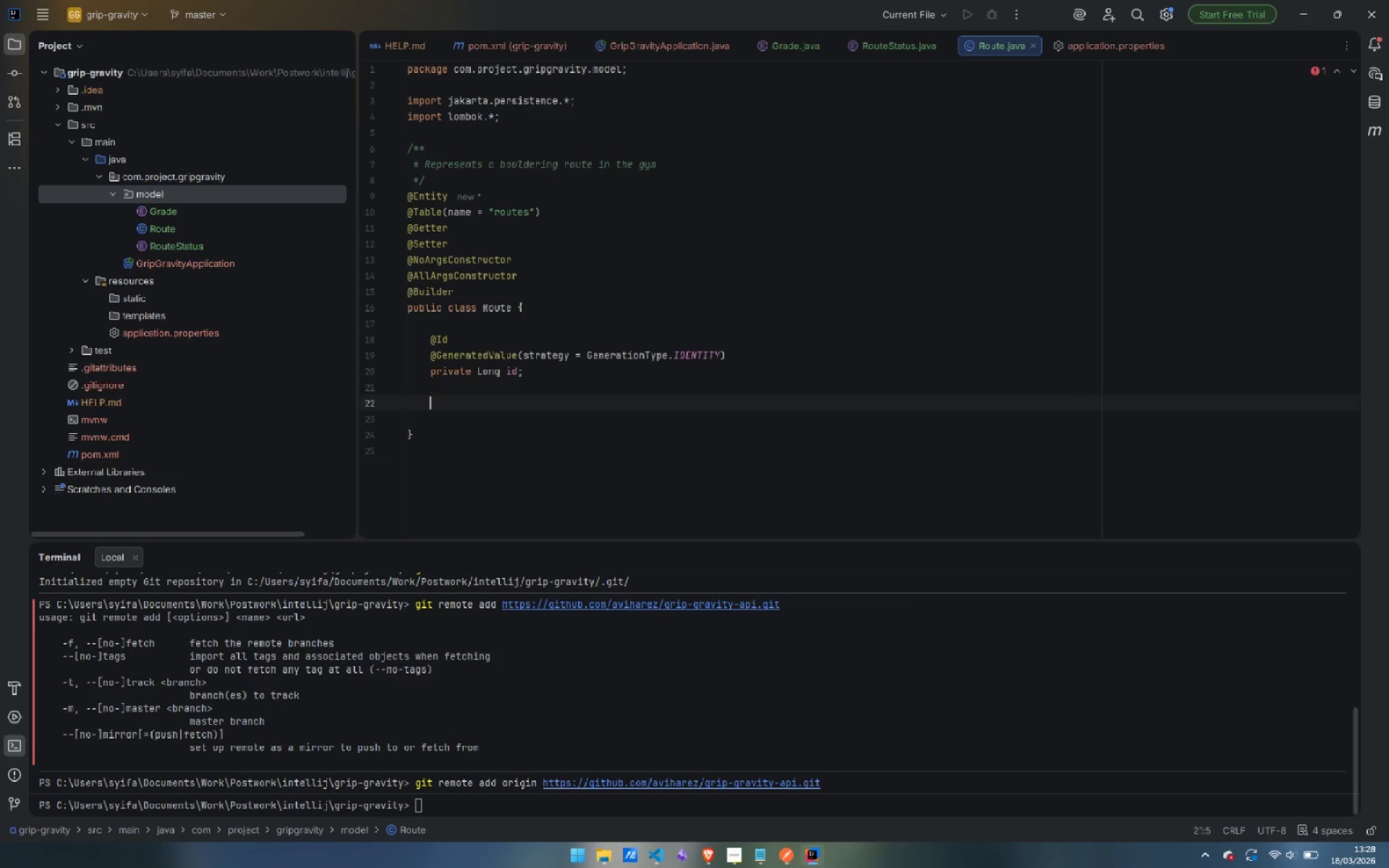 
key(Enter)
 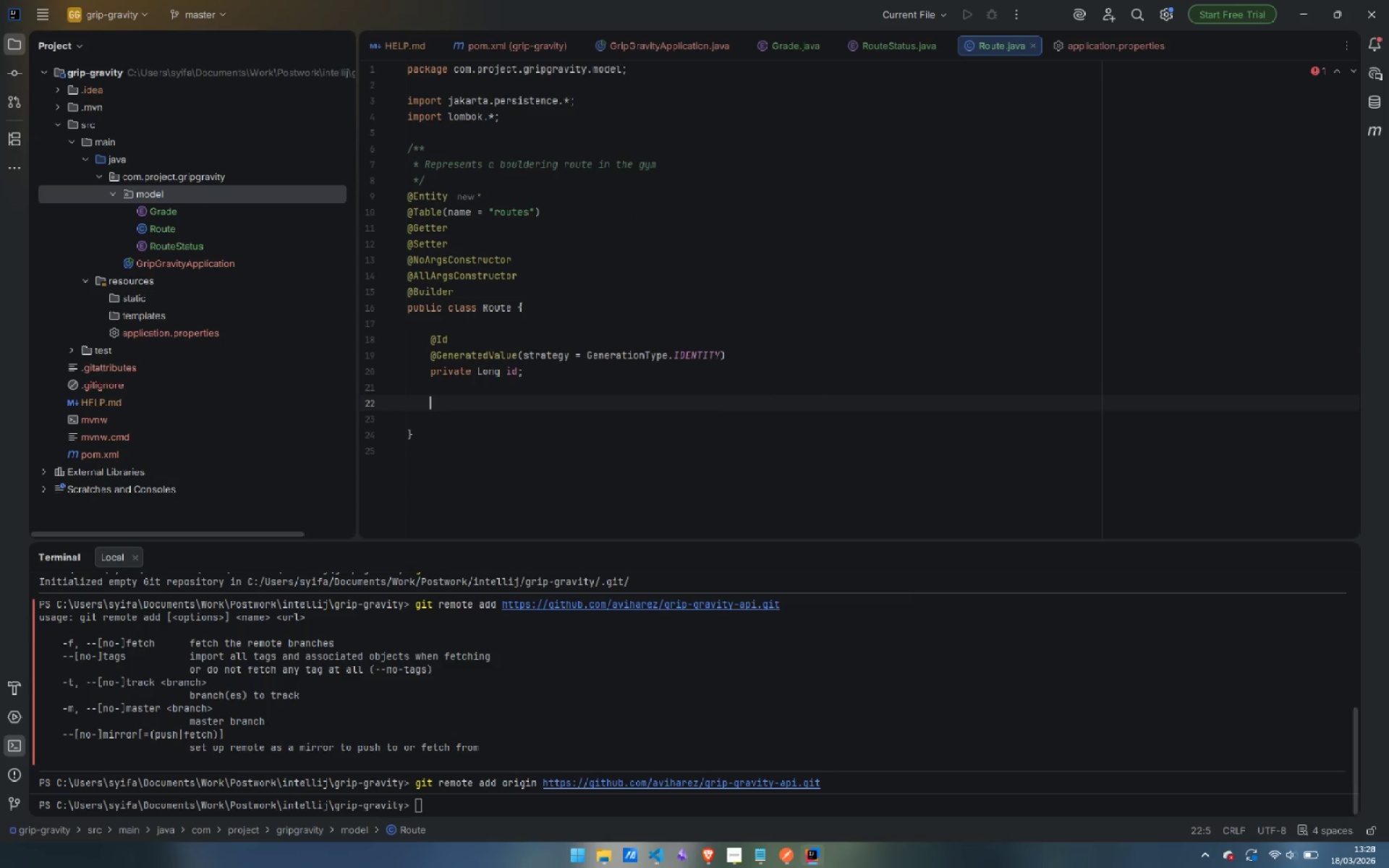 
type(@COl)
 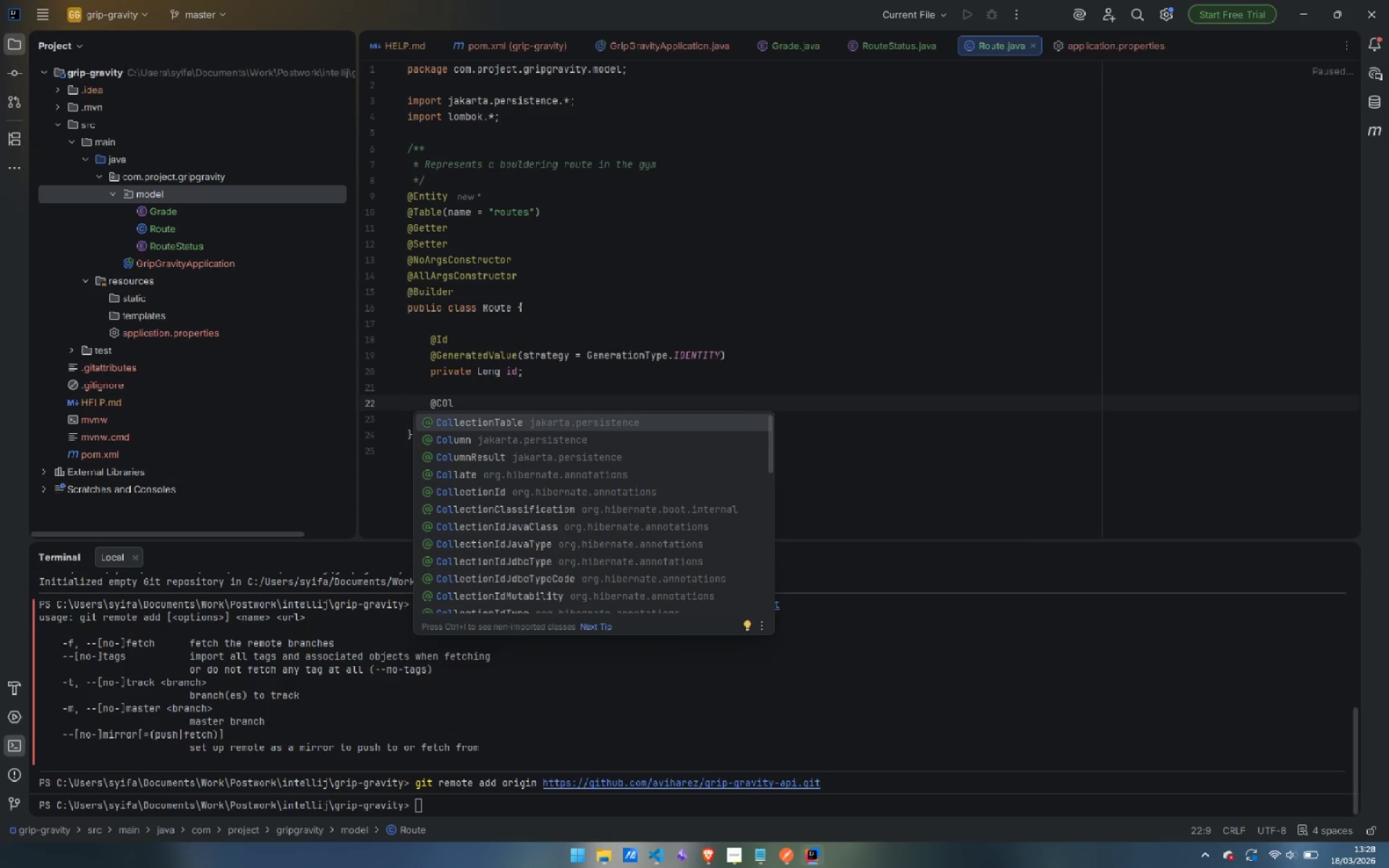 
key(ArrowDown)
 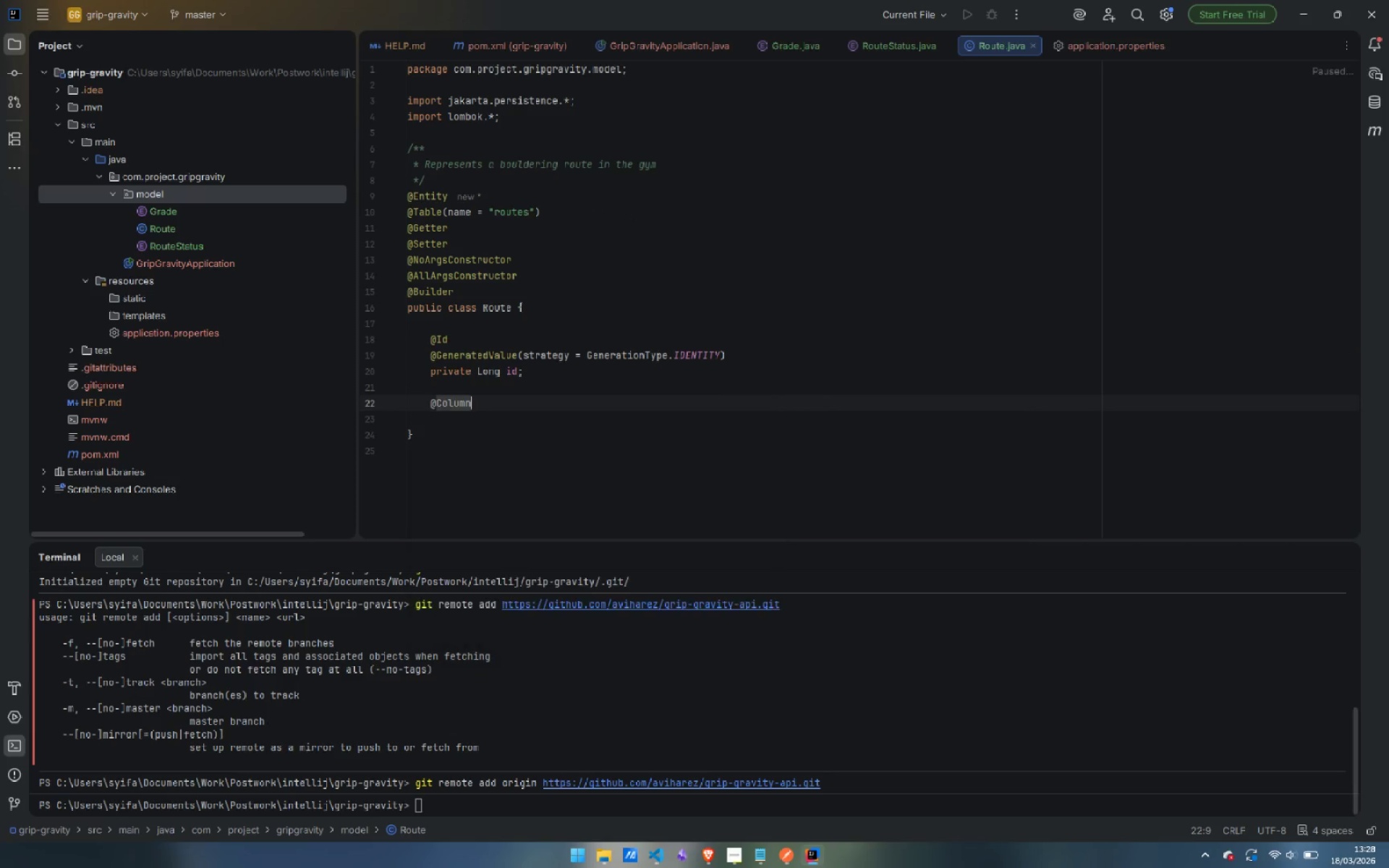 
key(Enter)
 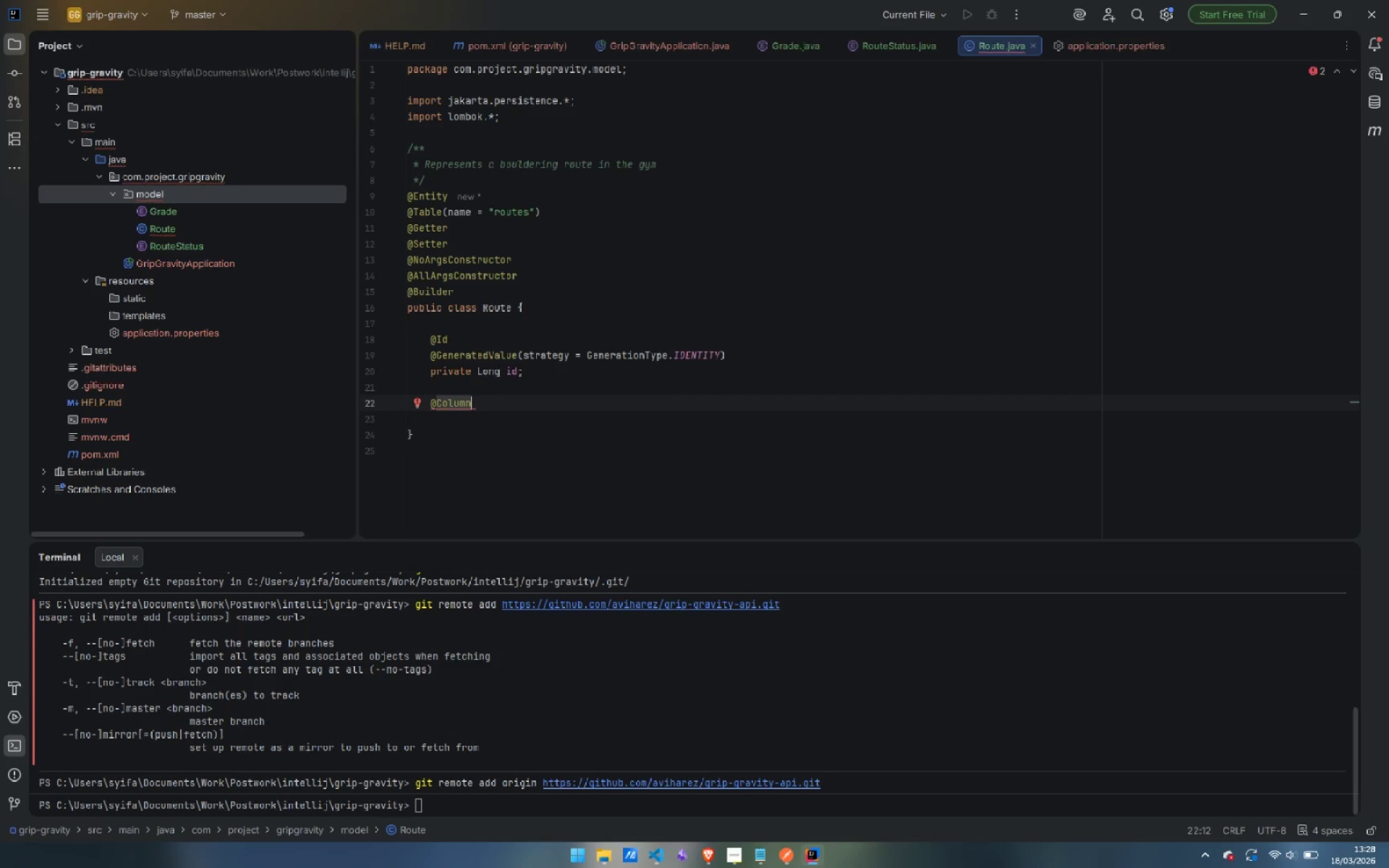 
type((nu)
 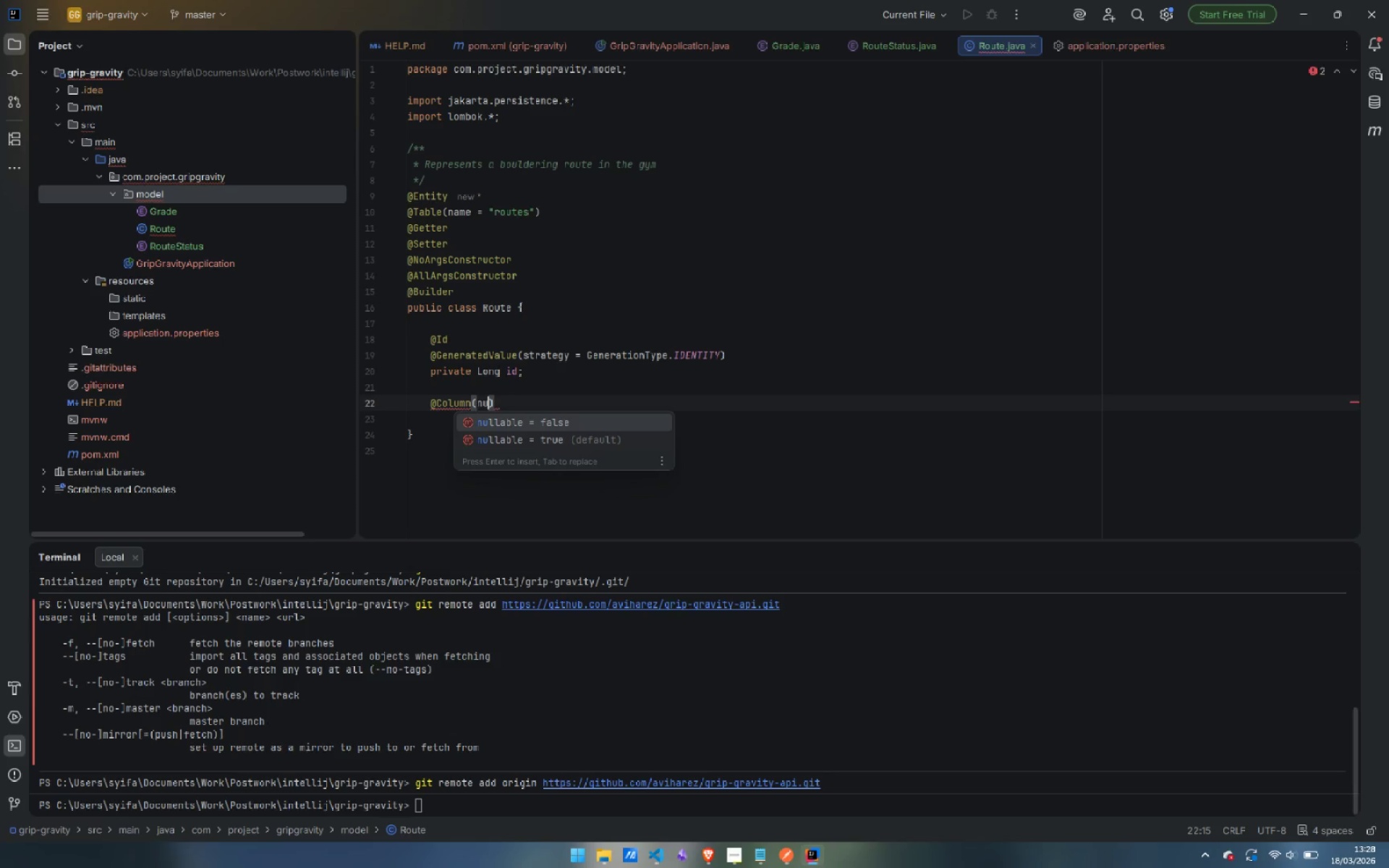 
key(Enter)
 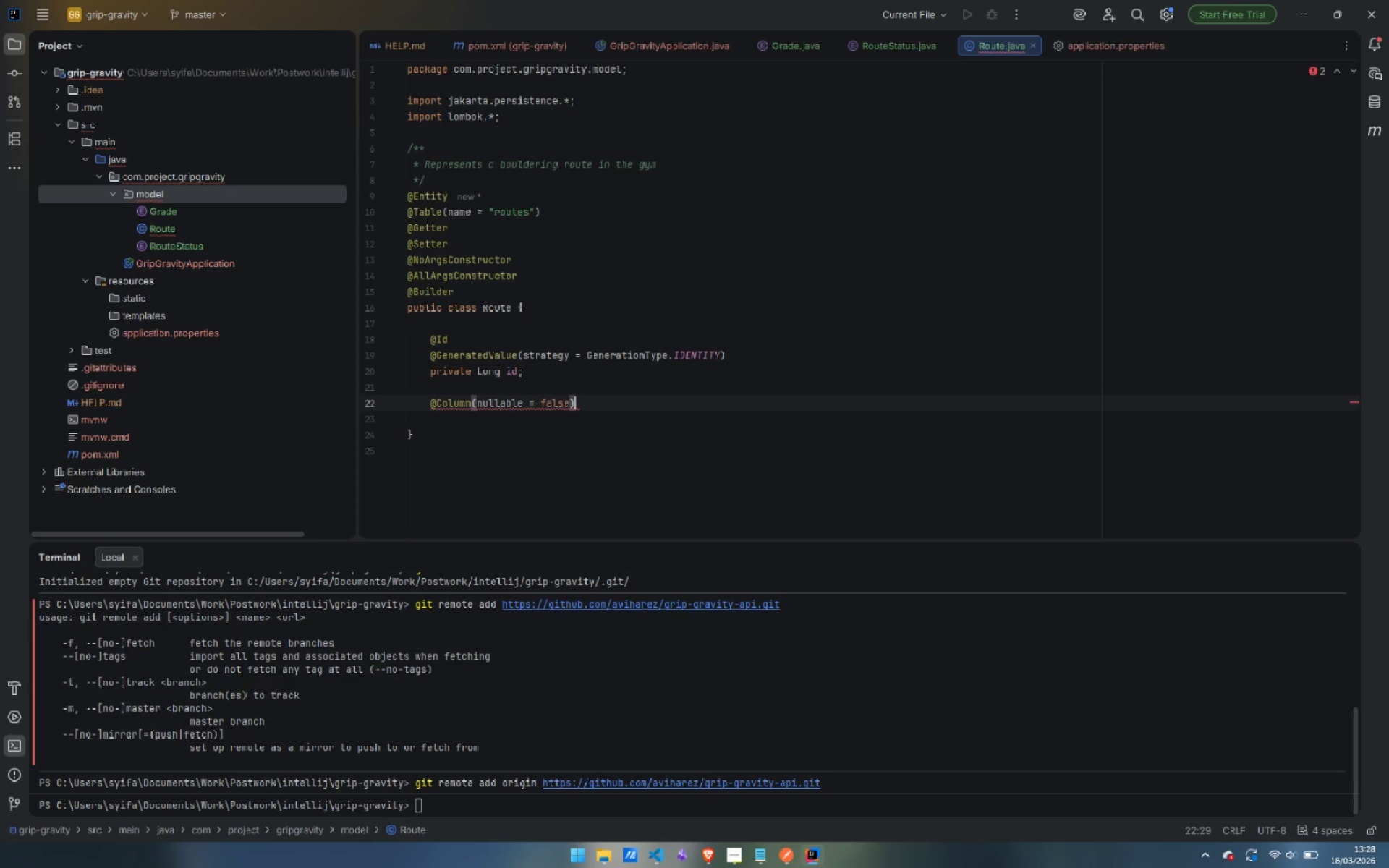 
key(ArrowRight)
 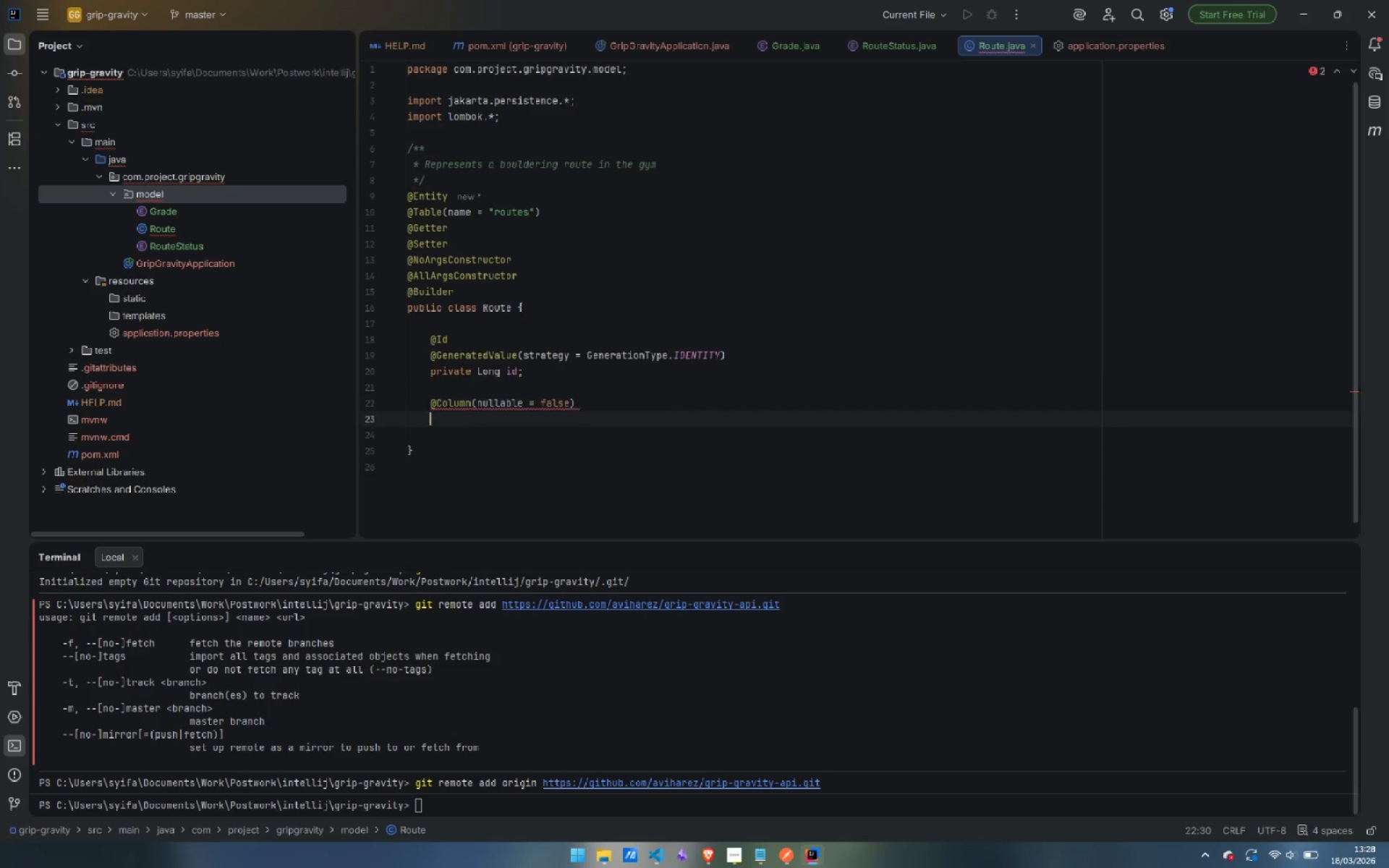 
key(Enter)
 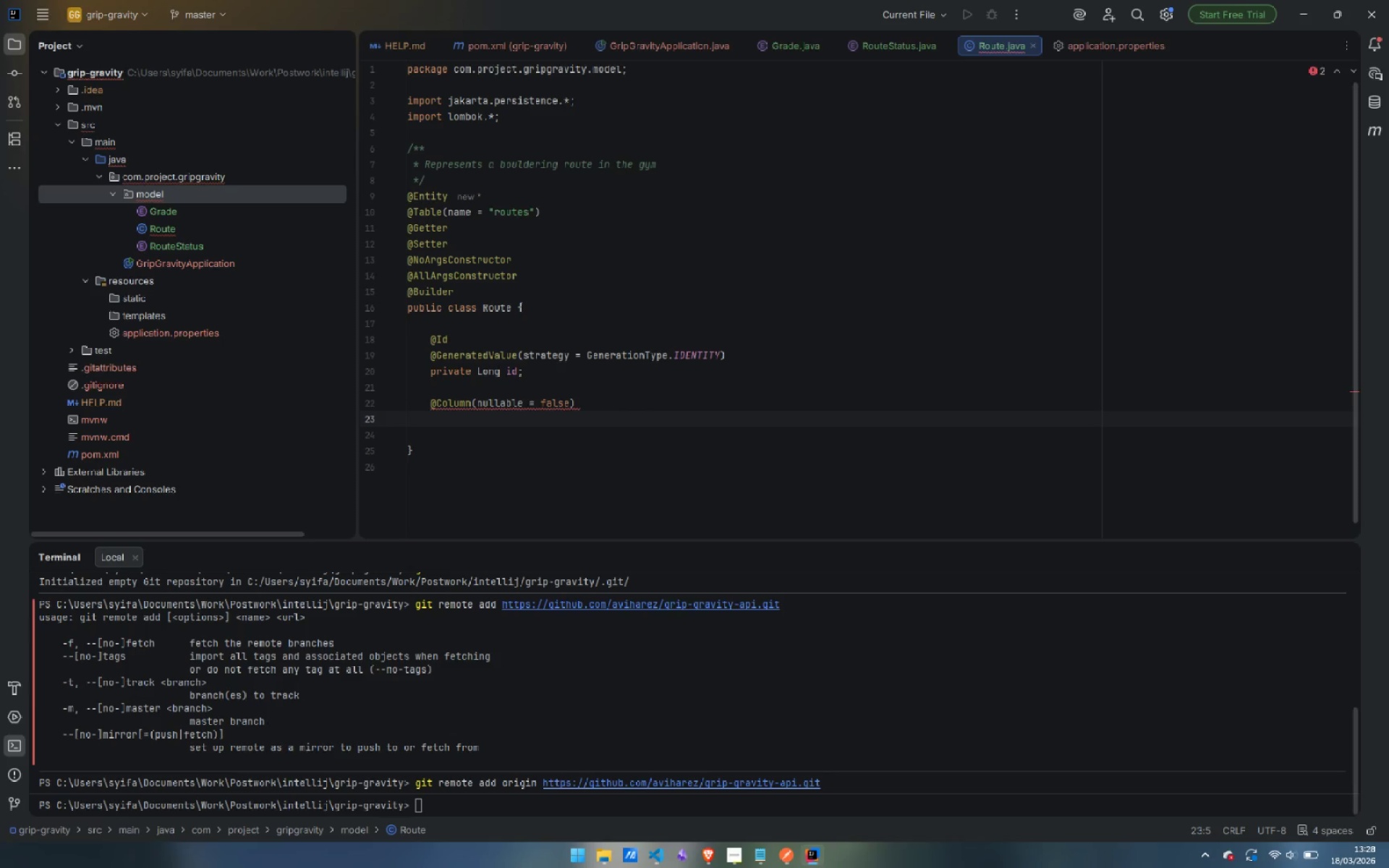 
type(printa)
key(Backspace)
key(Backspace)
key(Backspace)
type(vate String name;)
 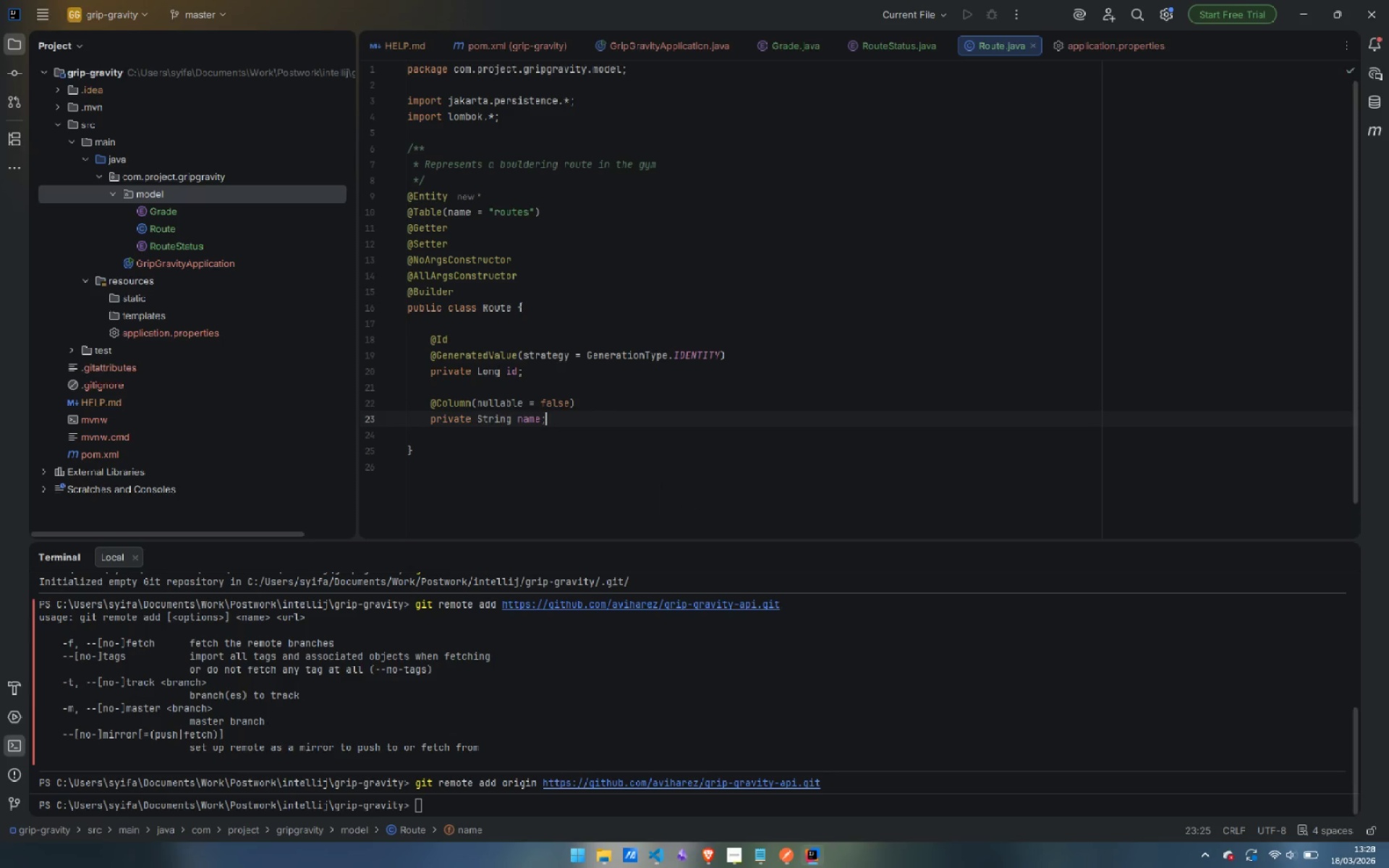 
key(Enter)
 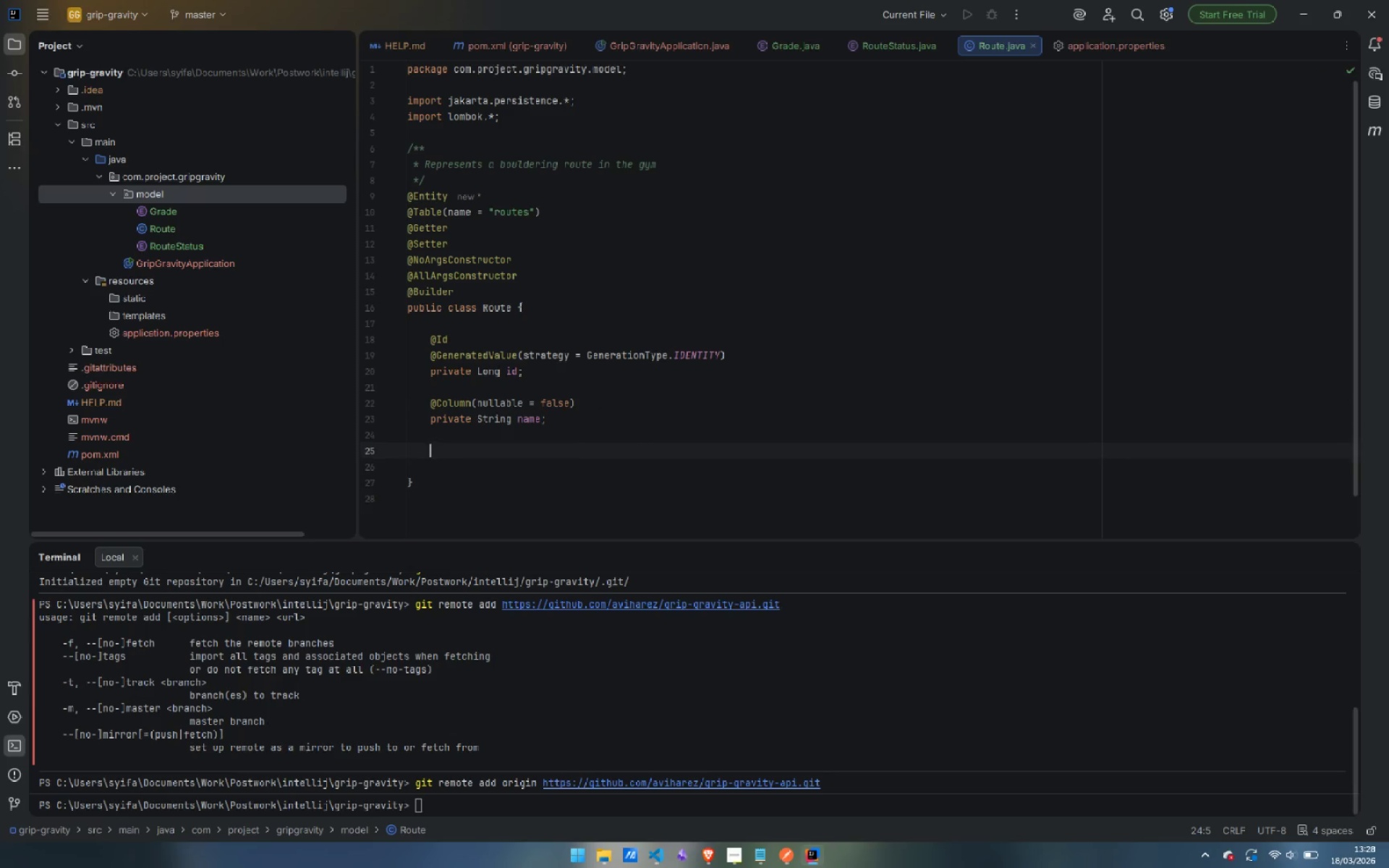 
key(Enter)
 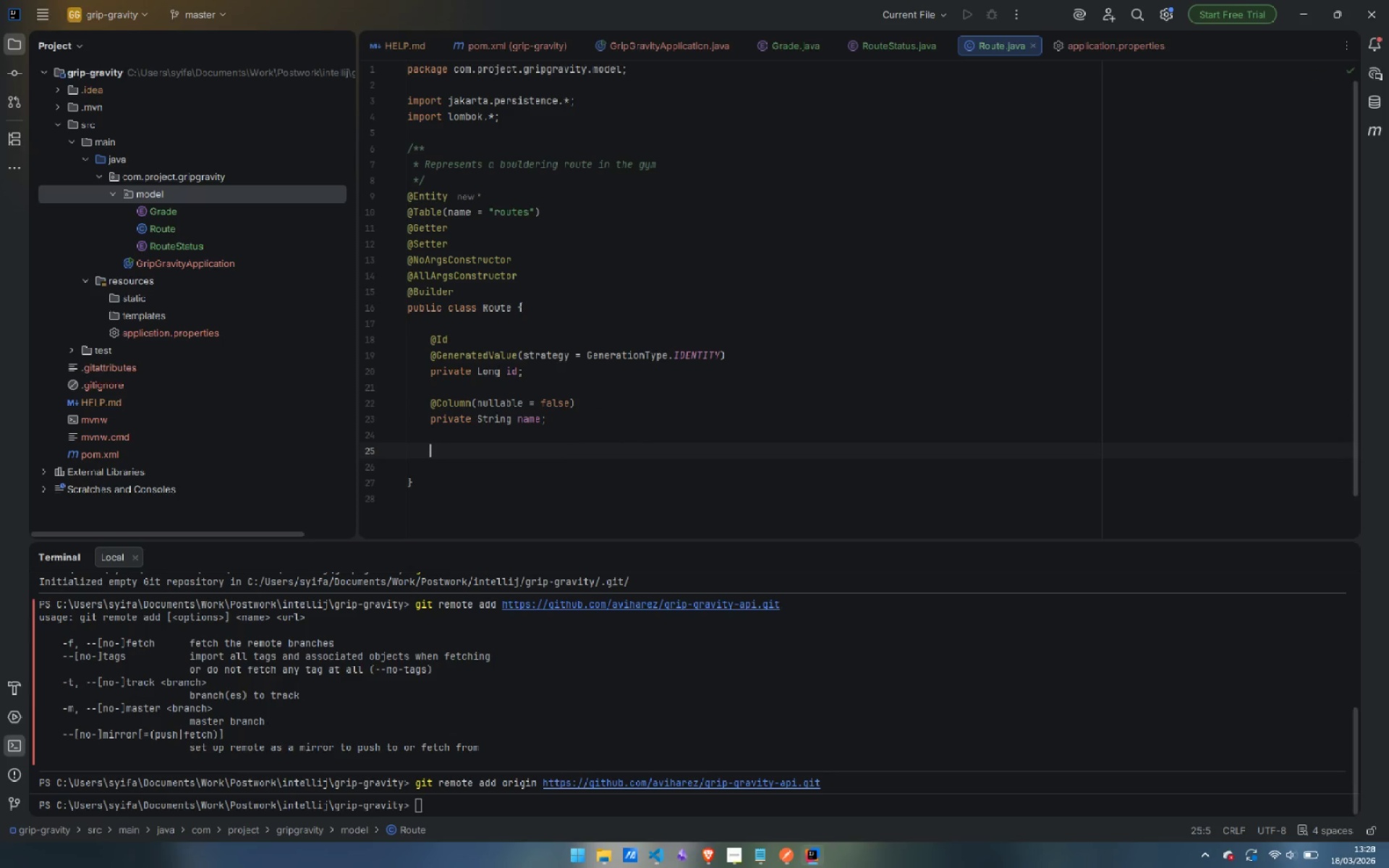 
type(@Col)
 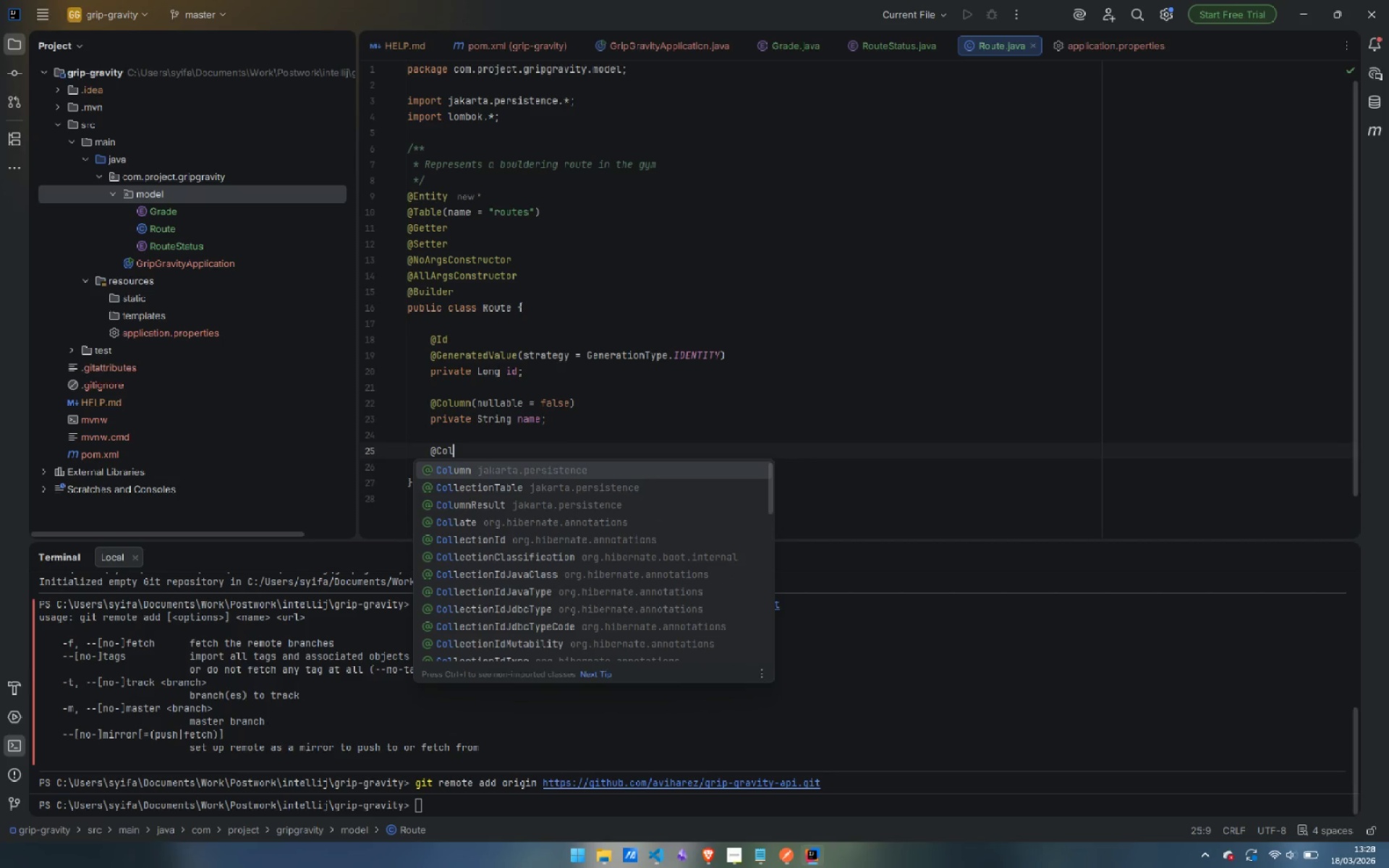 
key(Enter)
 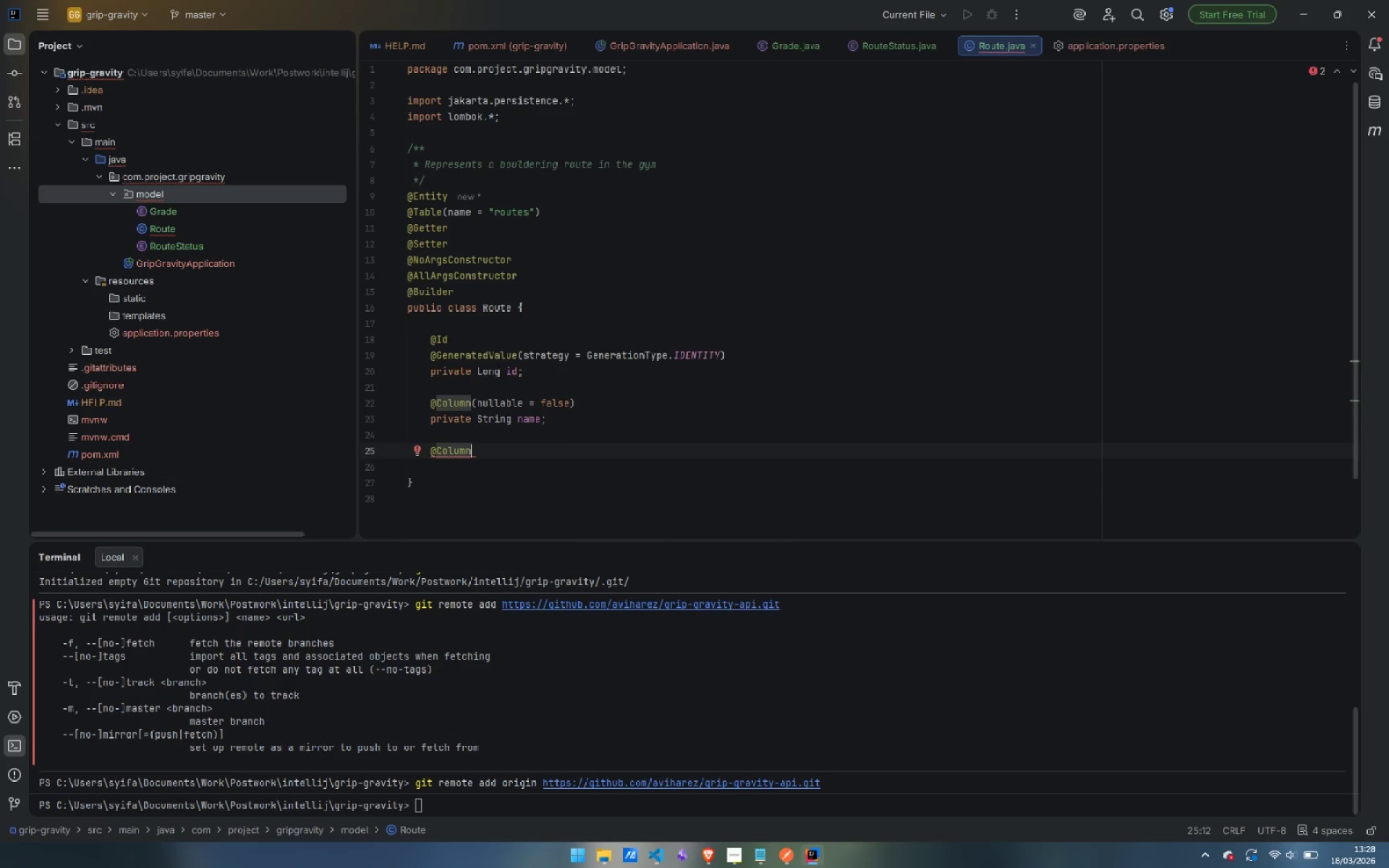 
type((n)
 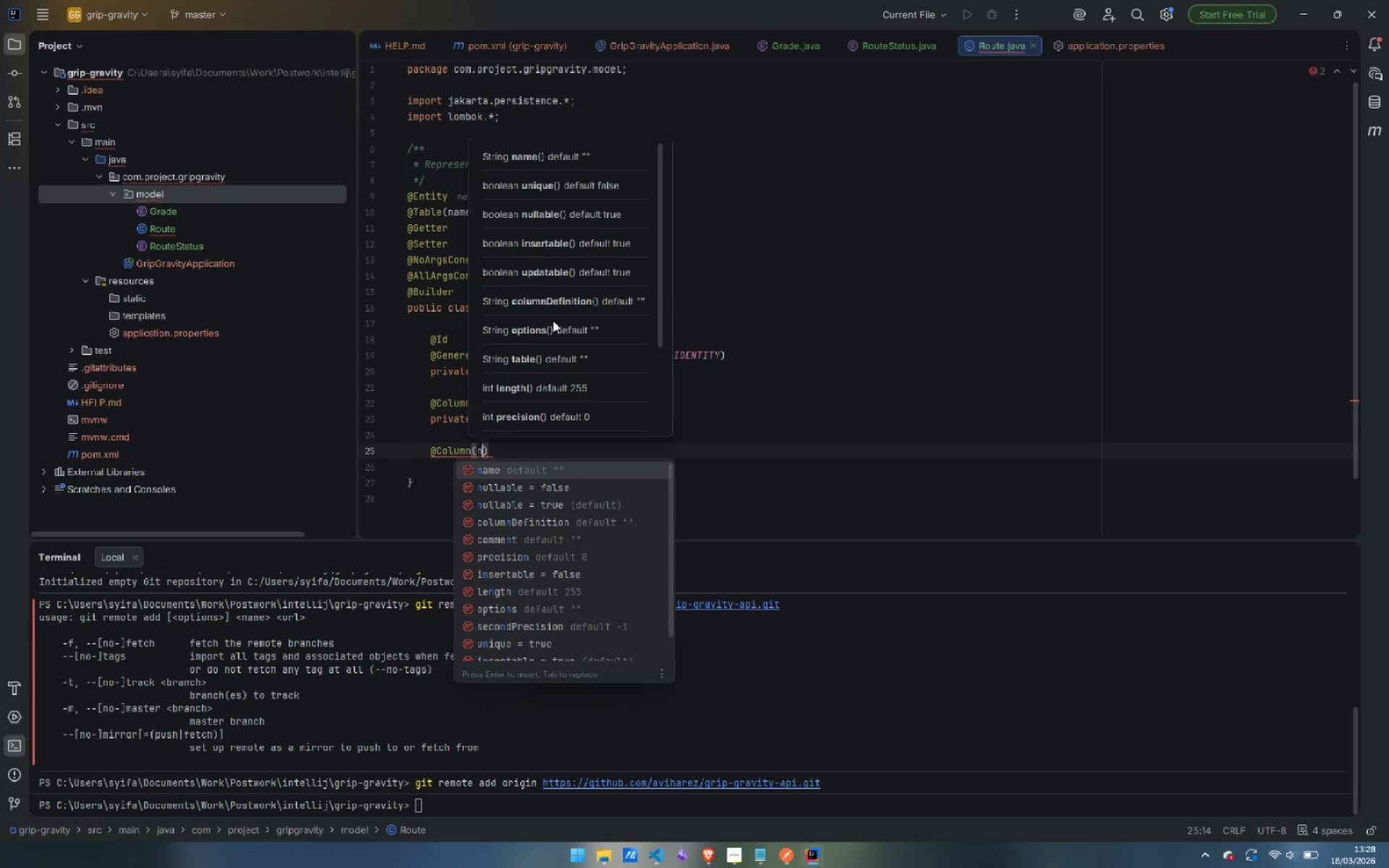 
key(ArrowDown)
 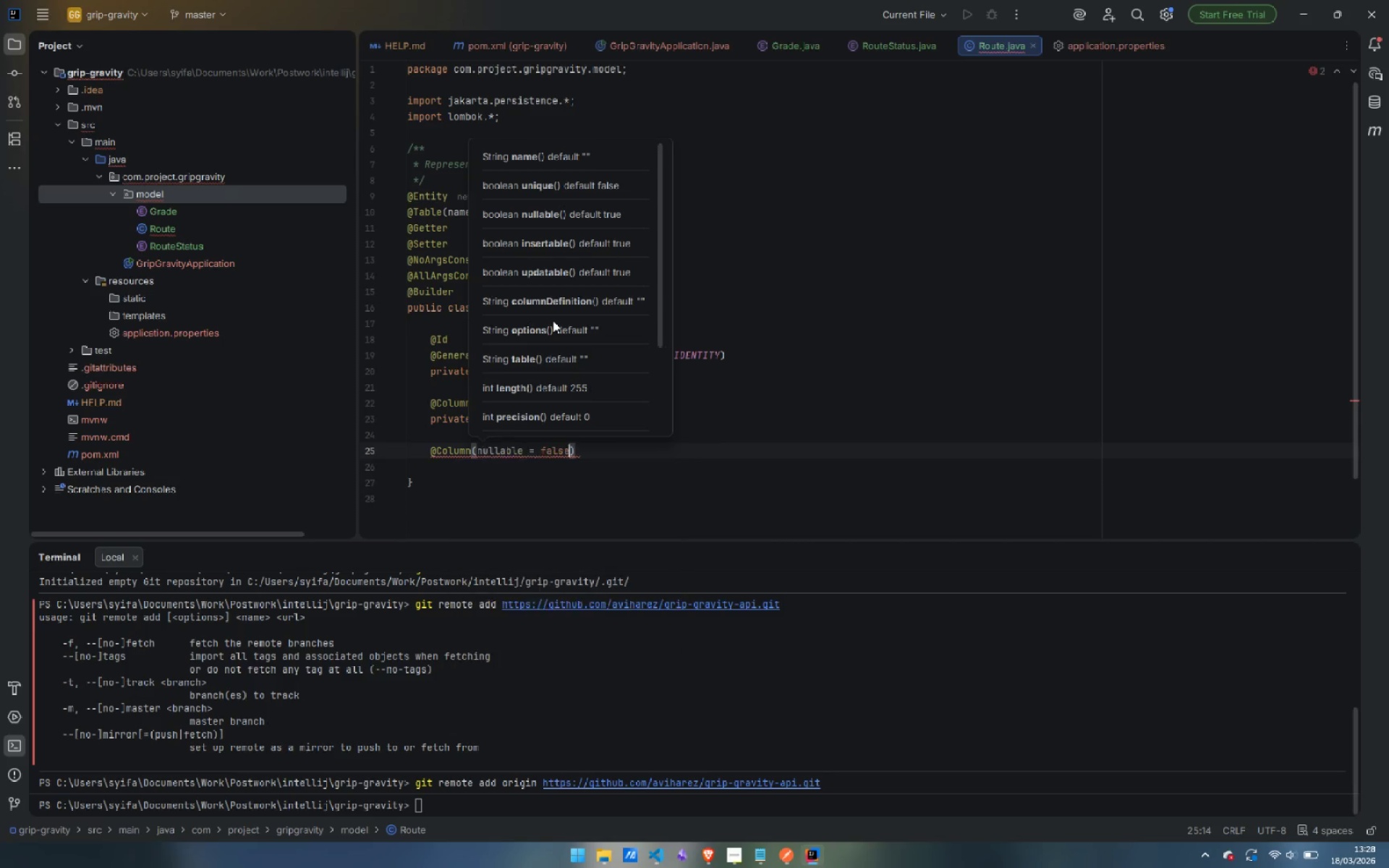 
key(Enter)
 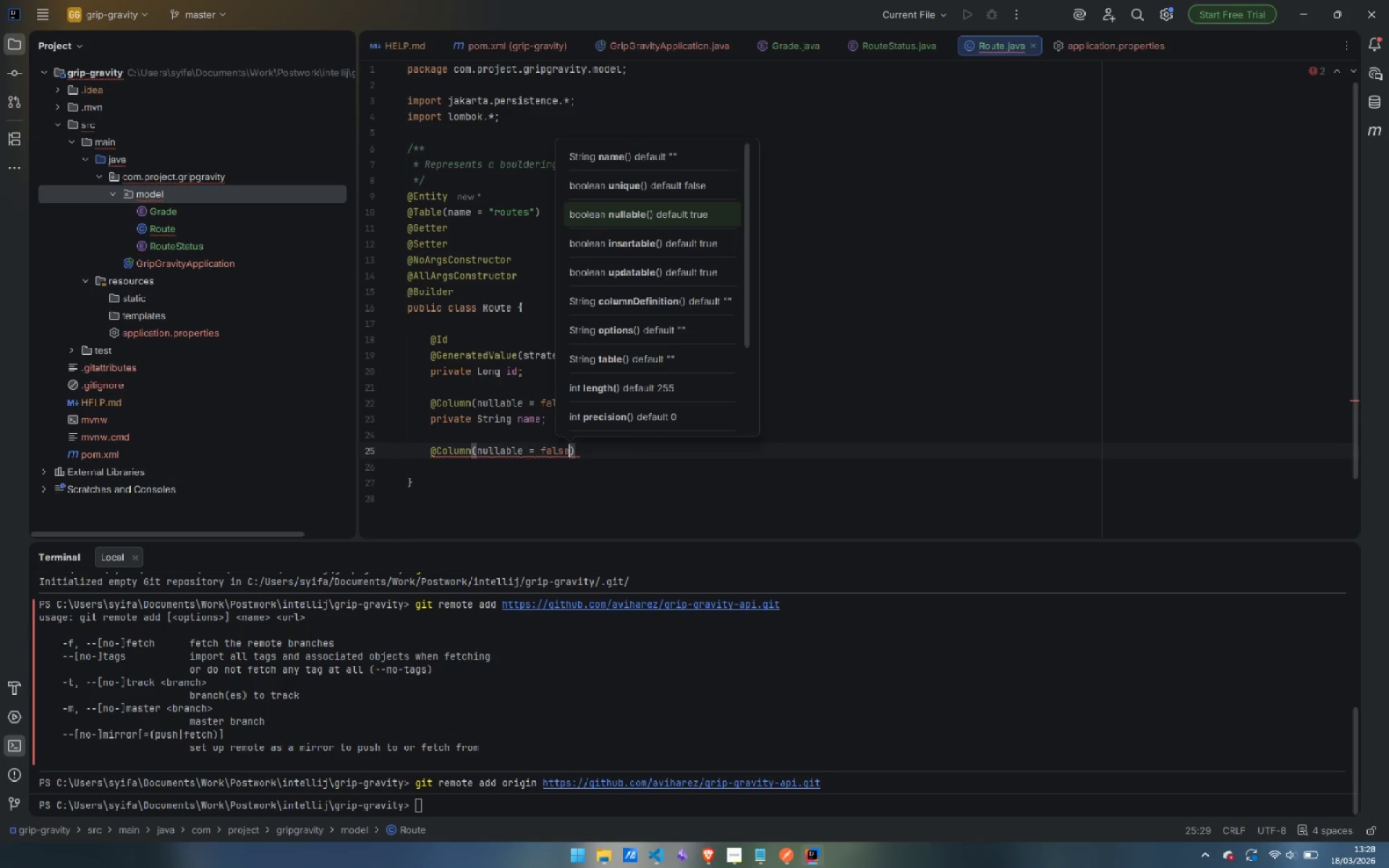 
key(ArrowRight)
 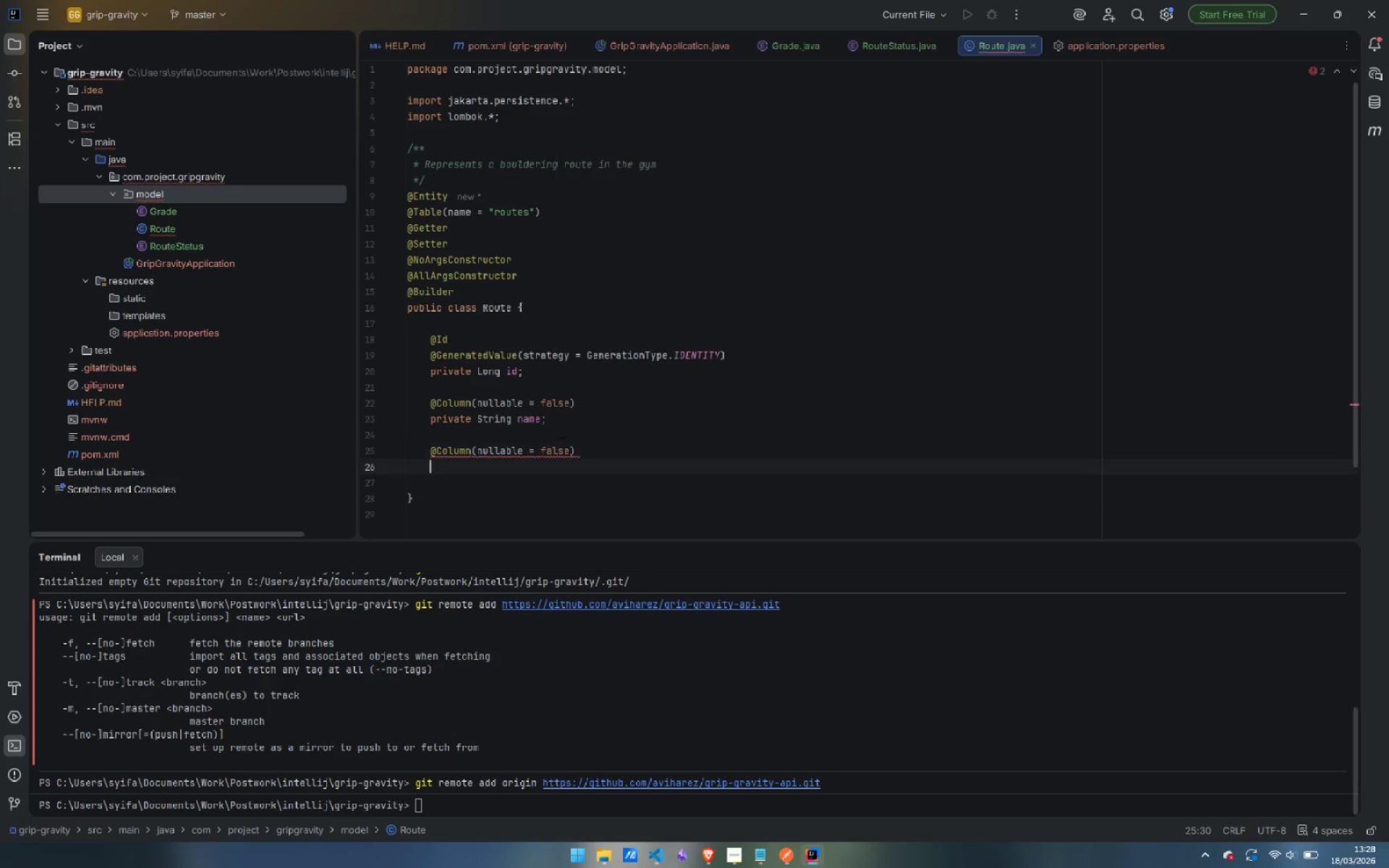 
key(Enter)
 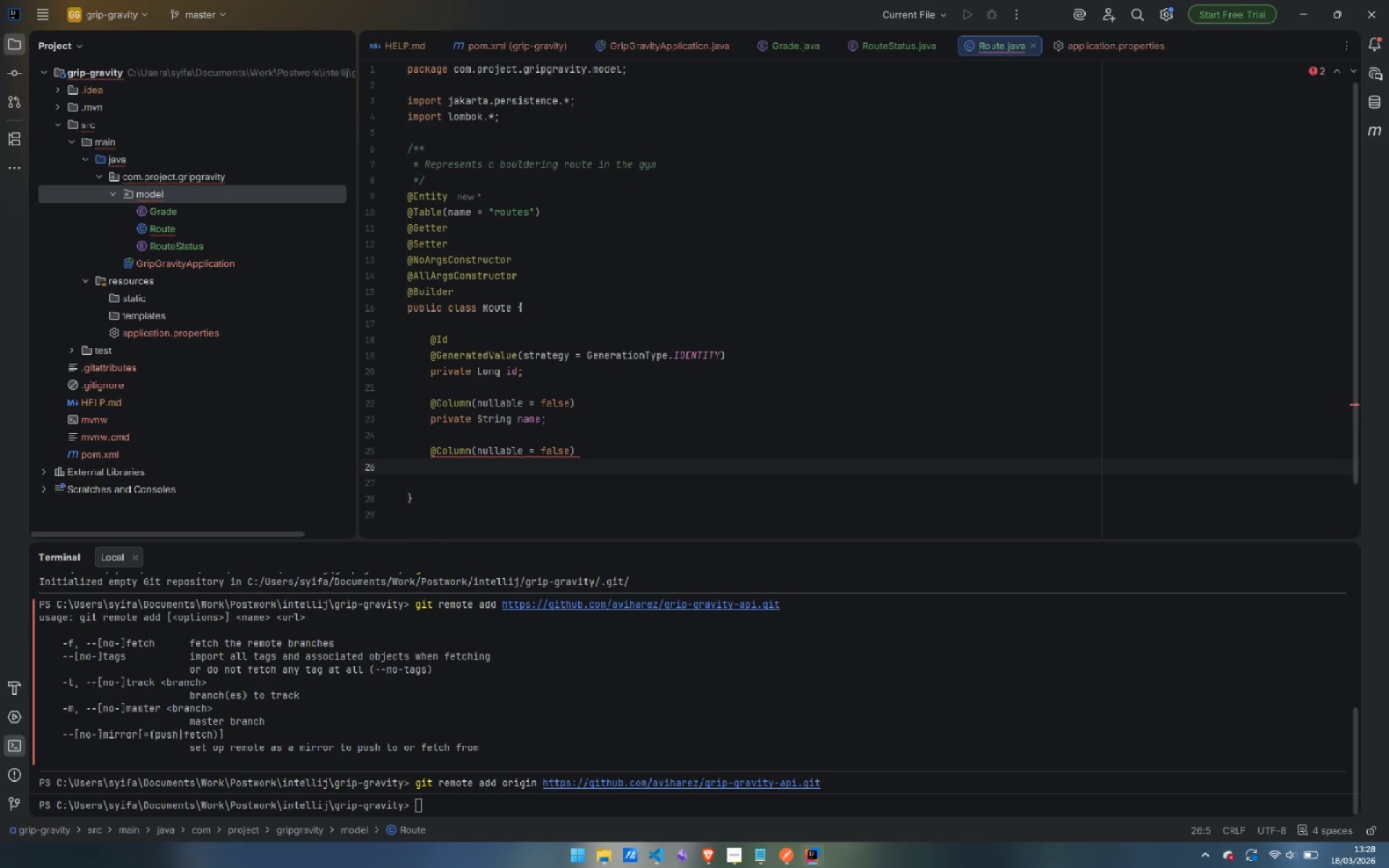 
type(prinva)
key(Backspace)
key(Backspace)
key(Backspace)
type(vate String color;)
 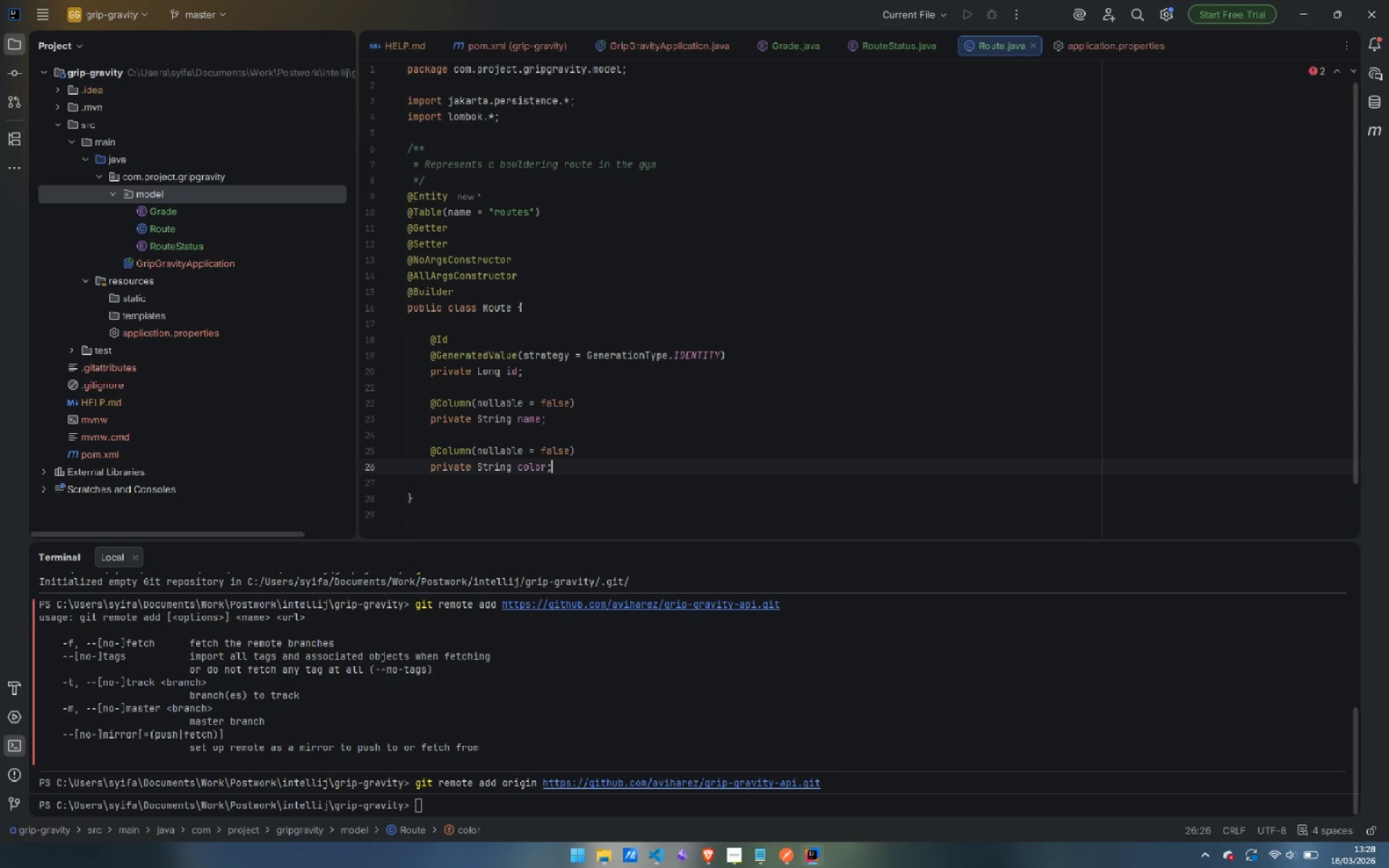 
key(ArrowUp)
 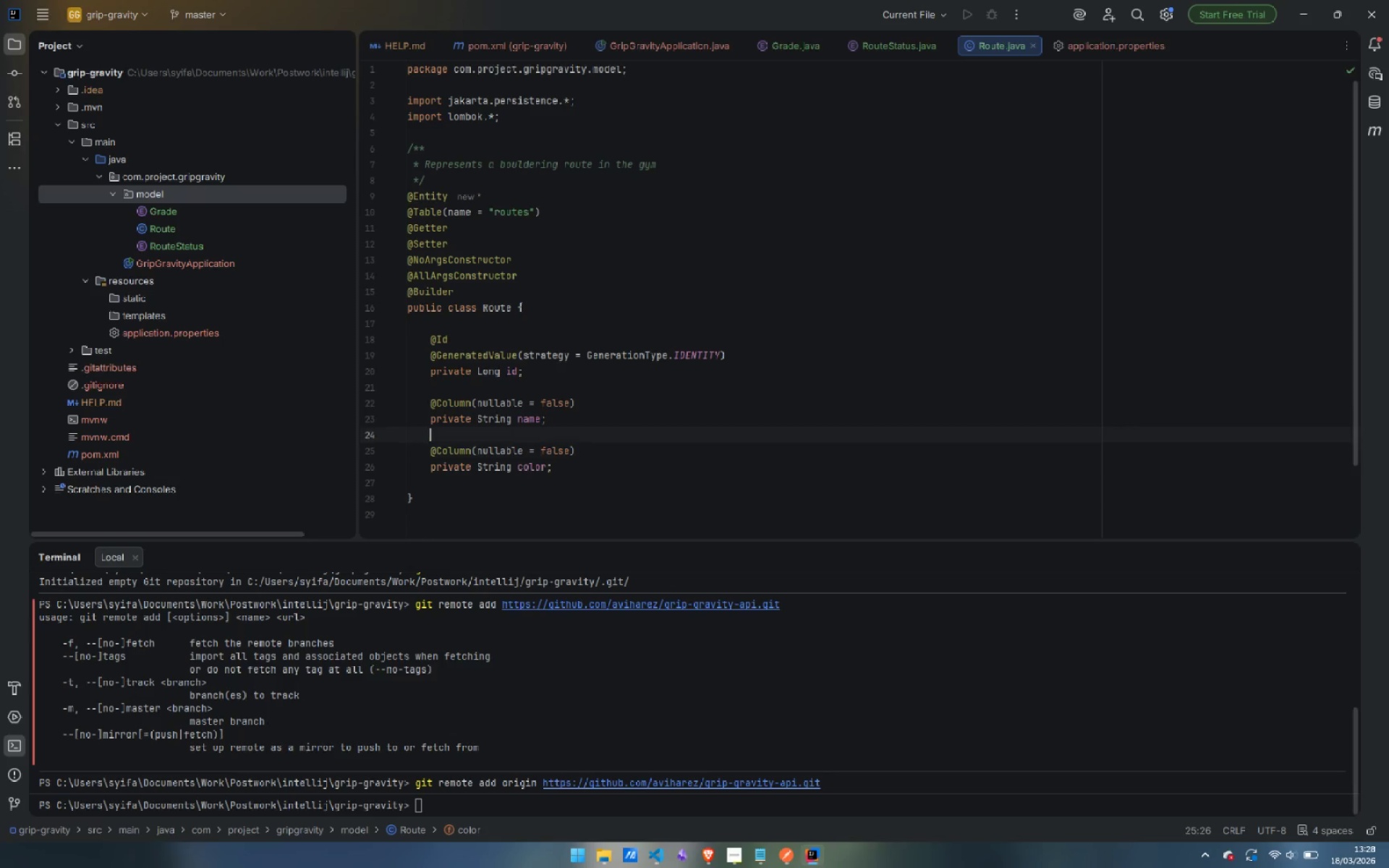 
key(ArrowUp)
 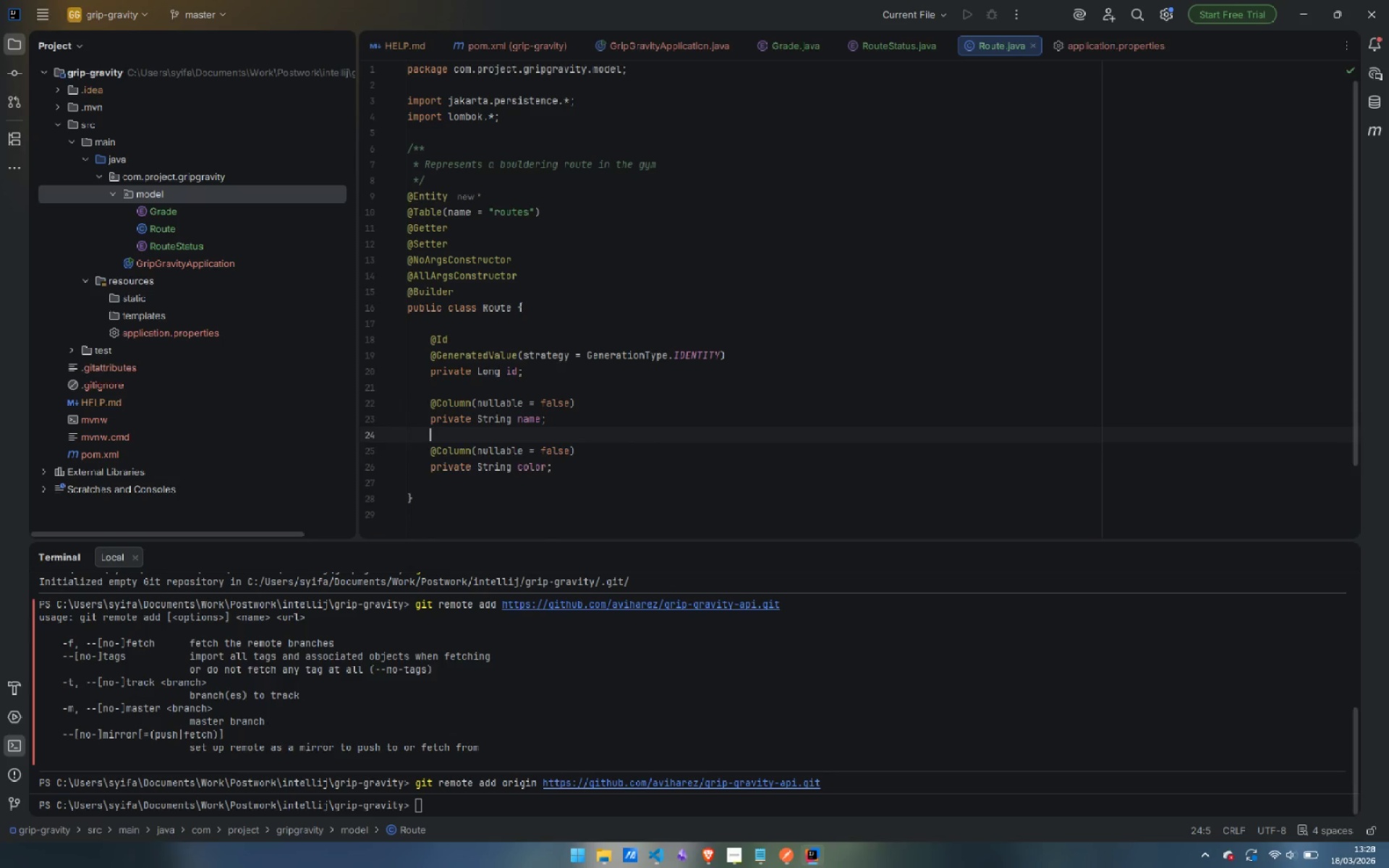 
key(Enter)
 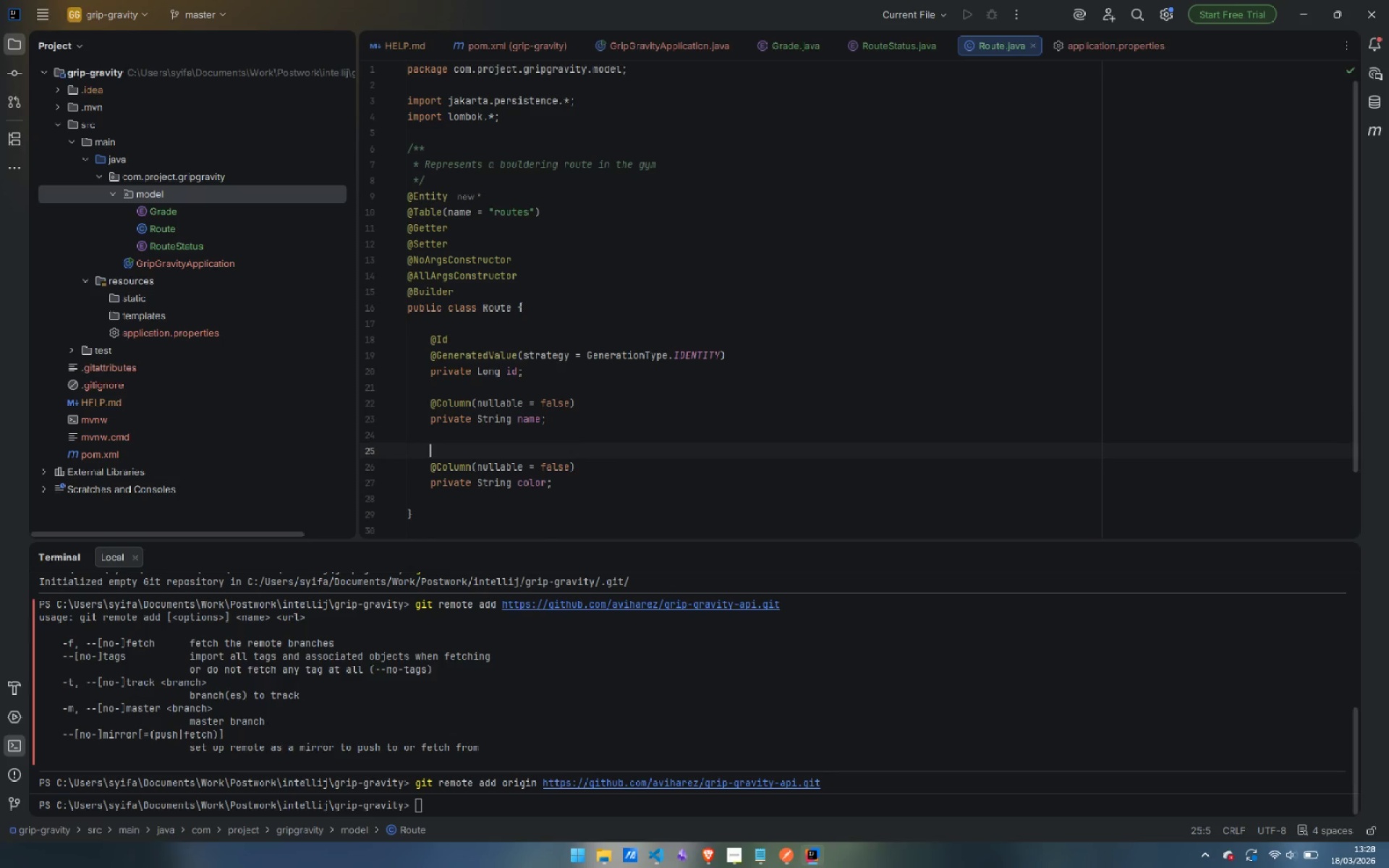 
type(/**)
 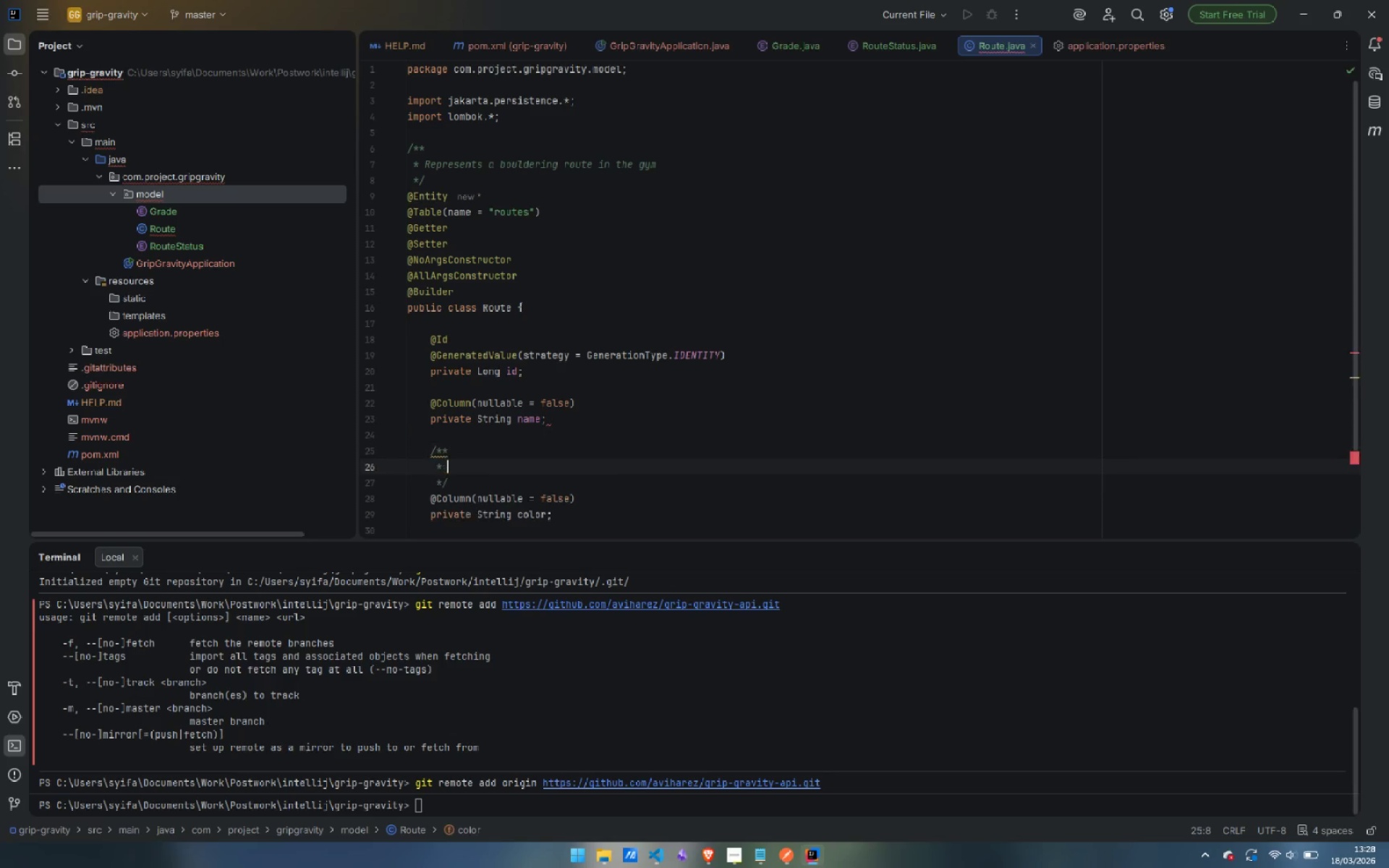 
 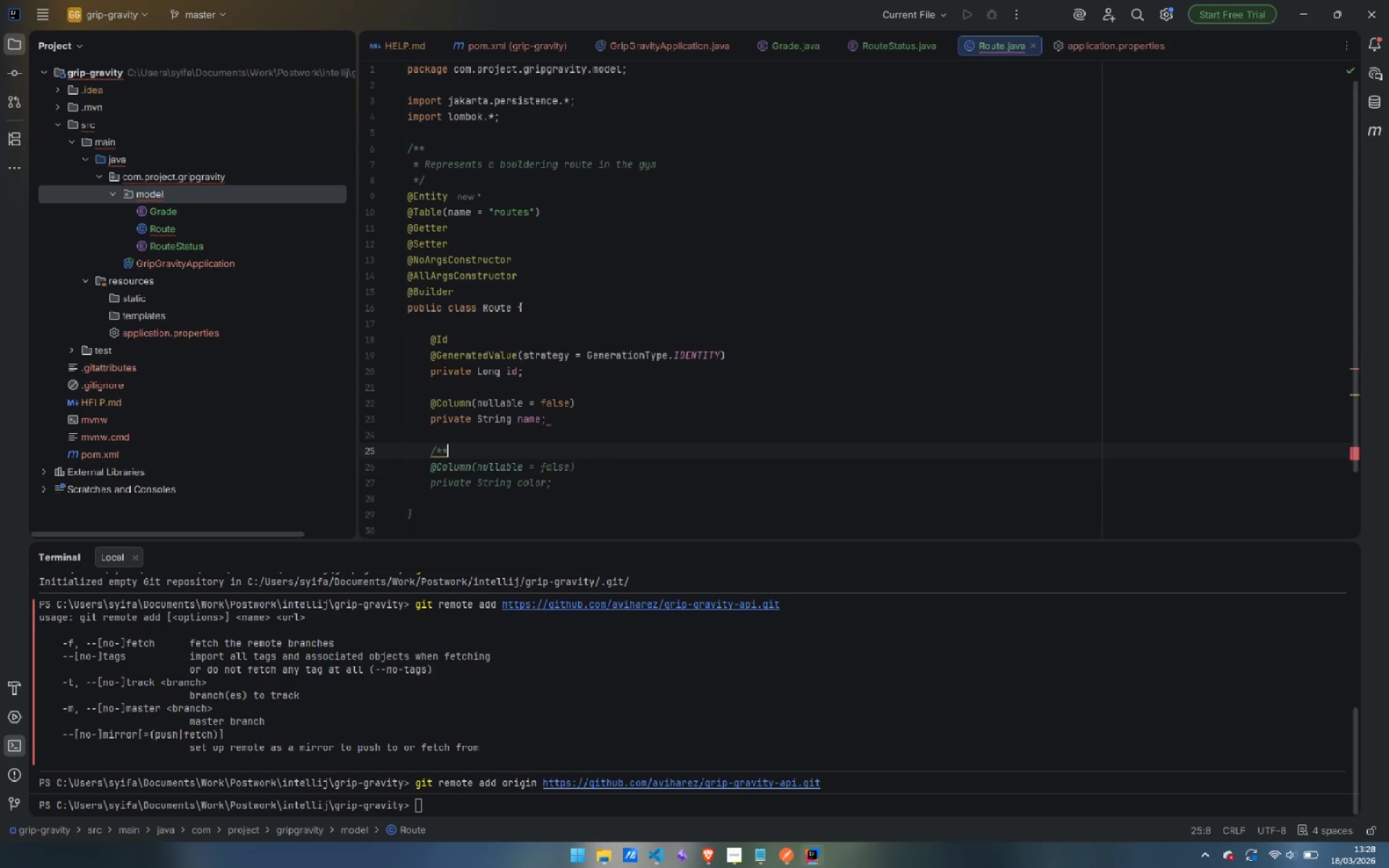 
key(Enter)
 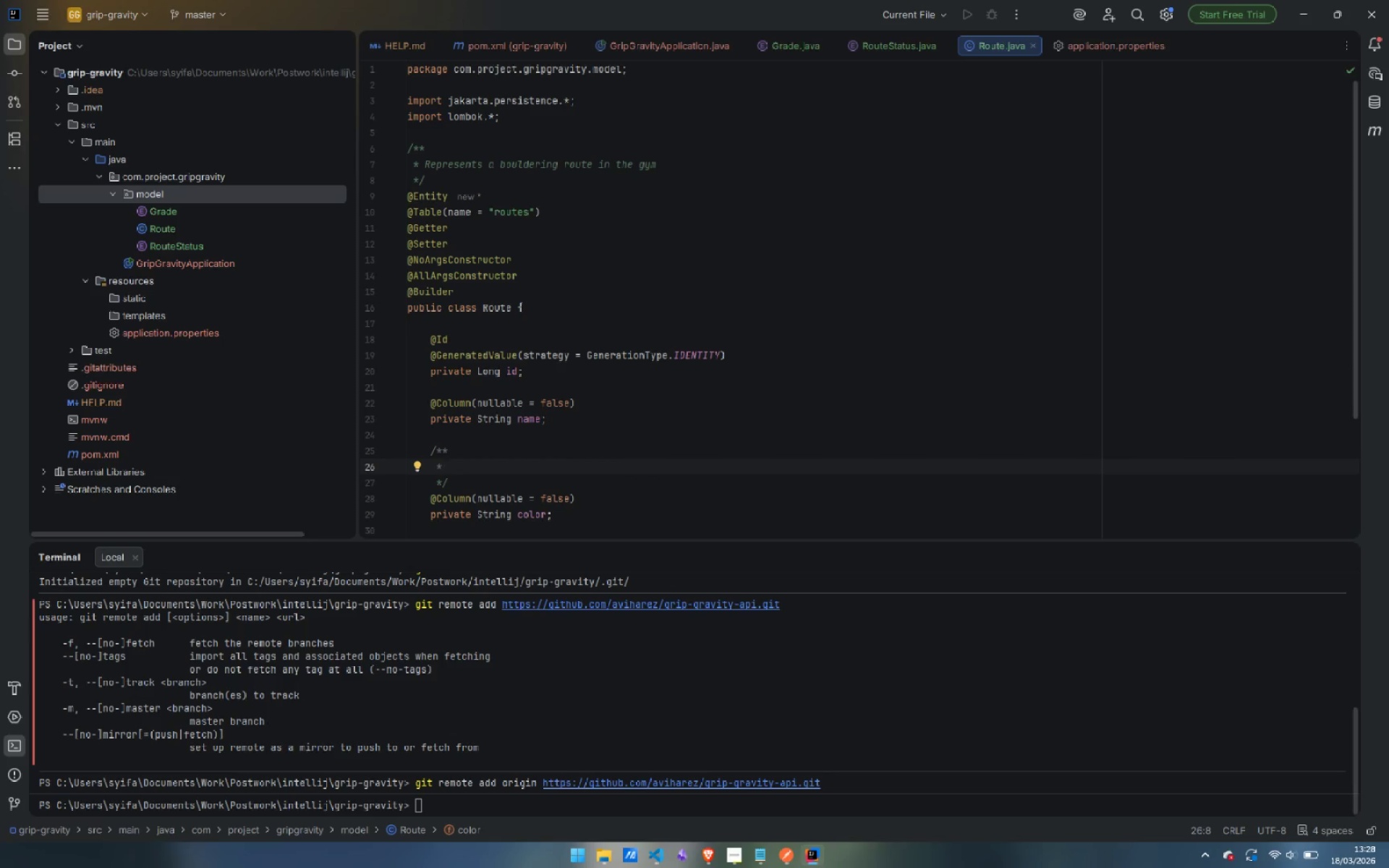 
type(TApe col)
 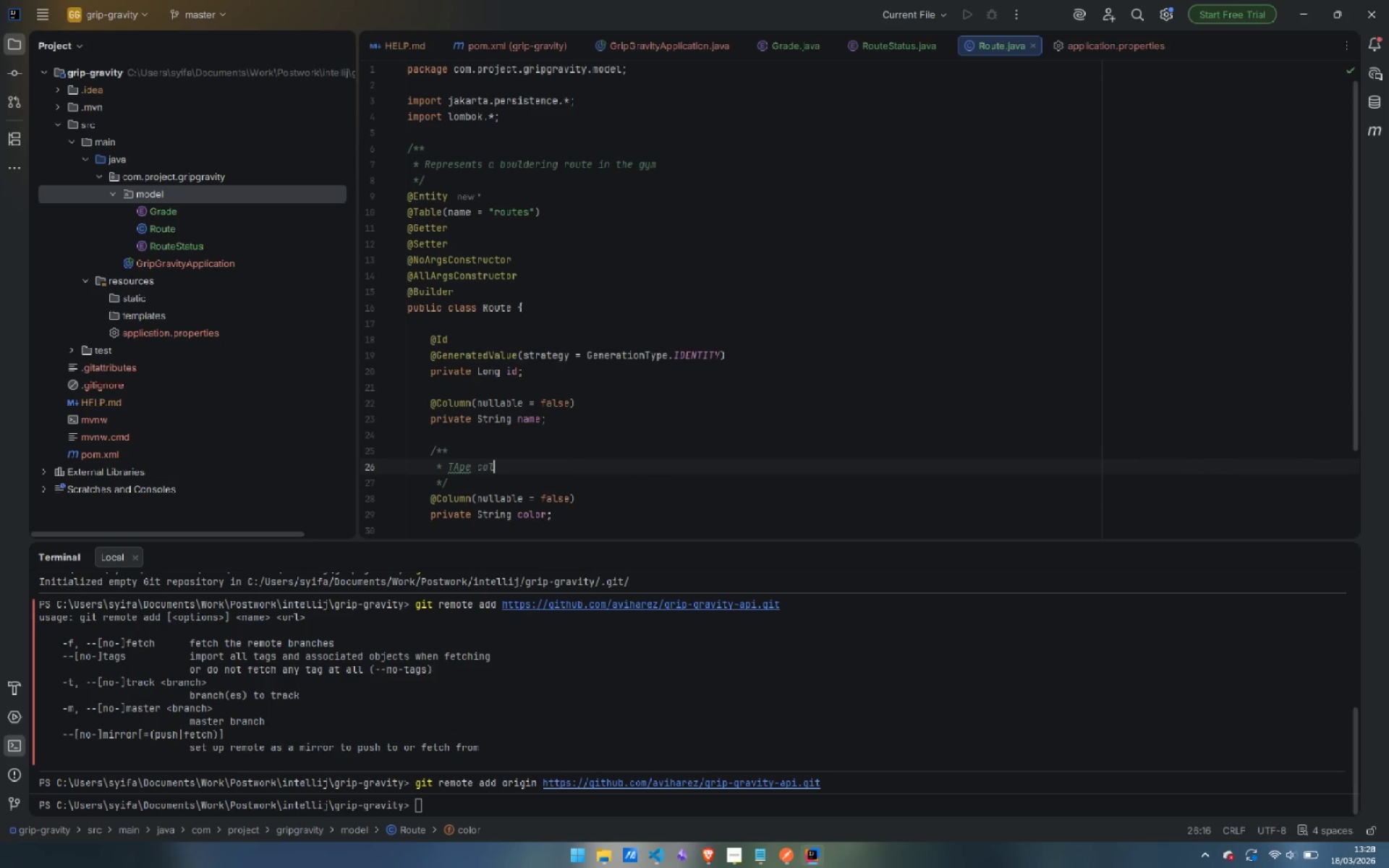 
key(Control+Backspace)
 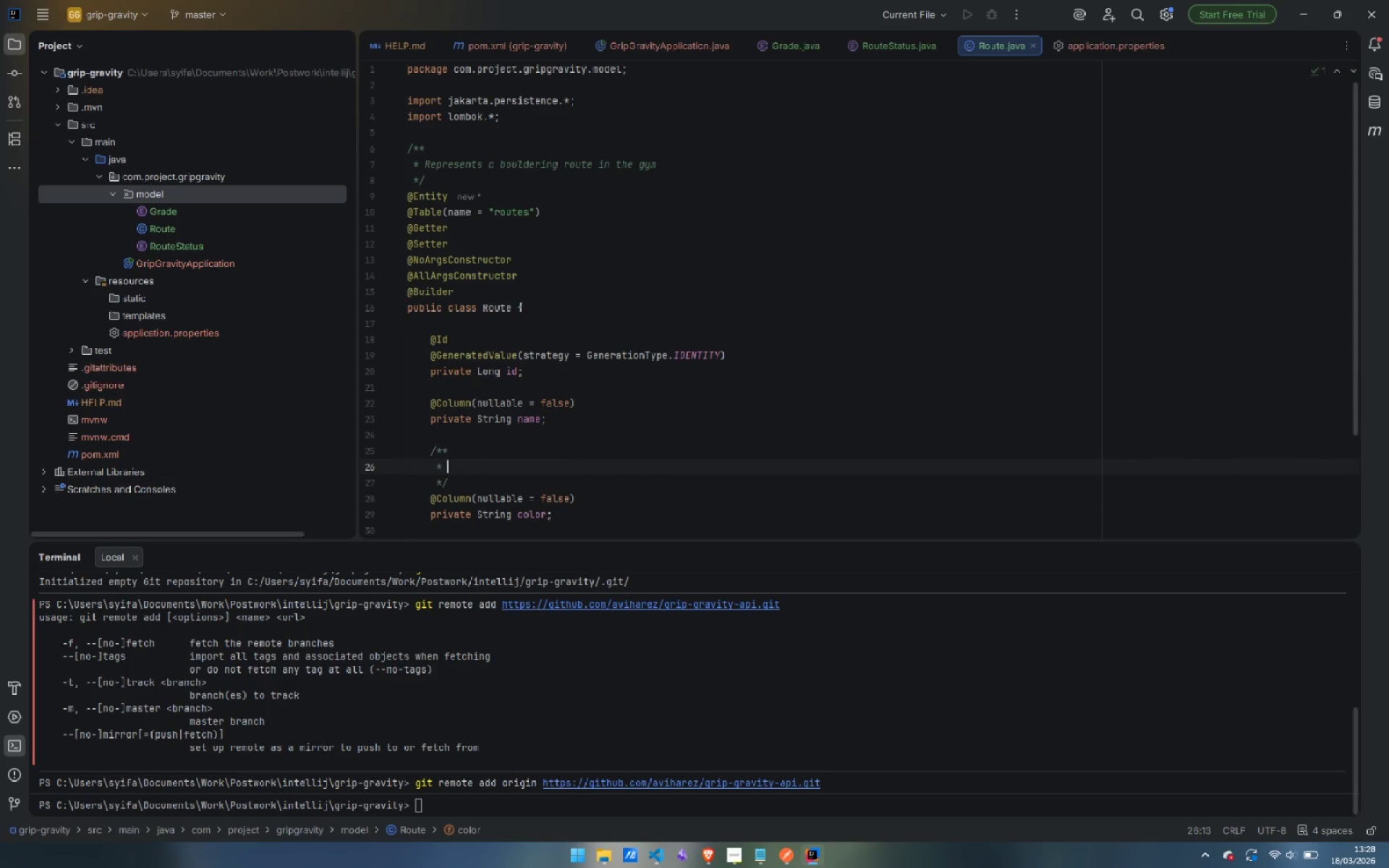 
key(Control+Backspace)
 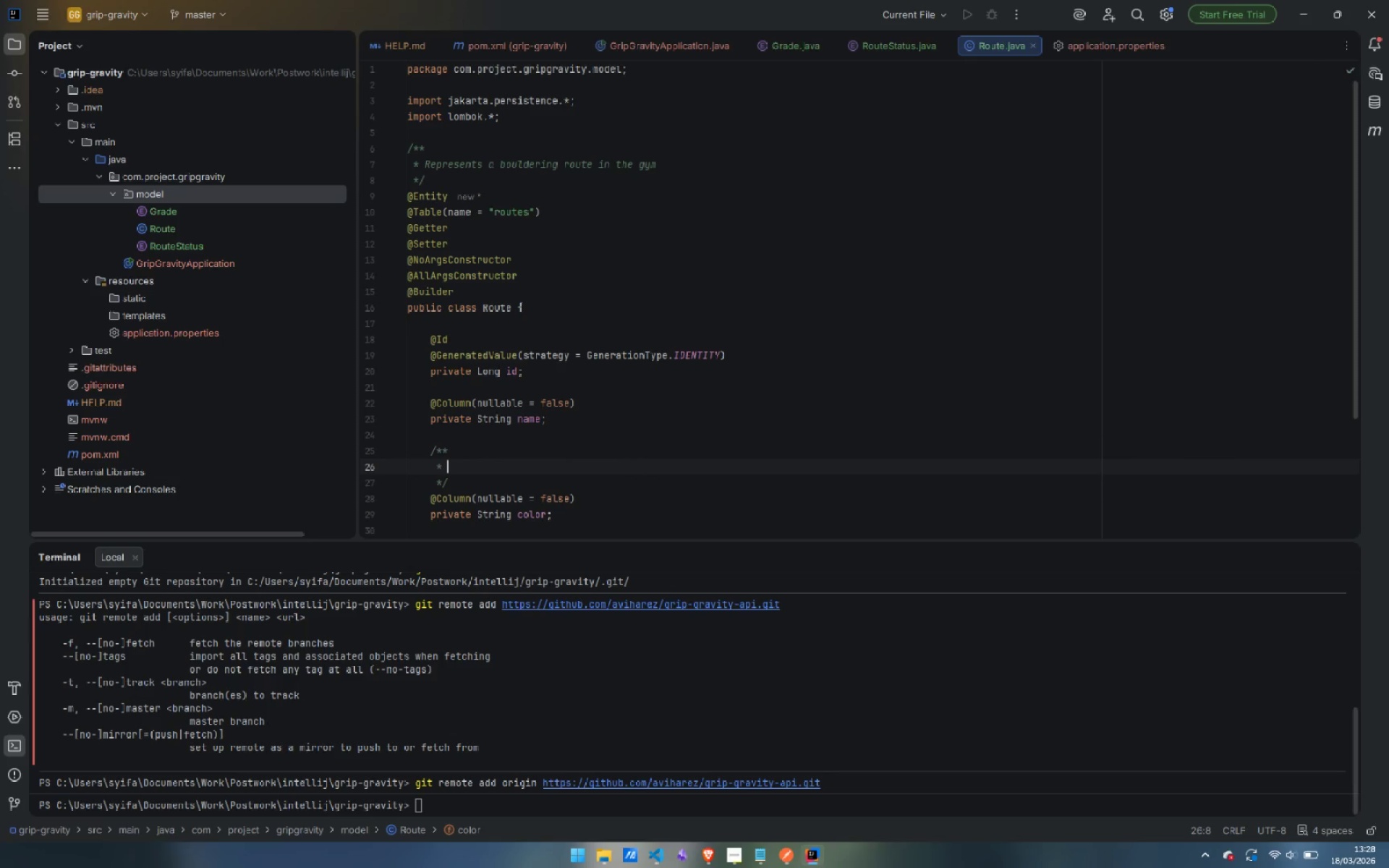 
type(Tape color used to mark the route hoolds)
key(Backspace)
key(Backspace)
key(Backspace)
key(Backspace)
type(lds.)
 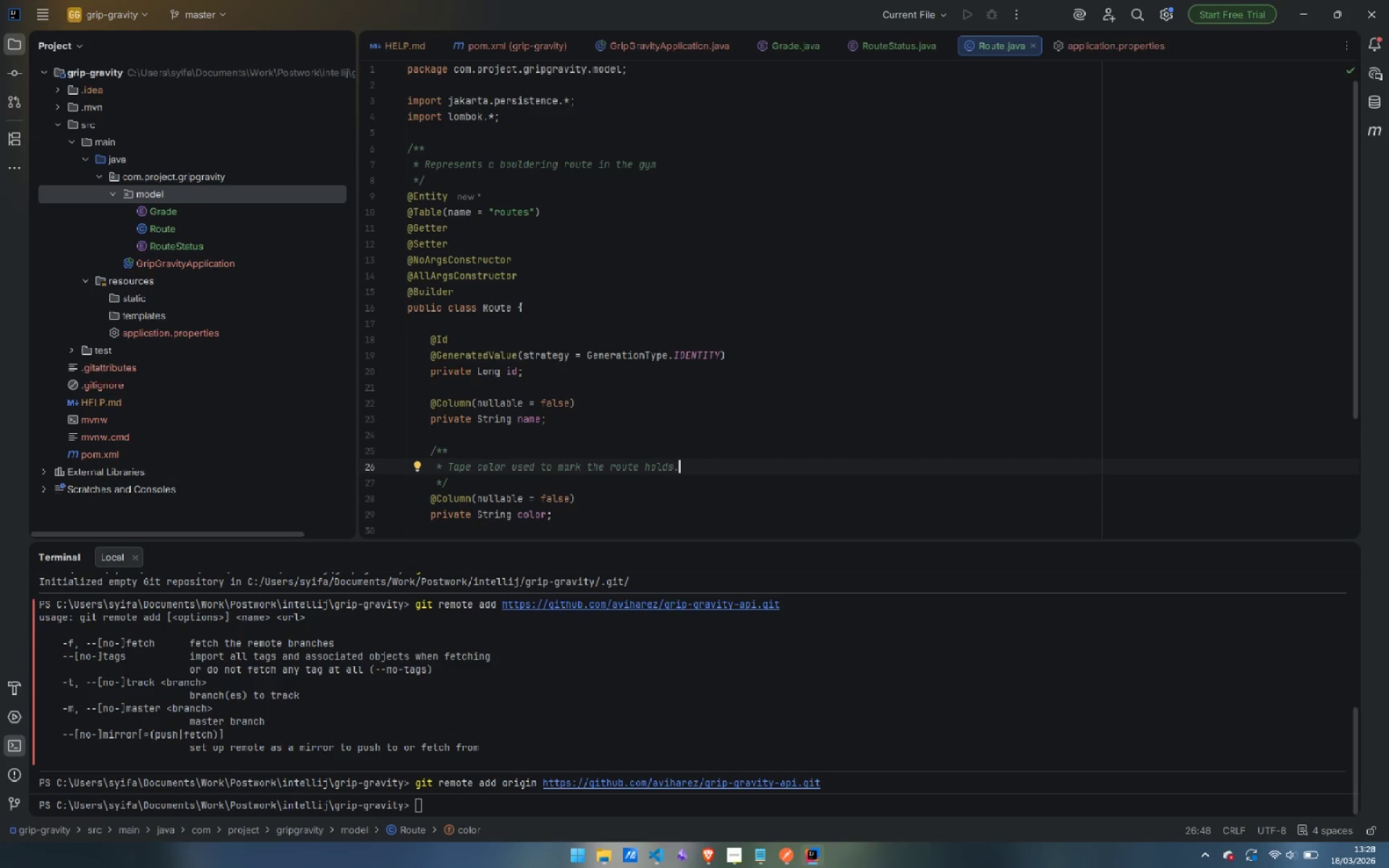 
key(ArrowDown)
 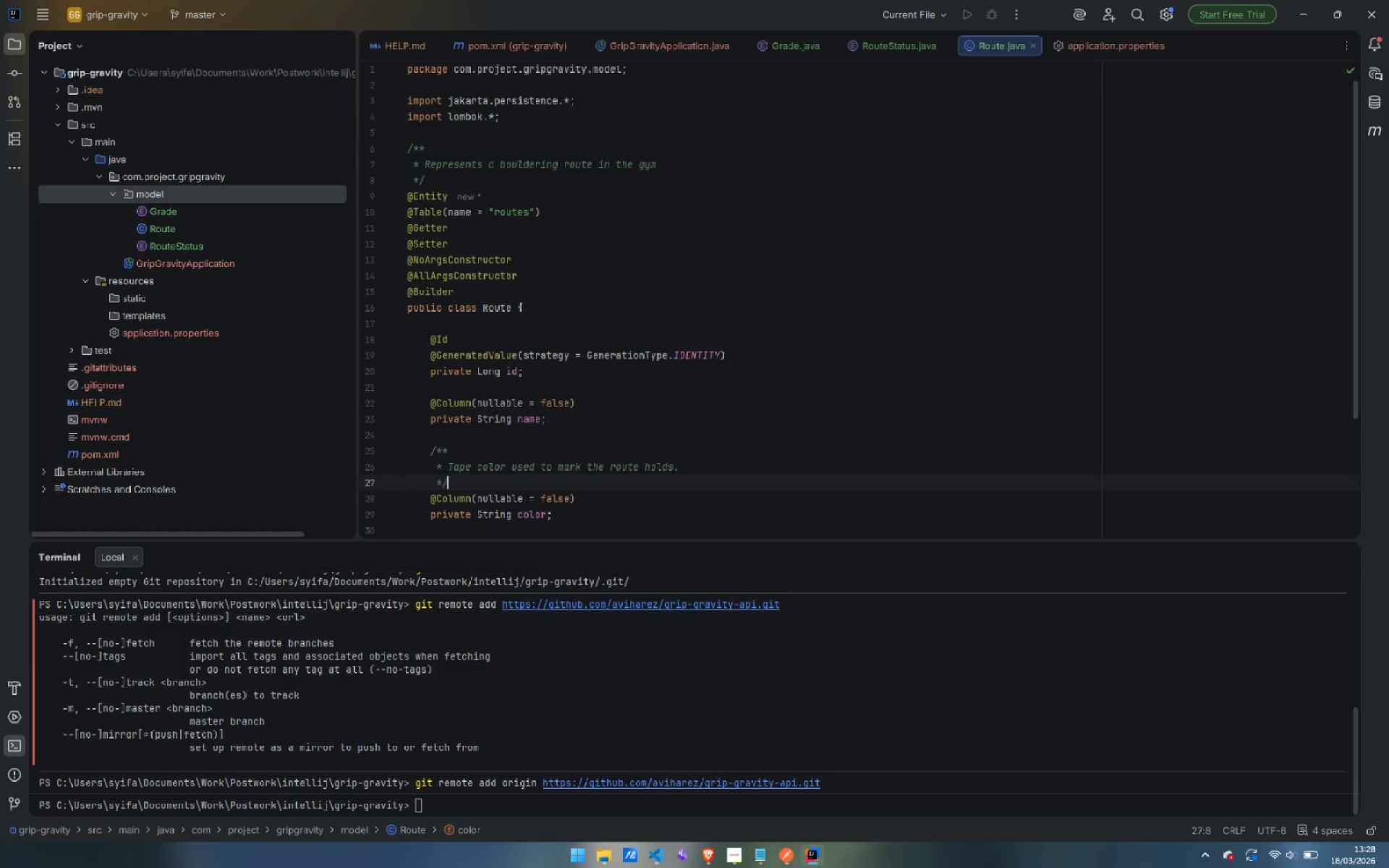 
key(ArrowDown)
 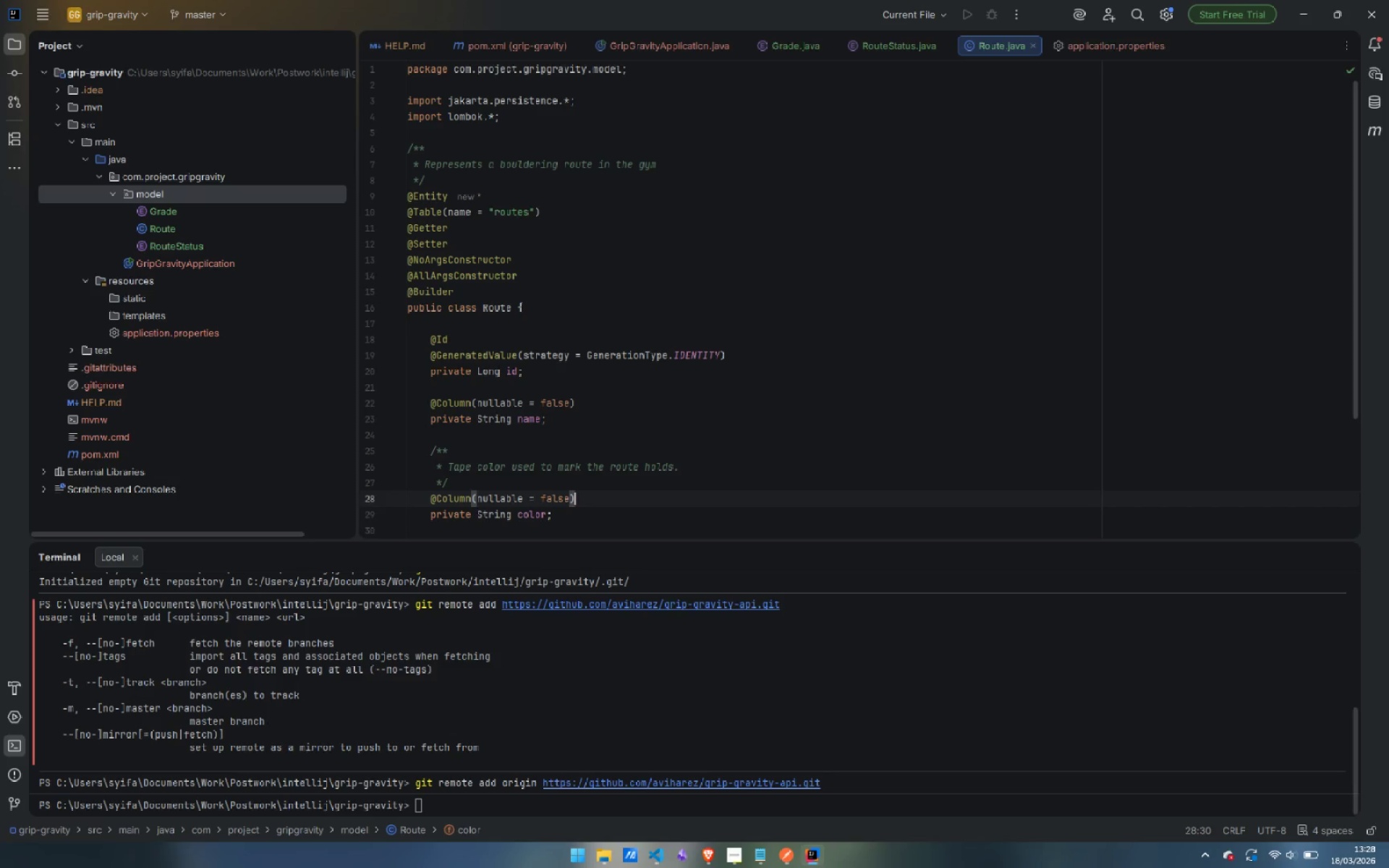 
key(ArrowDown)
 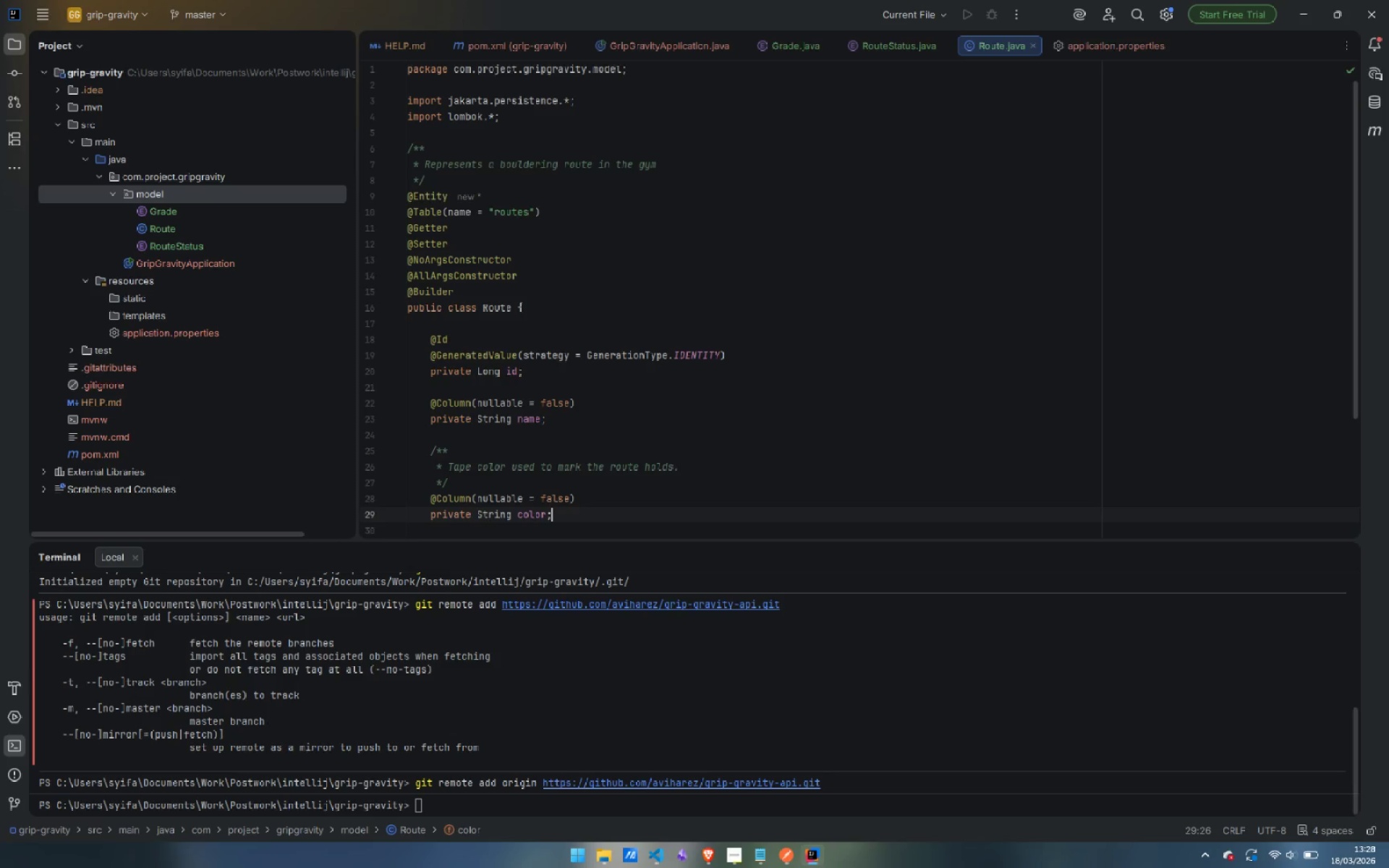 
key(Enter)
 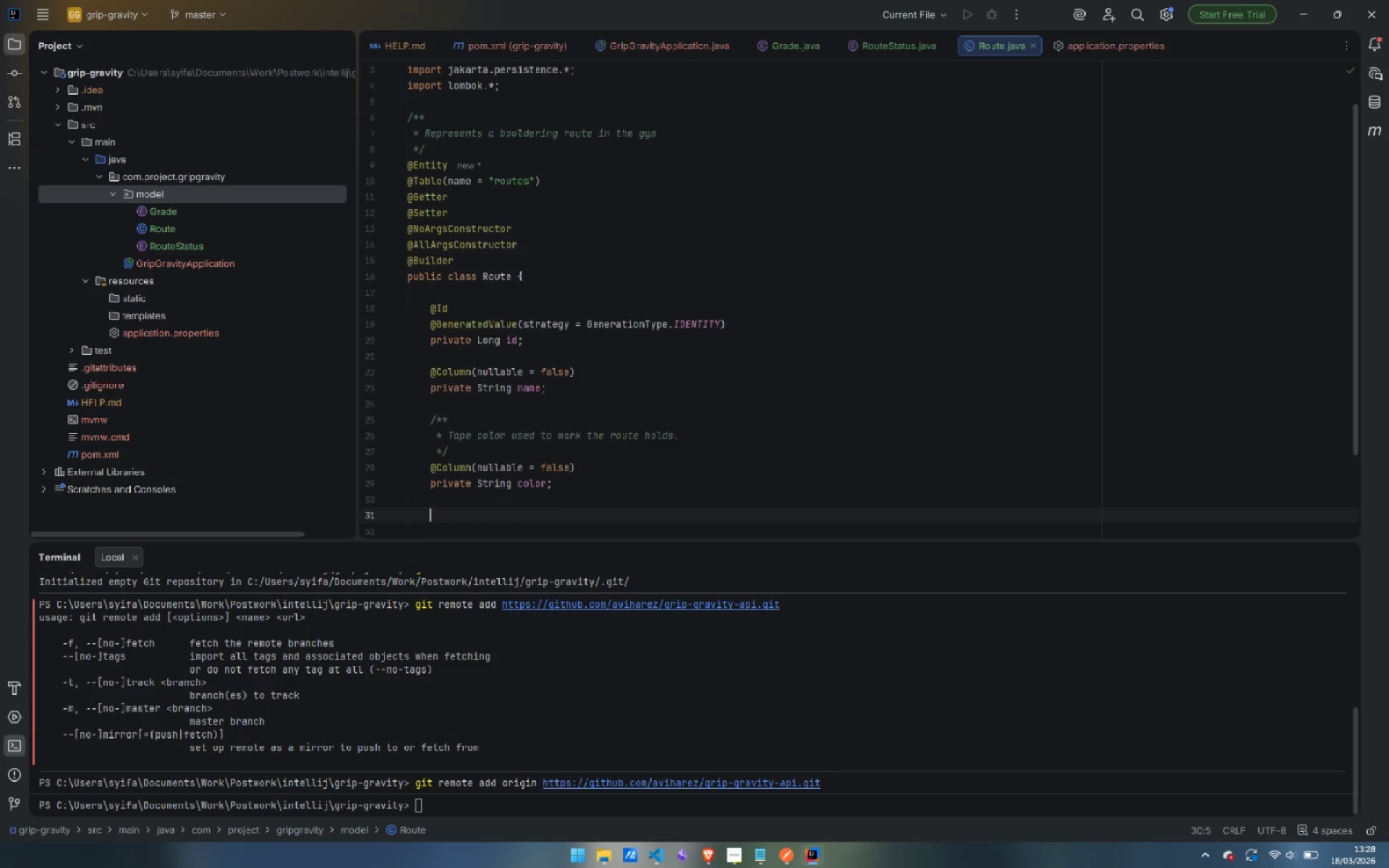 
key(Enter)
 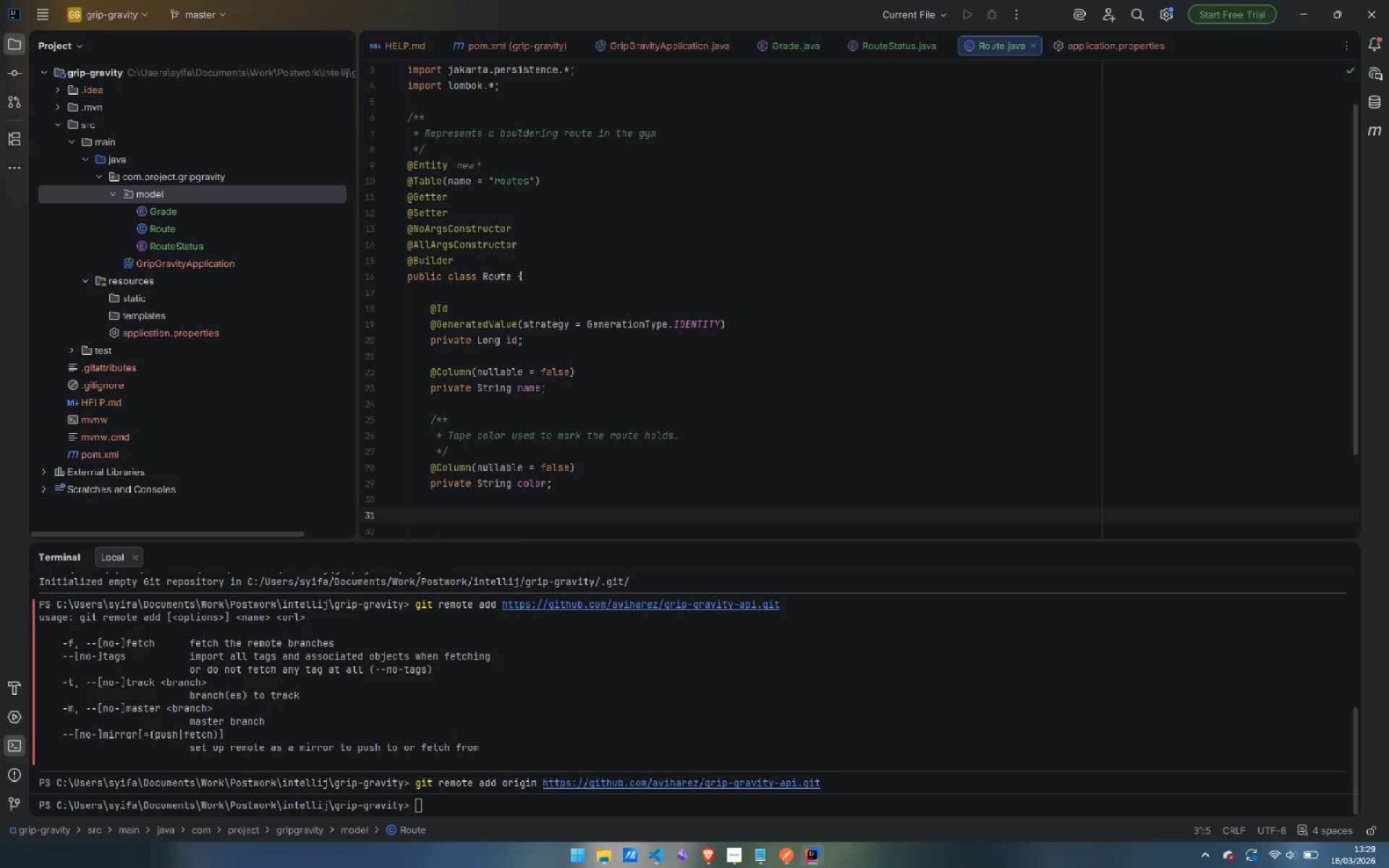 
type(@Colu)
 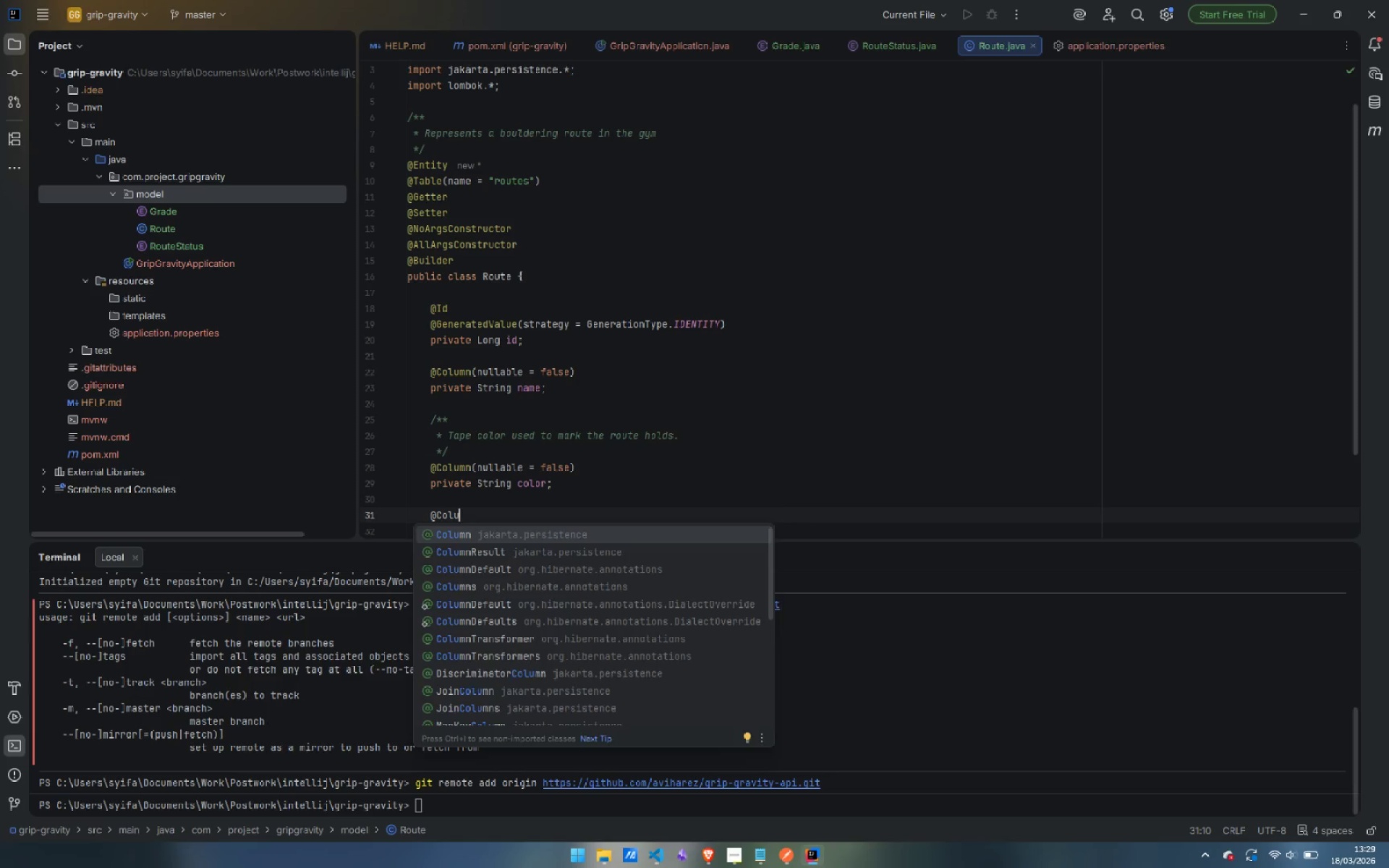 
key(Enter)
 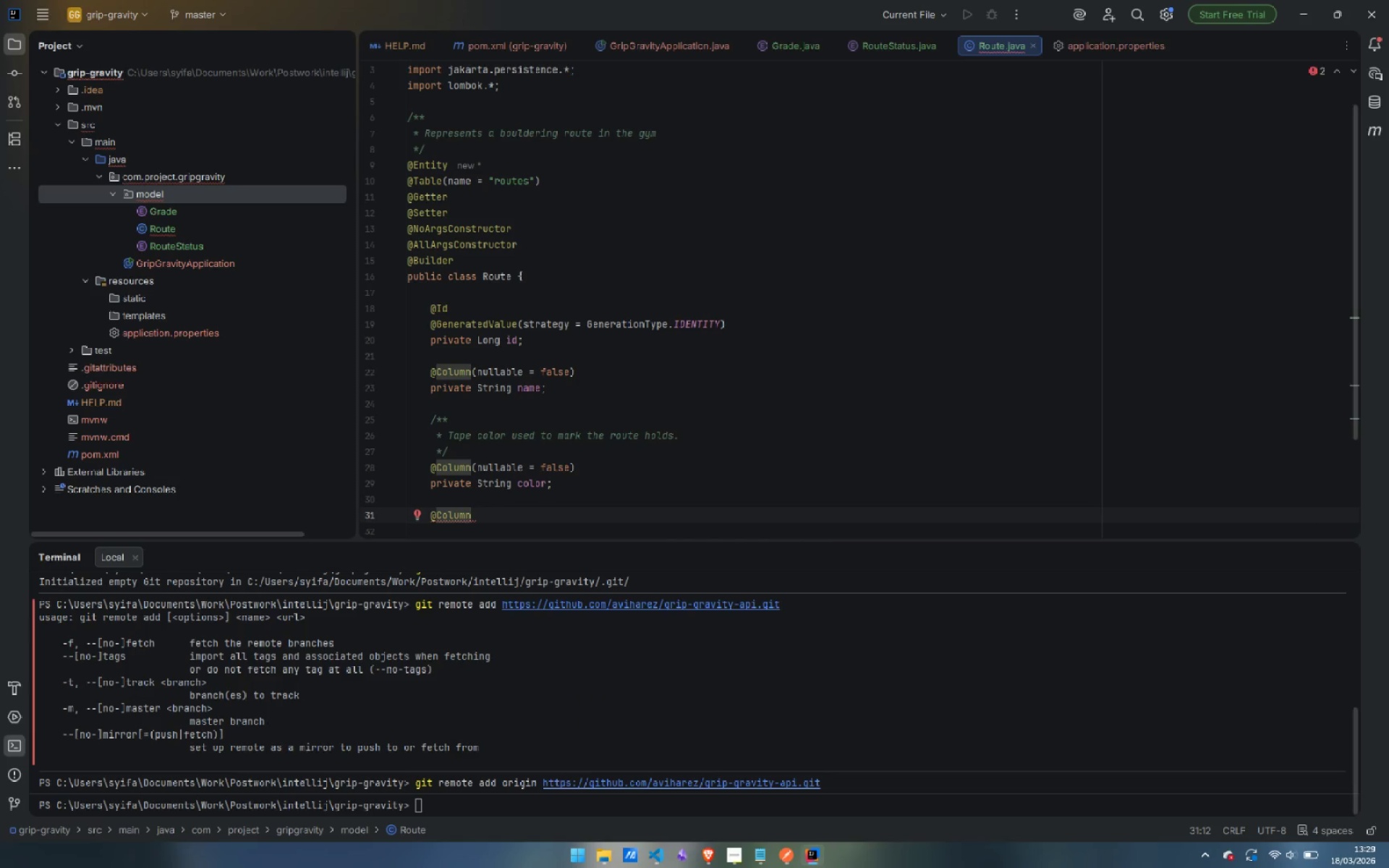 
type((nam)
 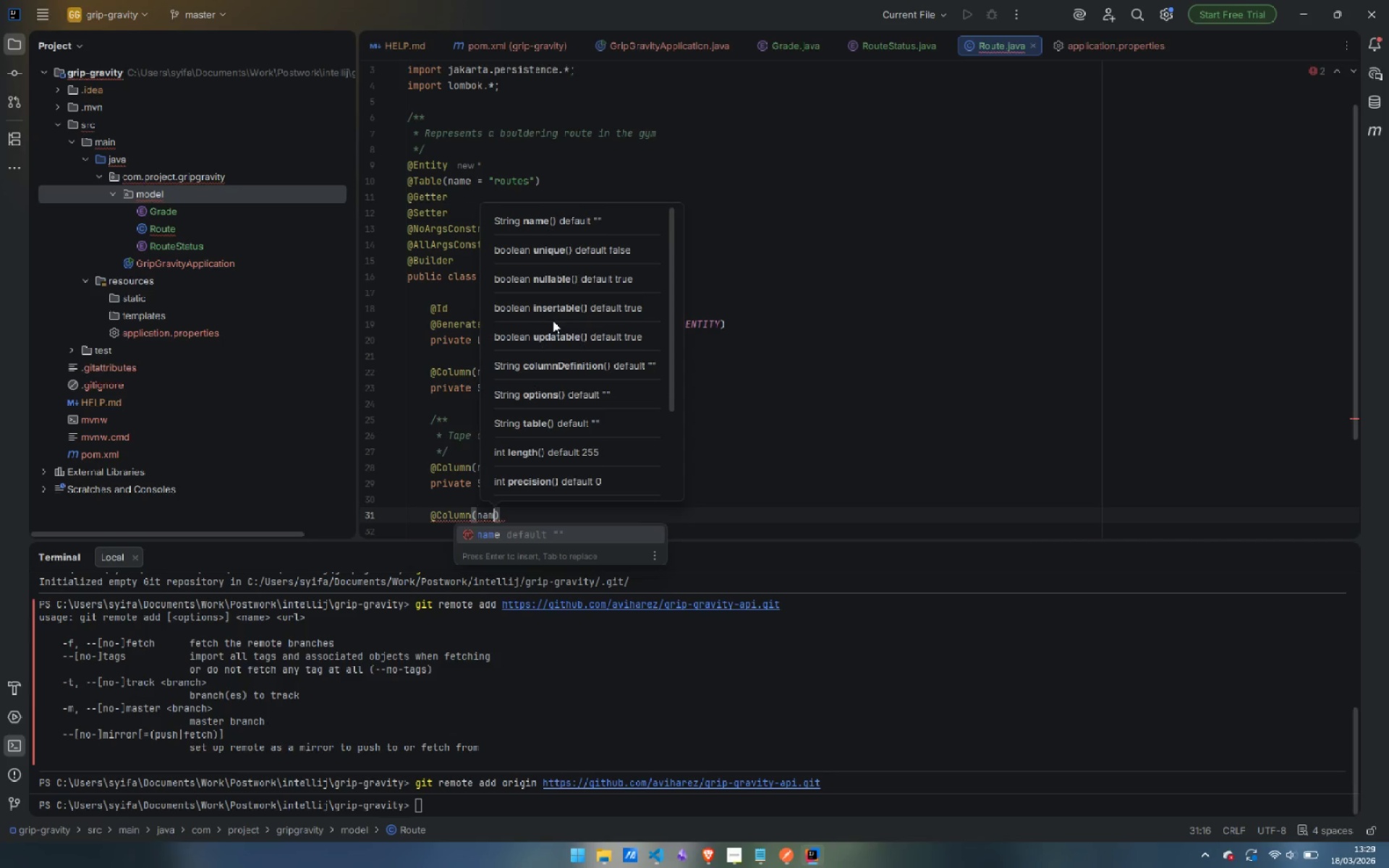 
key(Enter)
 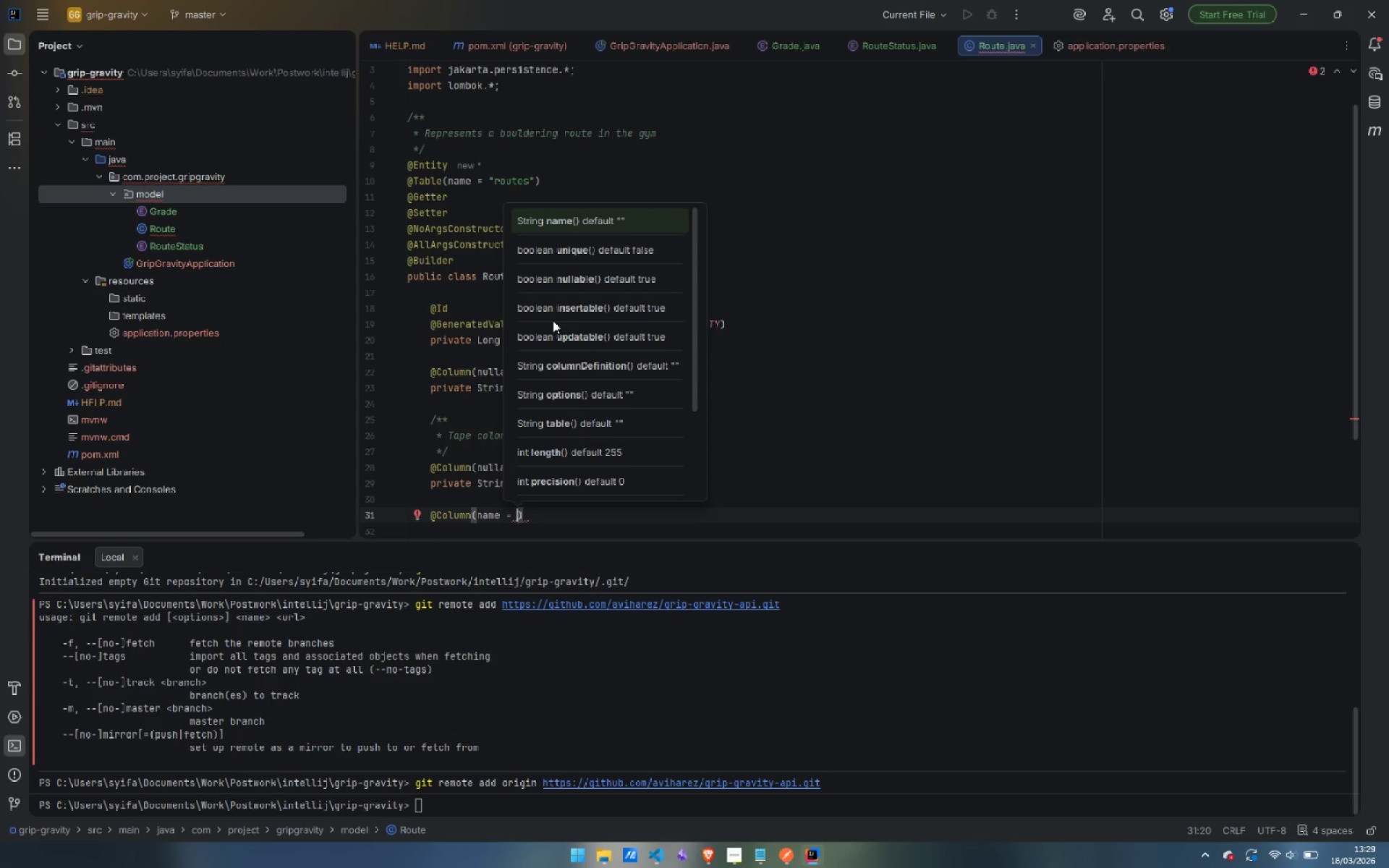 
type(:wa)
key(Backspace)
key(Backspace)
key(Backspace)
type("wall_section)
 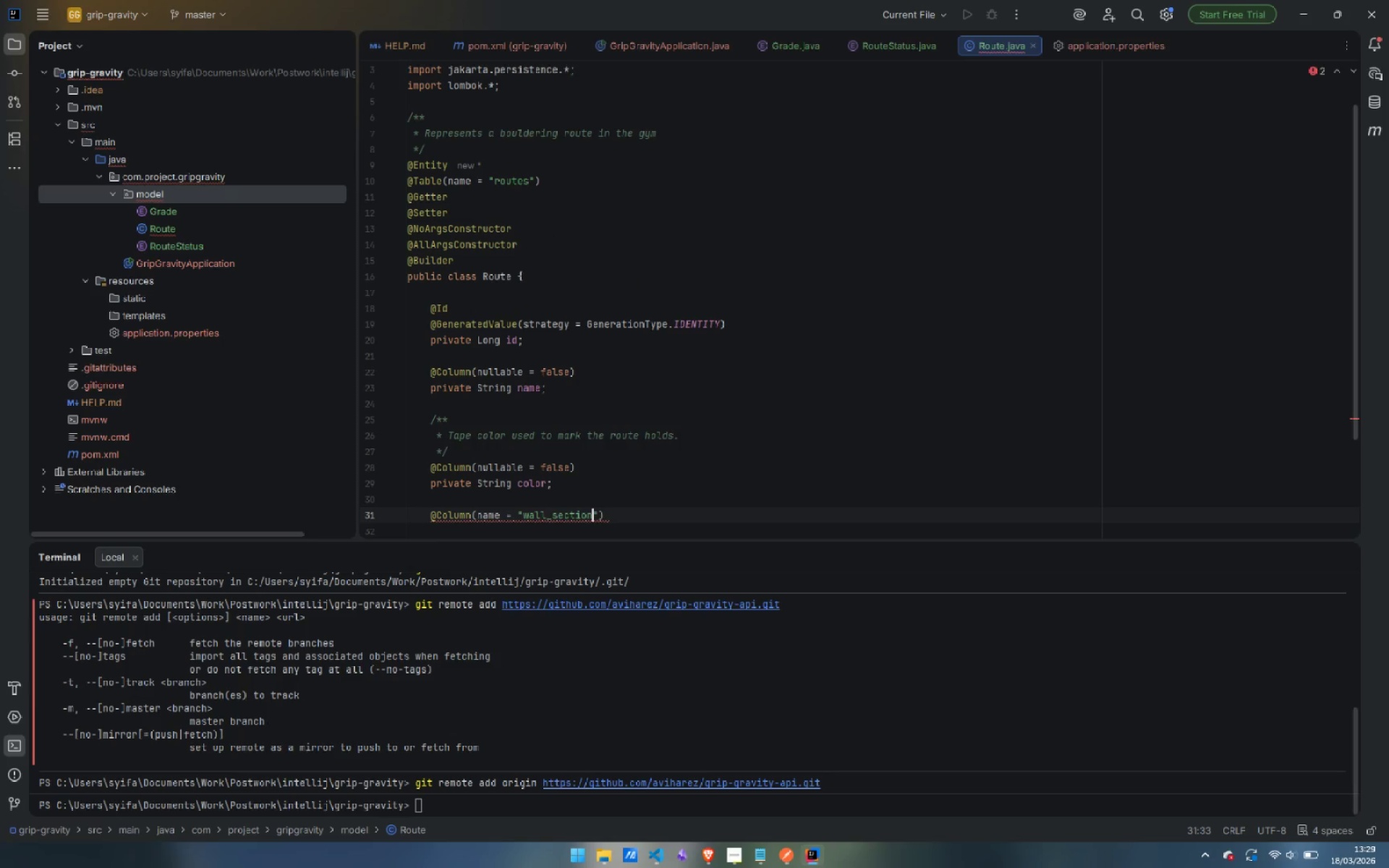 
key(ArrowRight)
 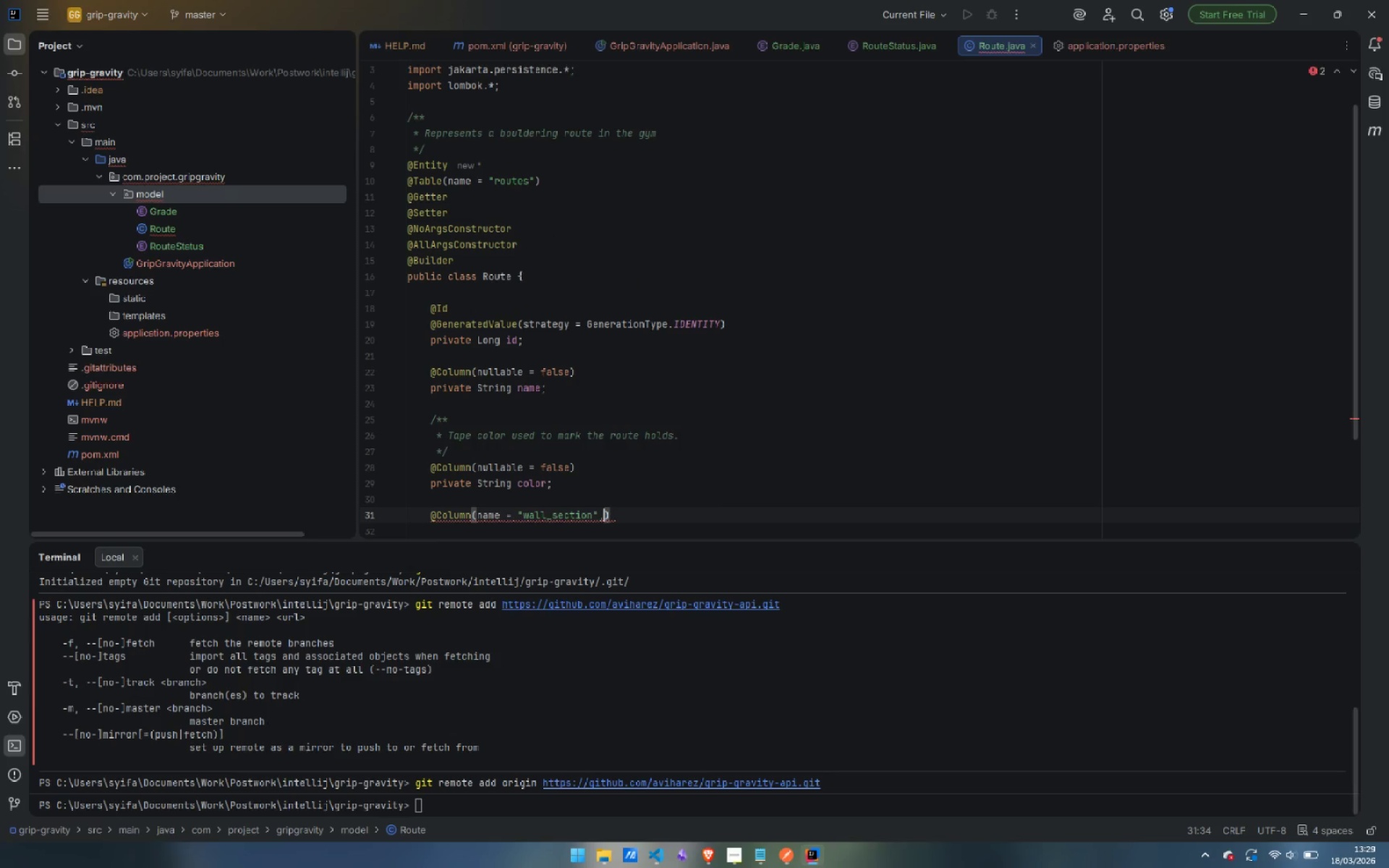 
type(, nu)
 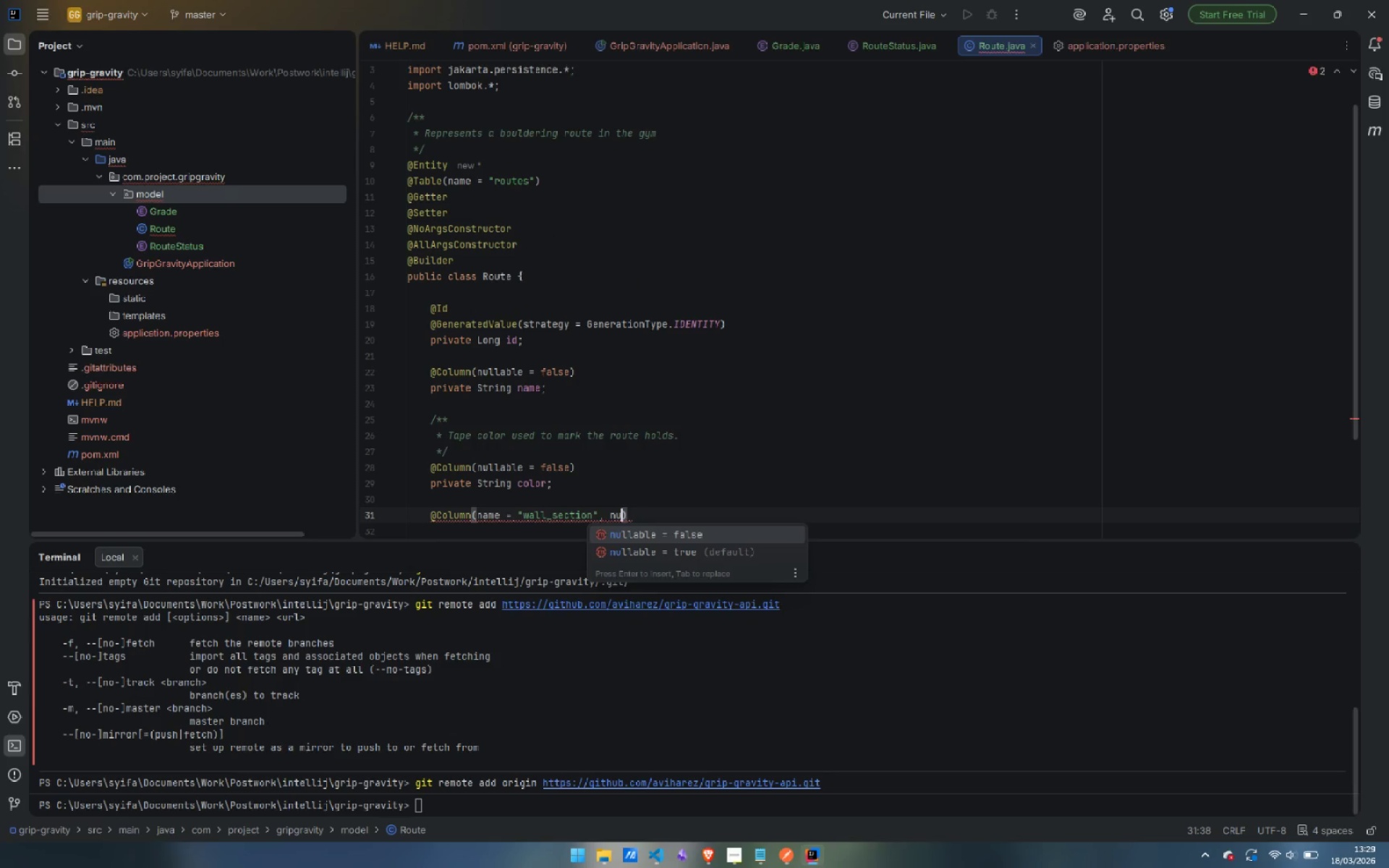 
key(Enter)
 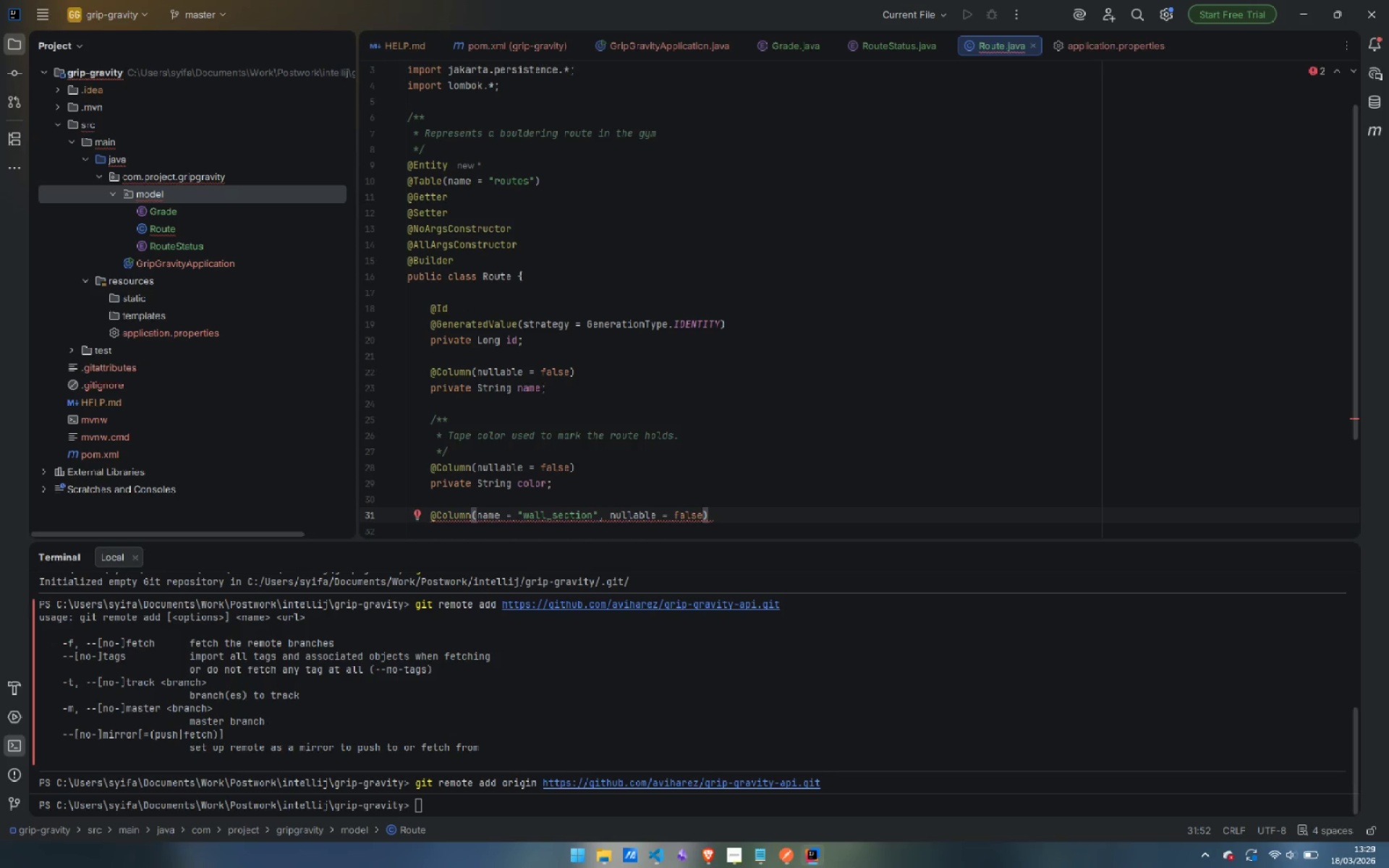 
key(ArrowRight)
 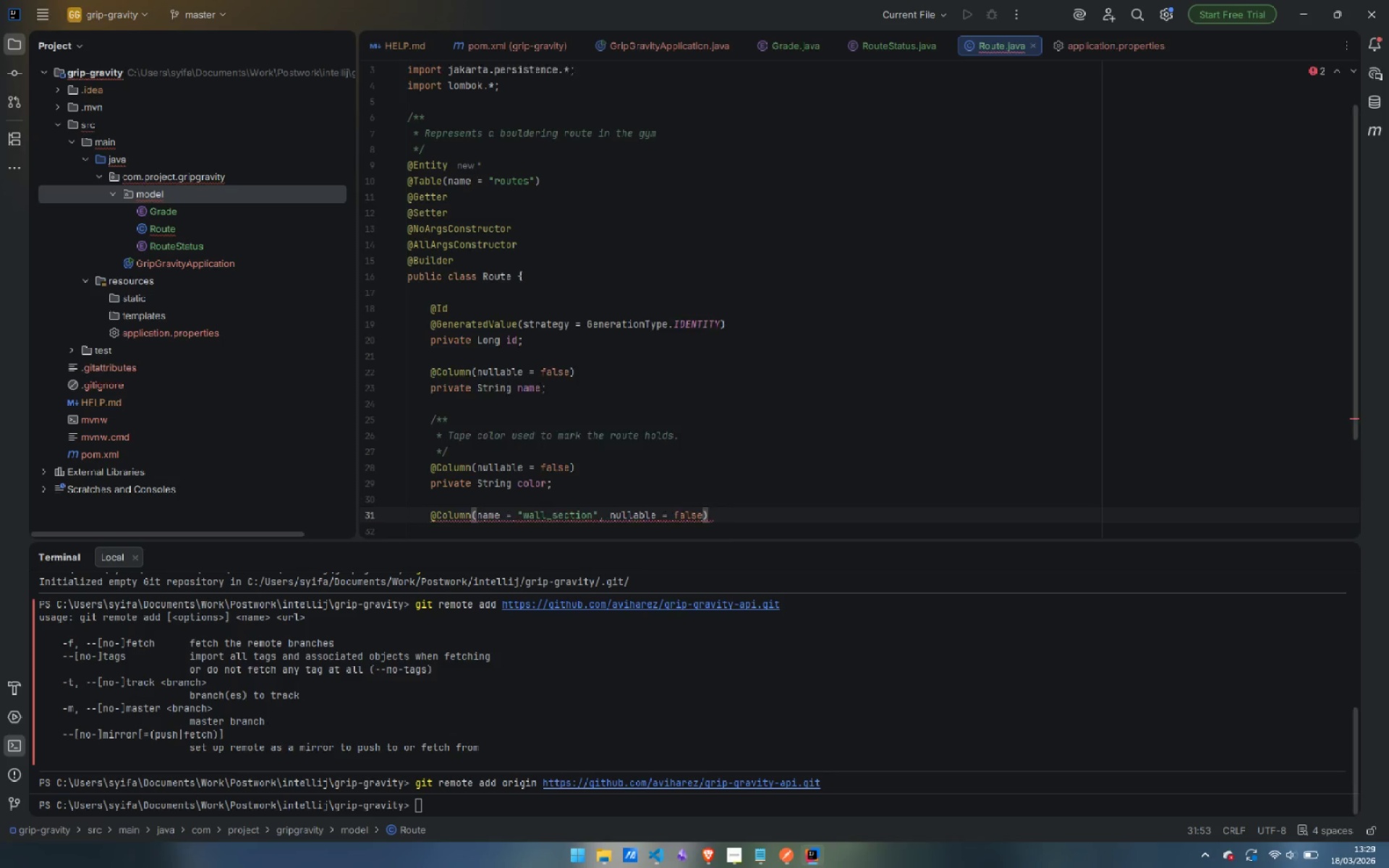 
key(Enter)
 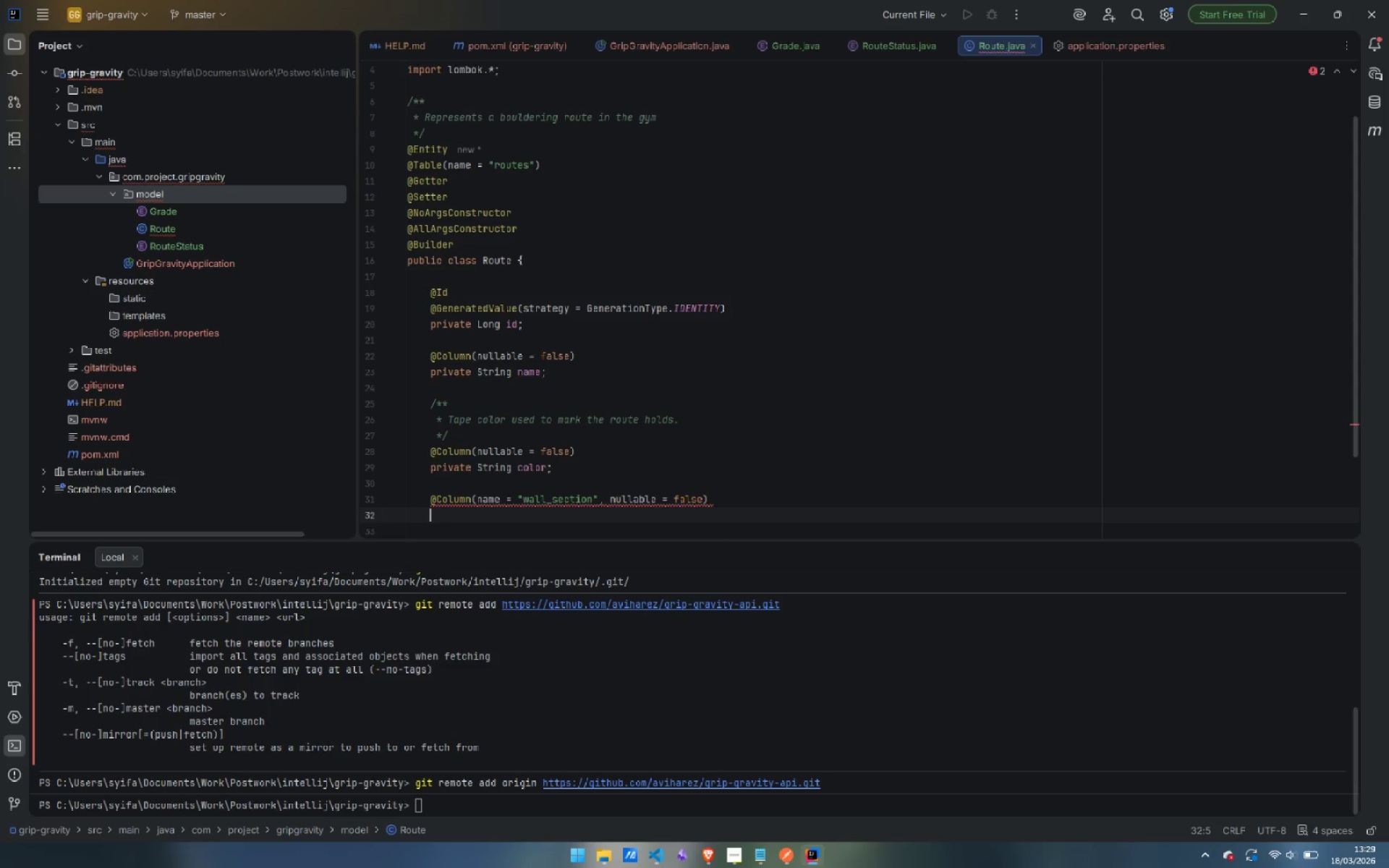 
wait(5.86)
 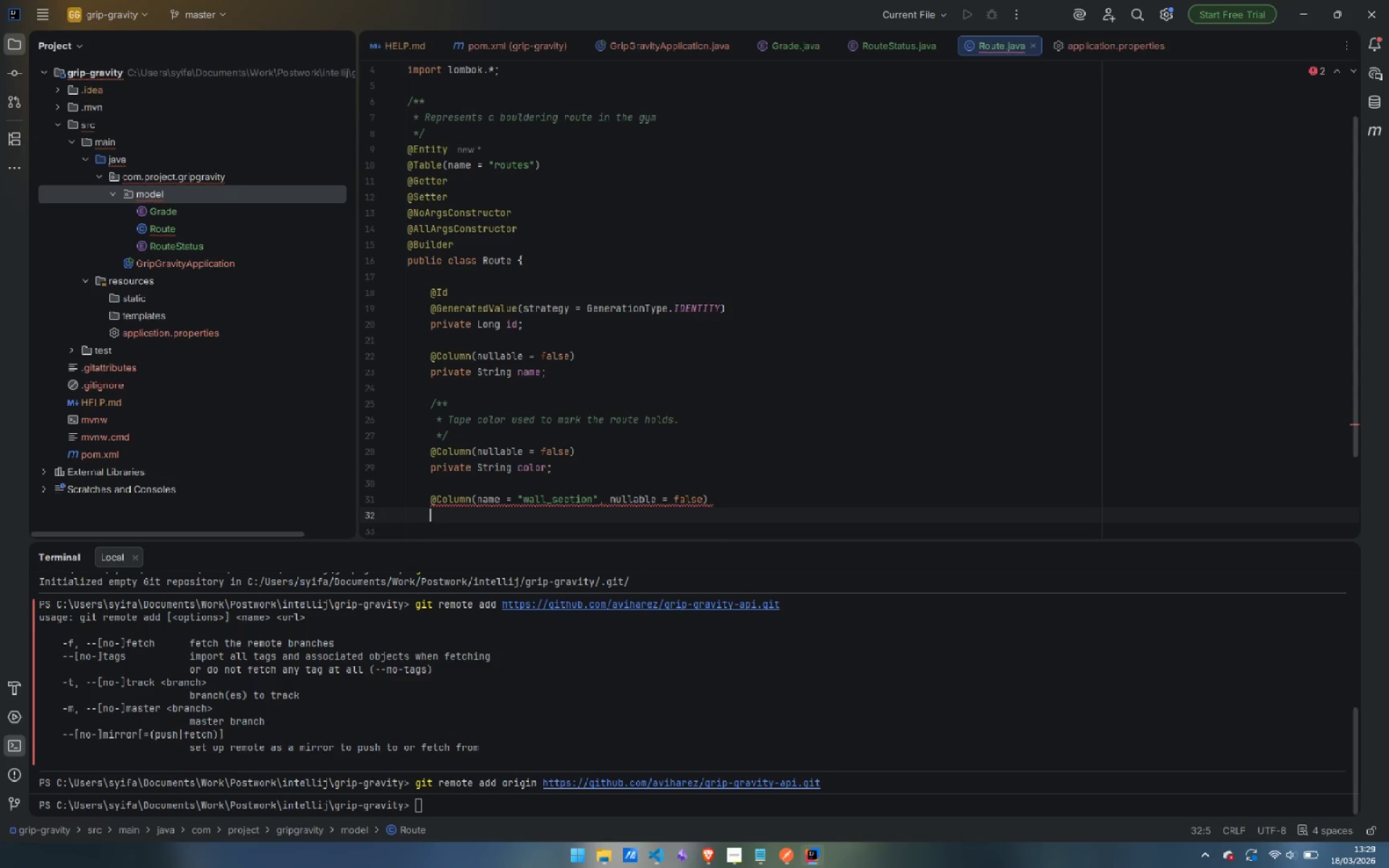 
type(private String wallSer)
key(Backspace)
type(cc)
key(Backspace)
type(tion;)
 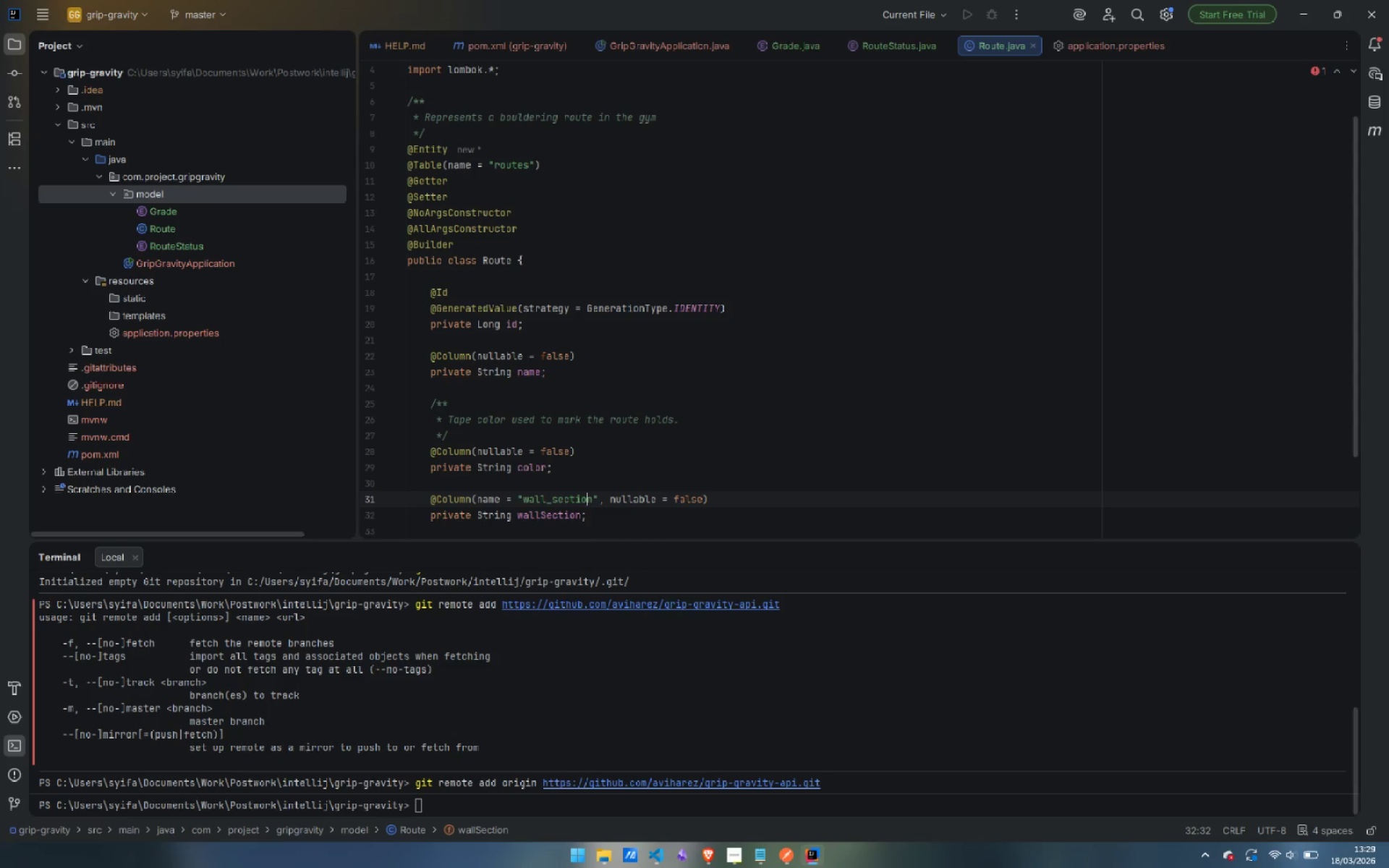 
key(ArrowUp)
 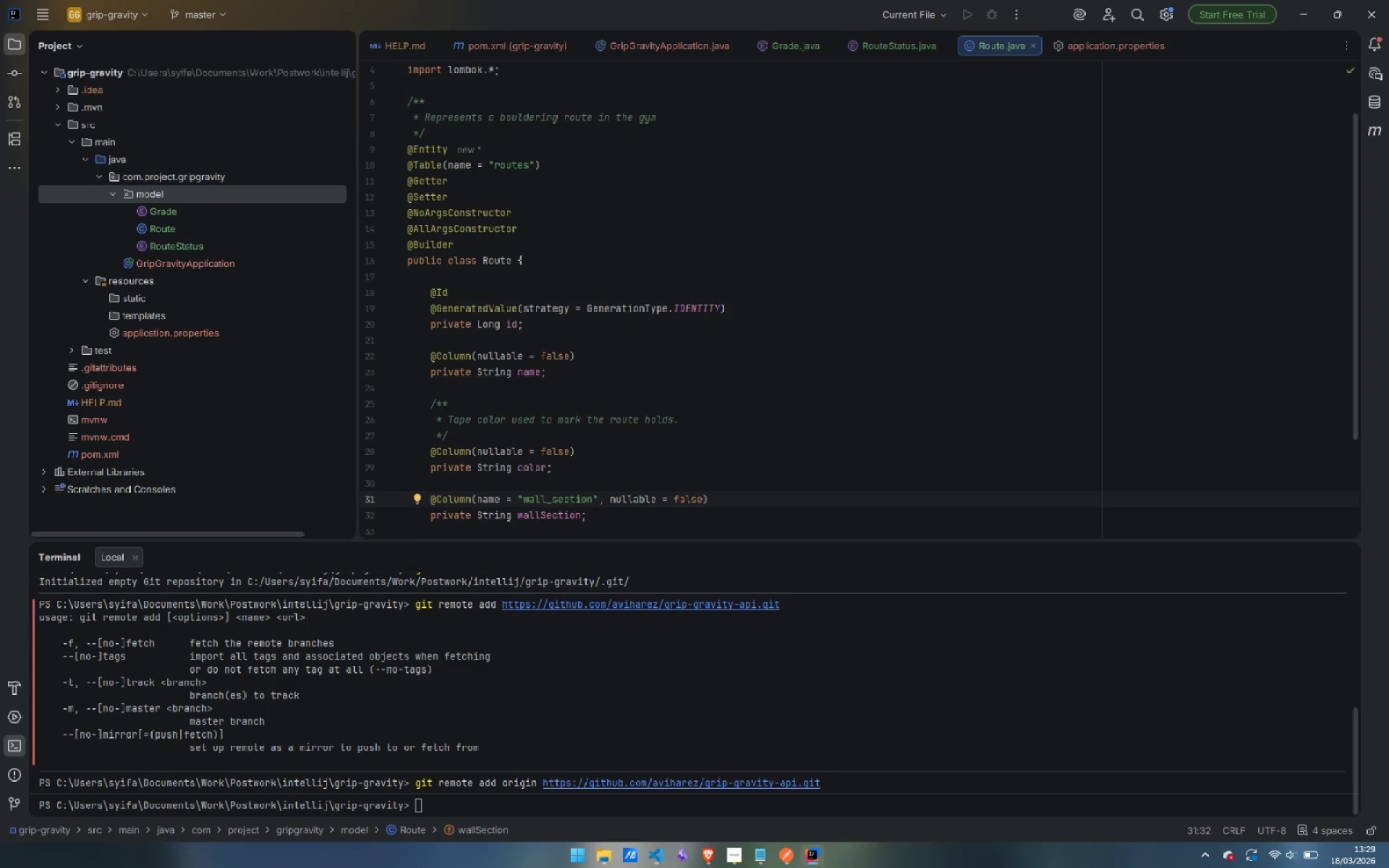 
key(ArrowUp)
 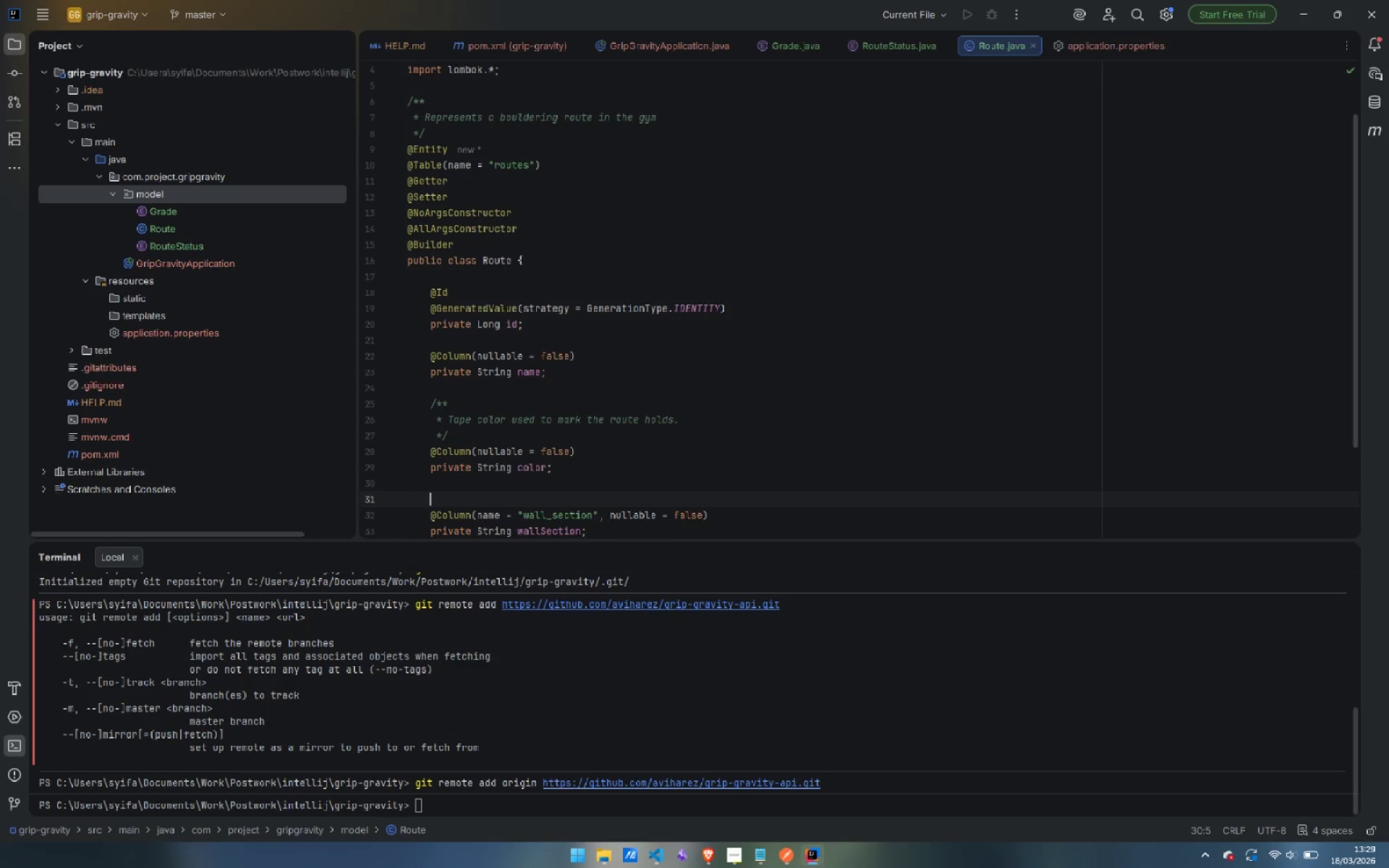 
key(Enter)
 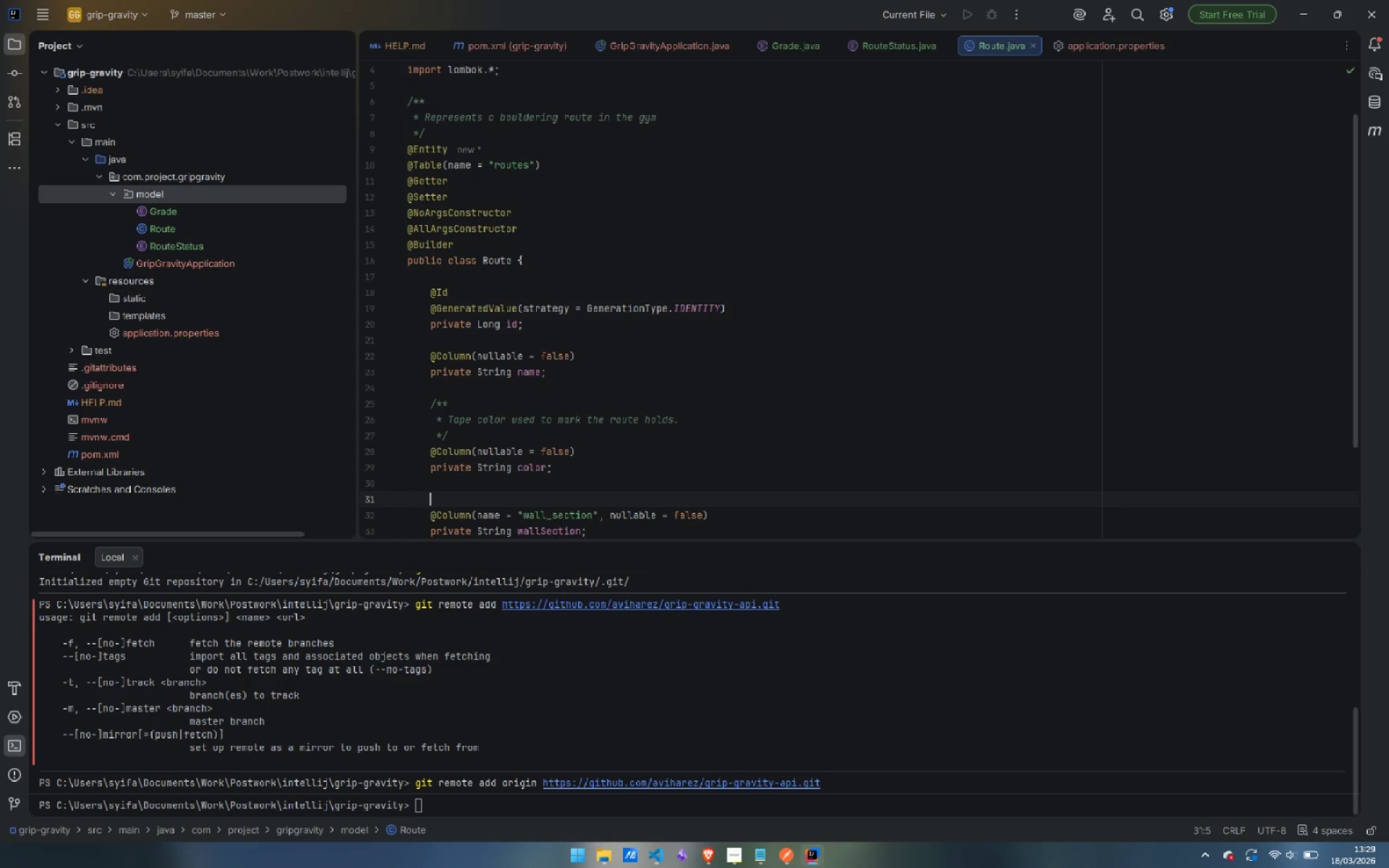 
type(/**)
 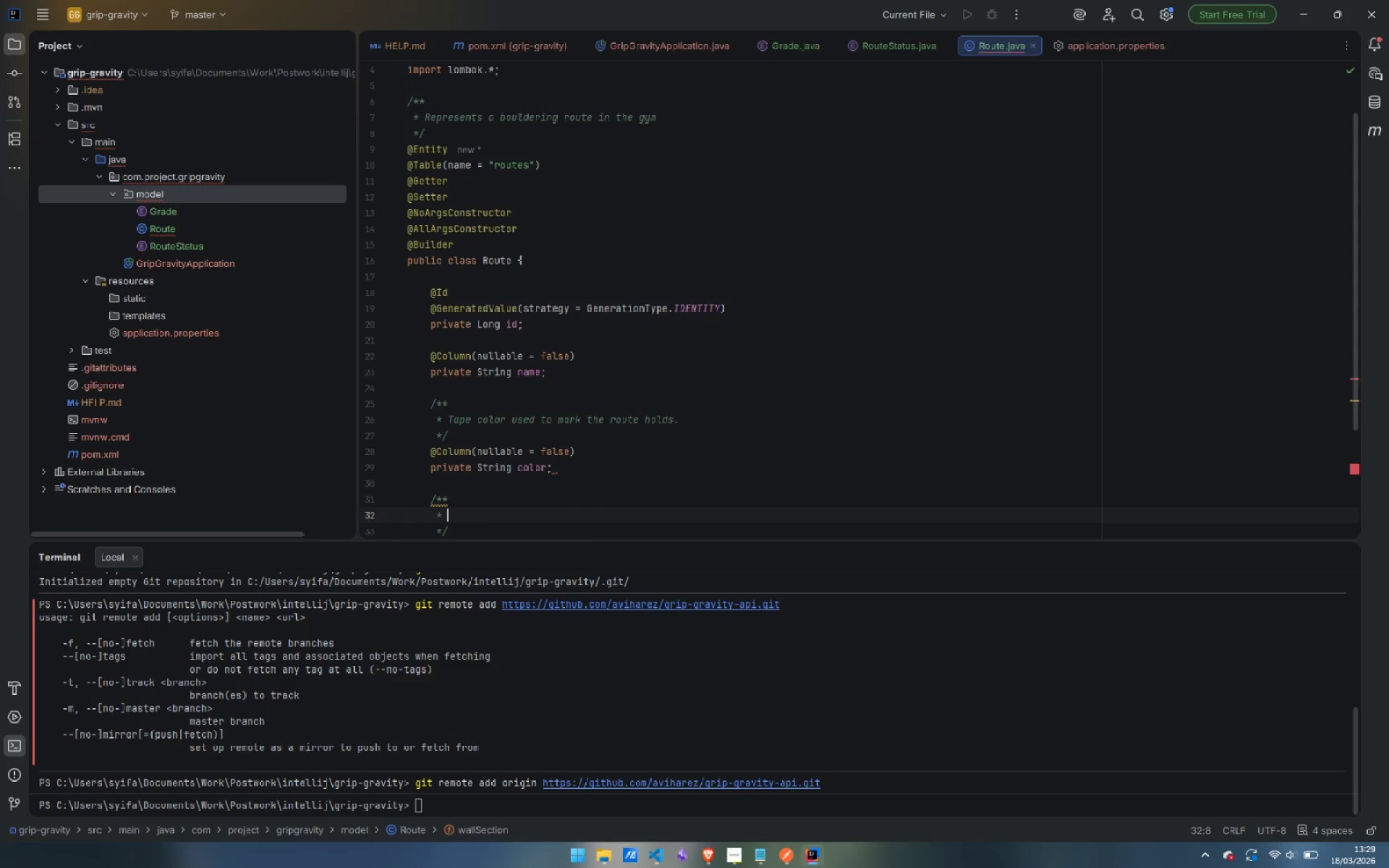 
 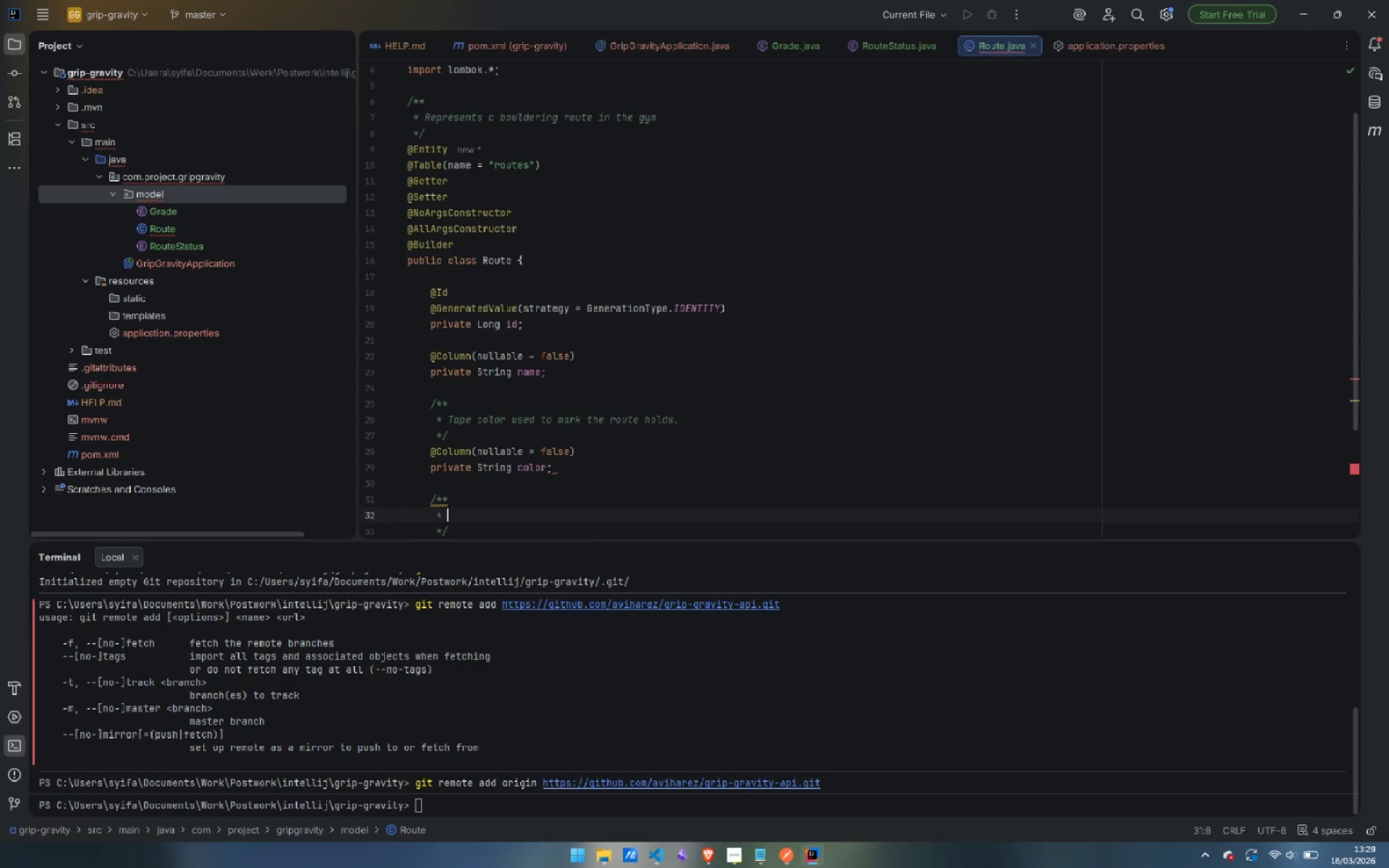 
key(Enter)
 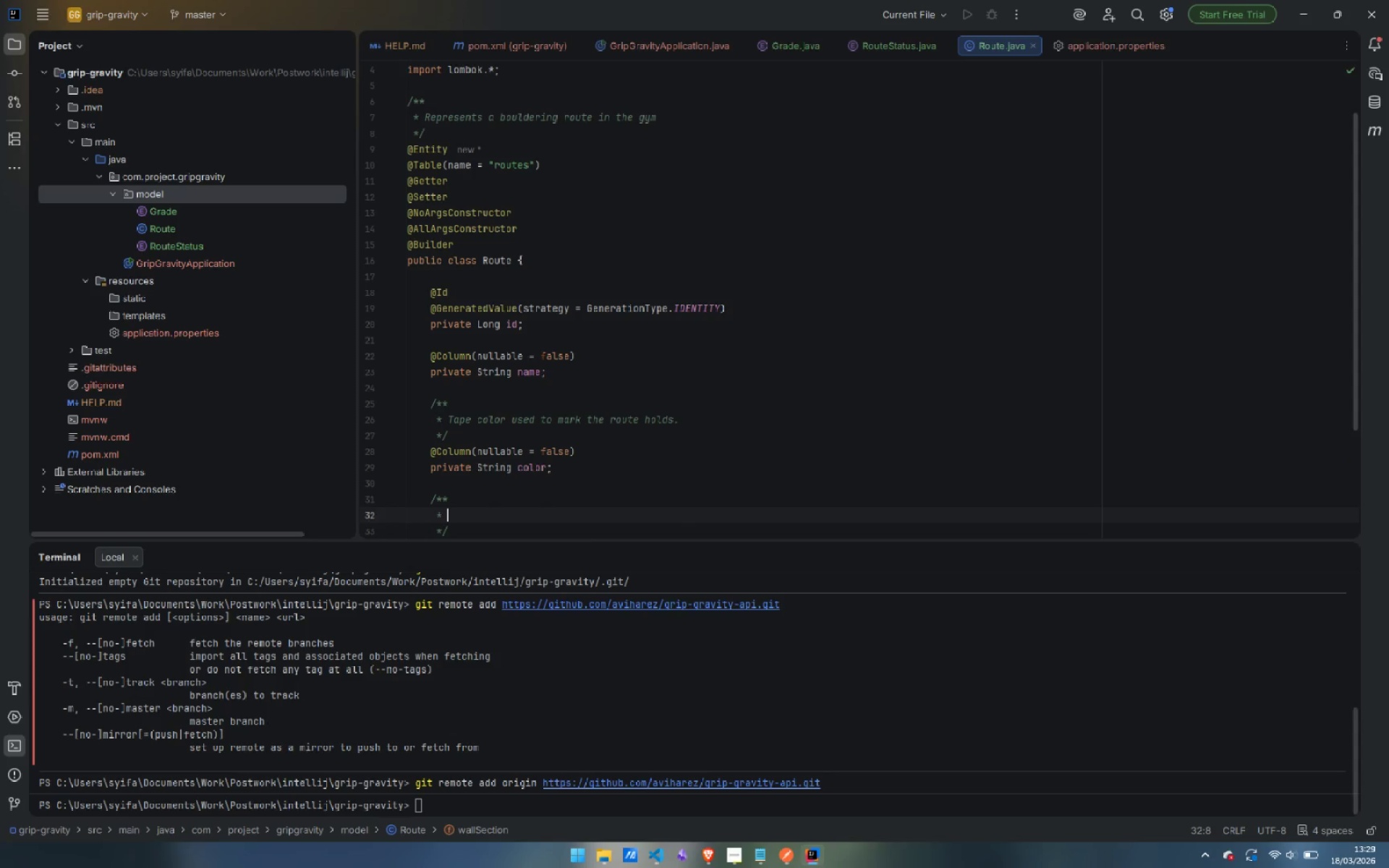 
type(Pyhi)
key(Backspace)
key(Backspace)
key(Backspace)
type(hysical section of the wall)
 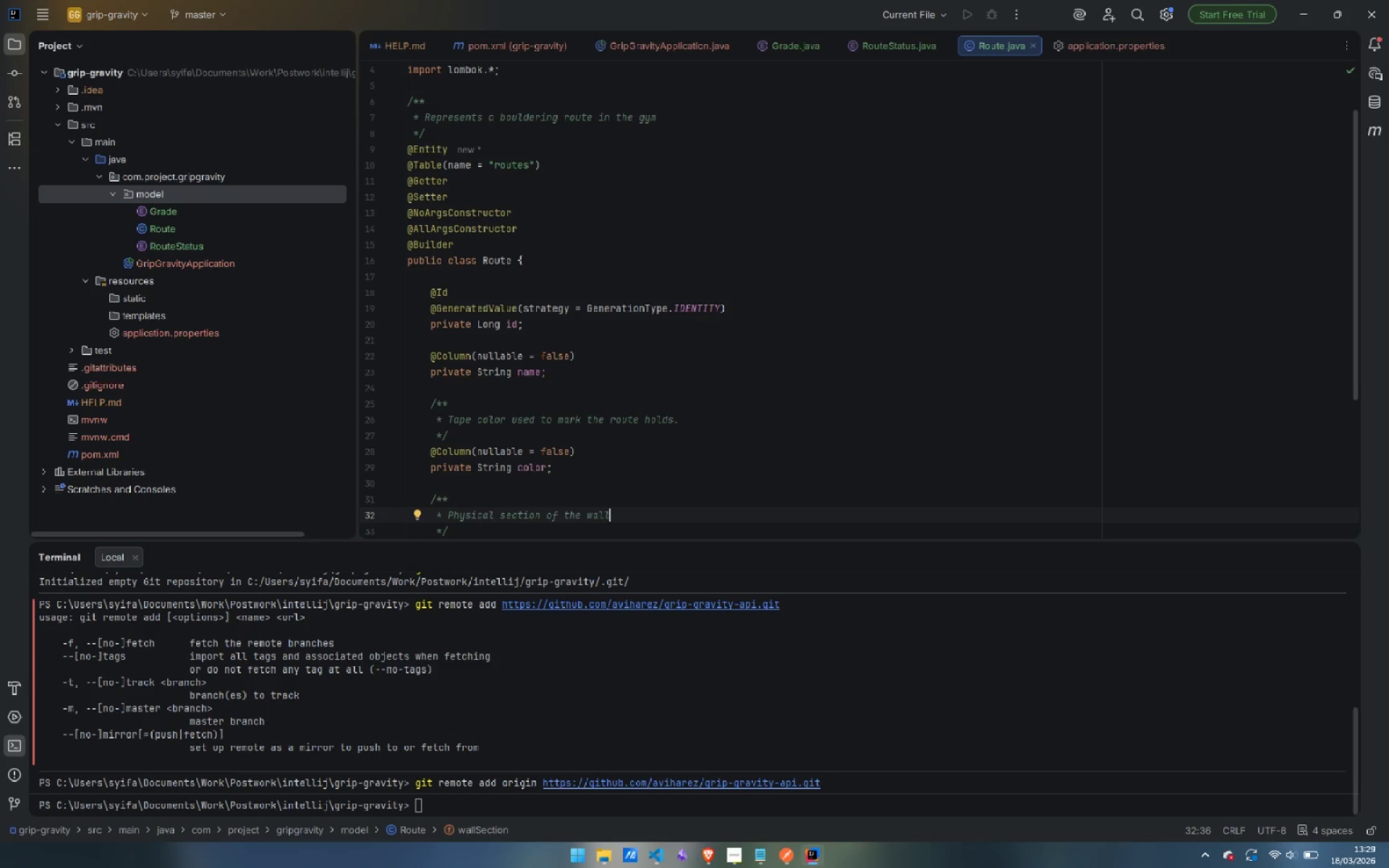 
key(ArrowDown)
 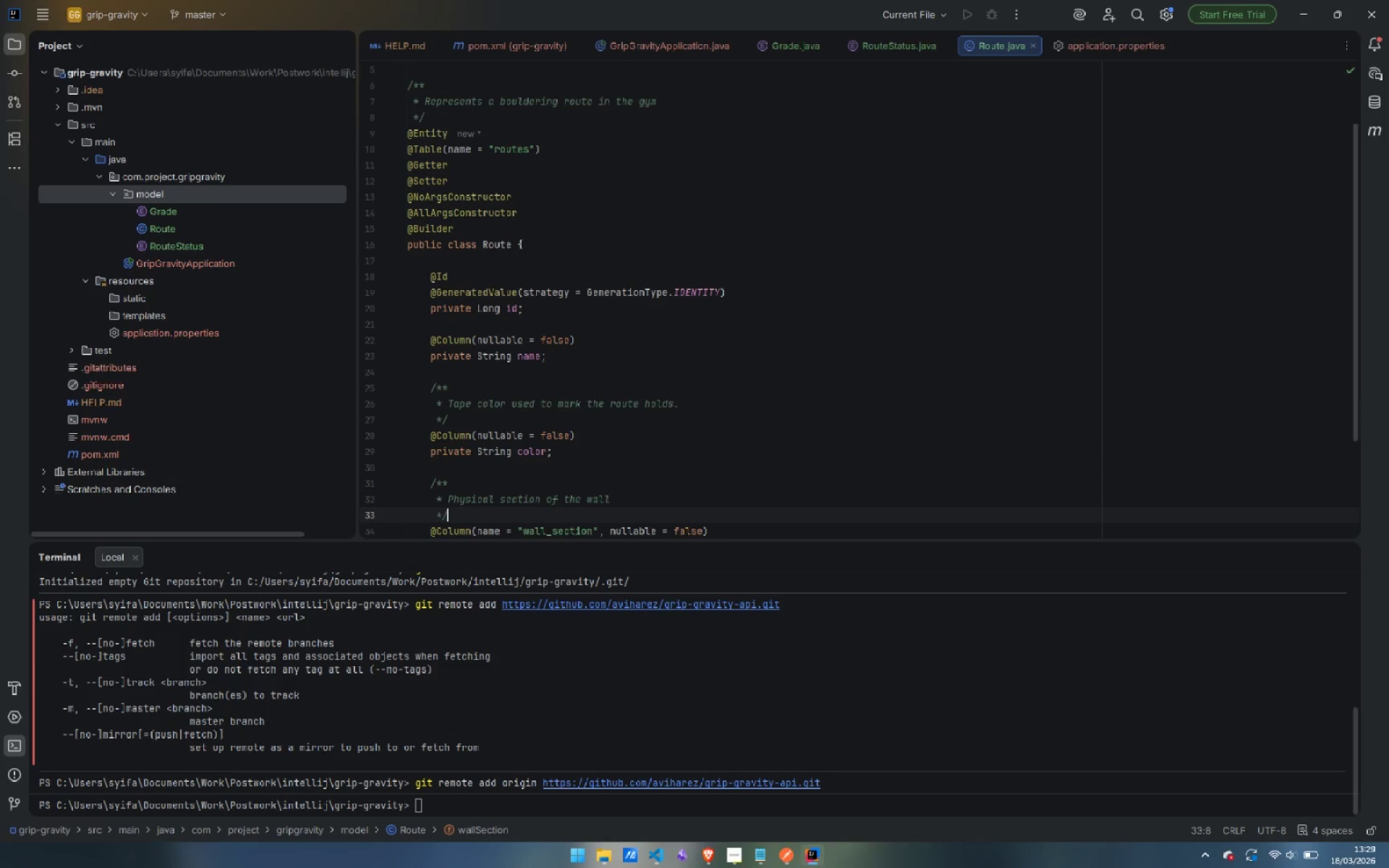 
key(ArrowDown)
 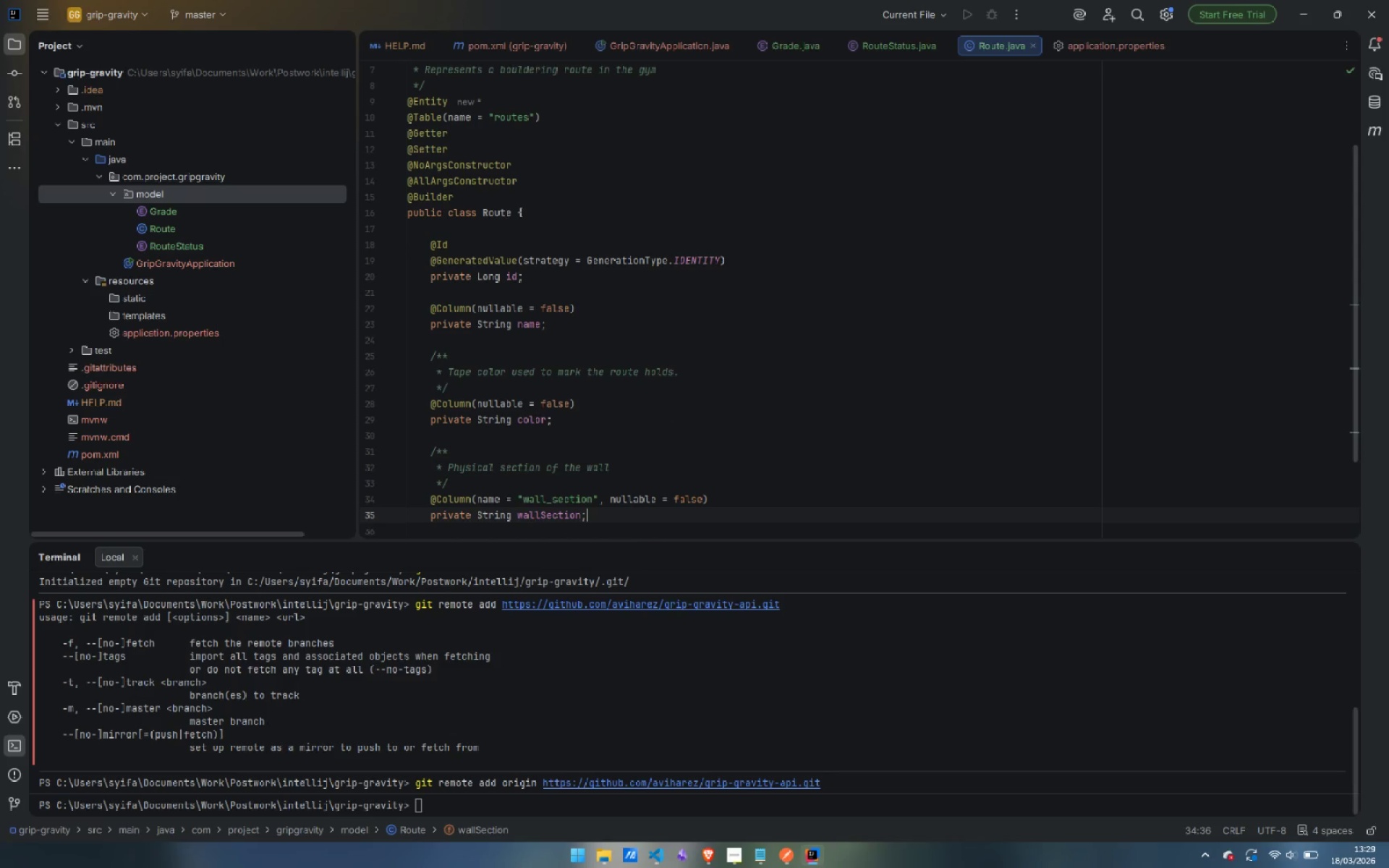 
key(ArrowDown)
 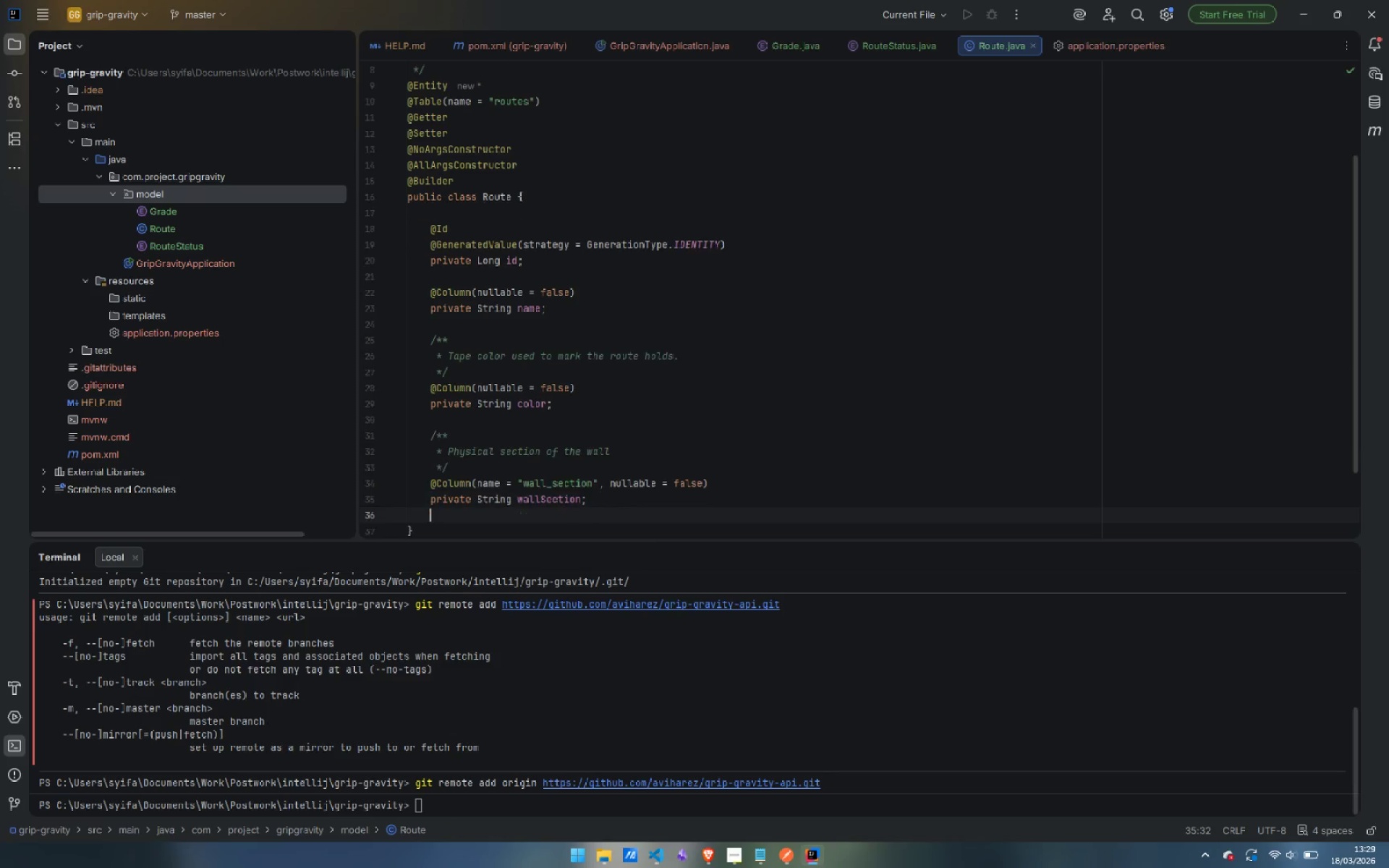 
key(ArrowDown)
 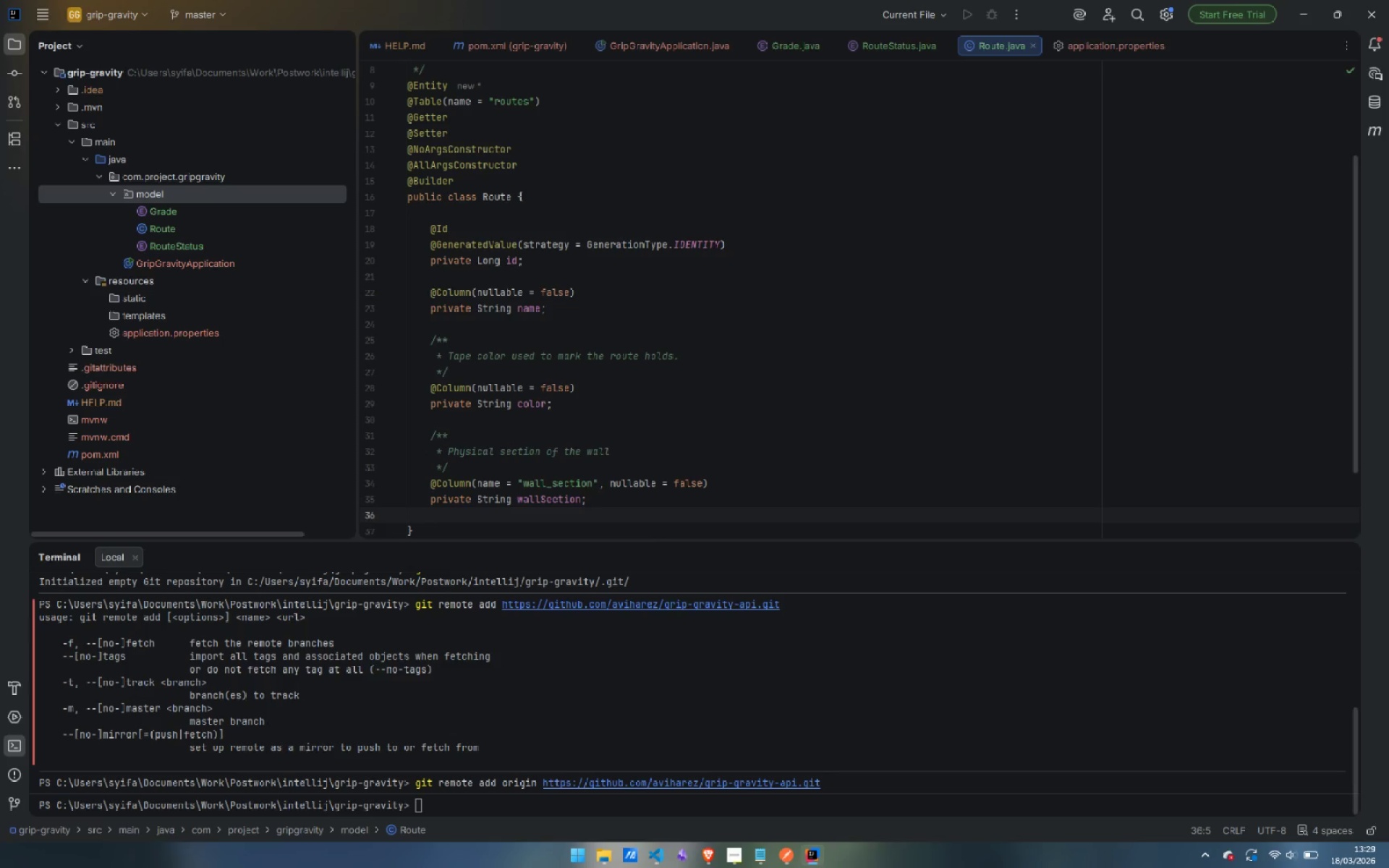 
key(Enter)
 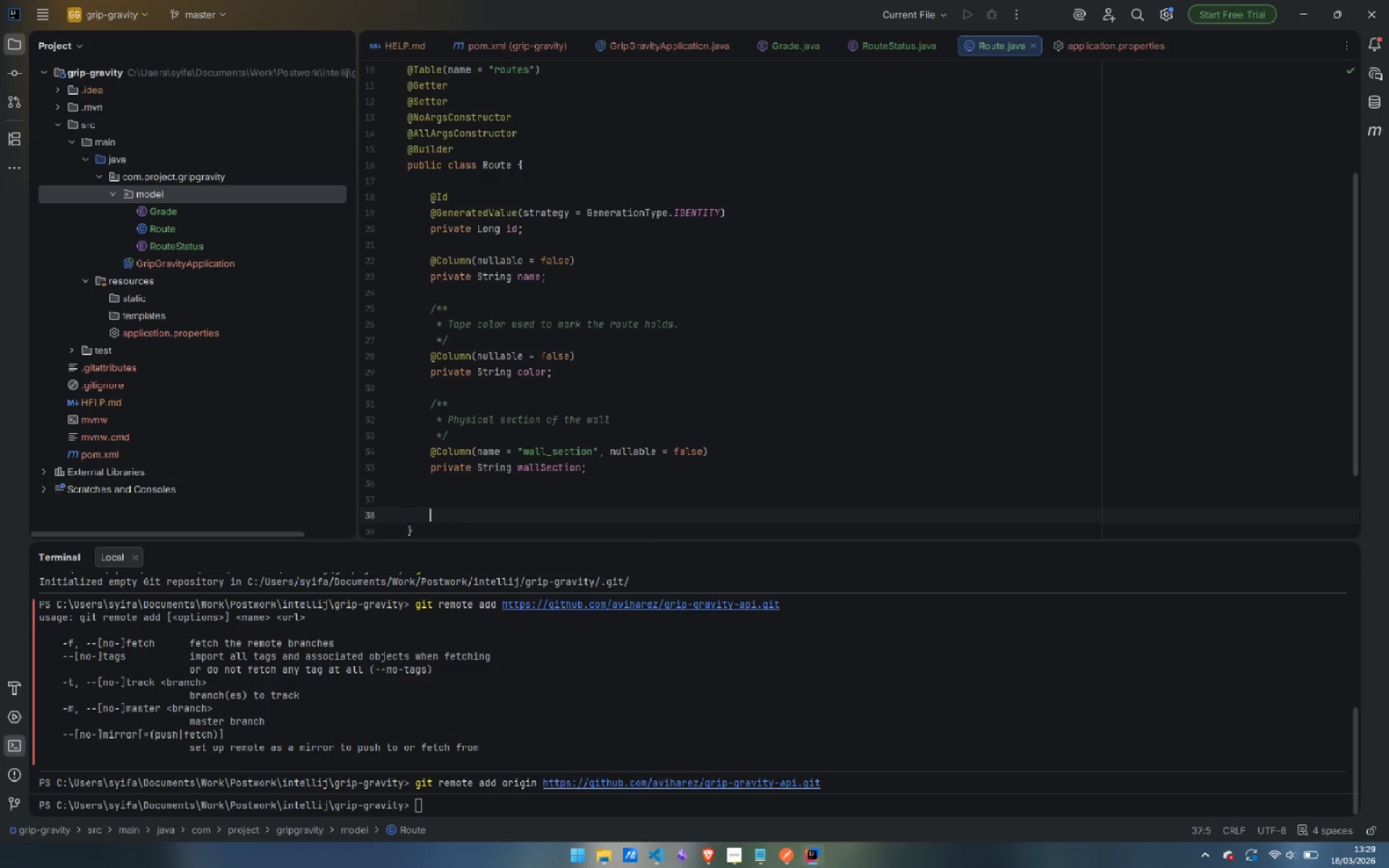 
key(Enter)
 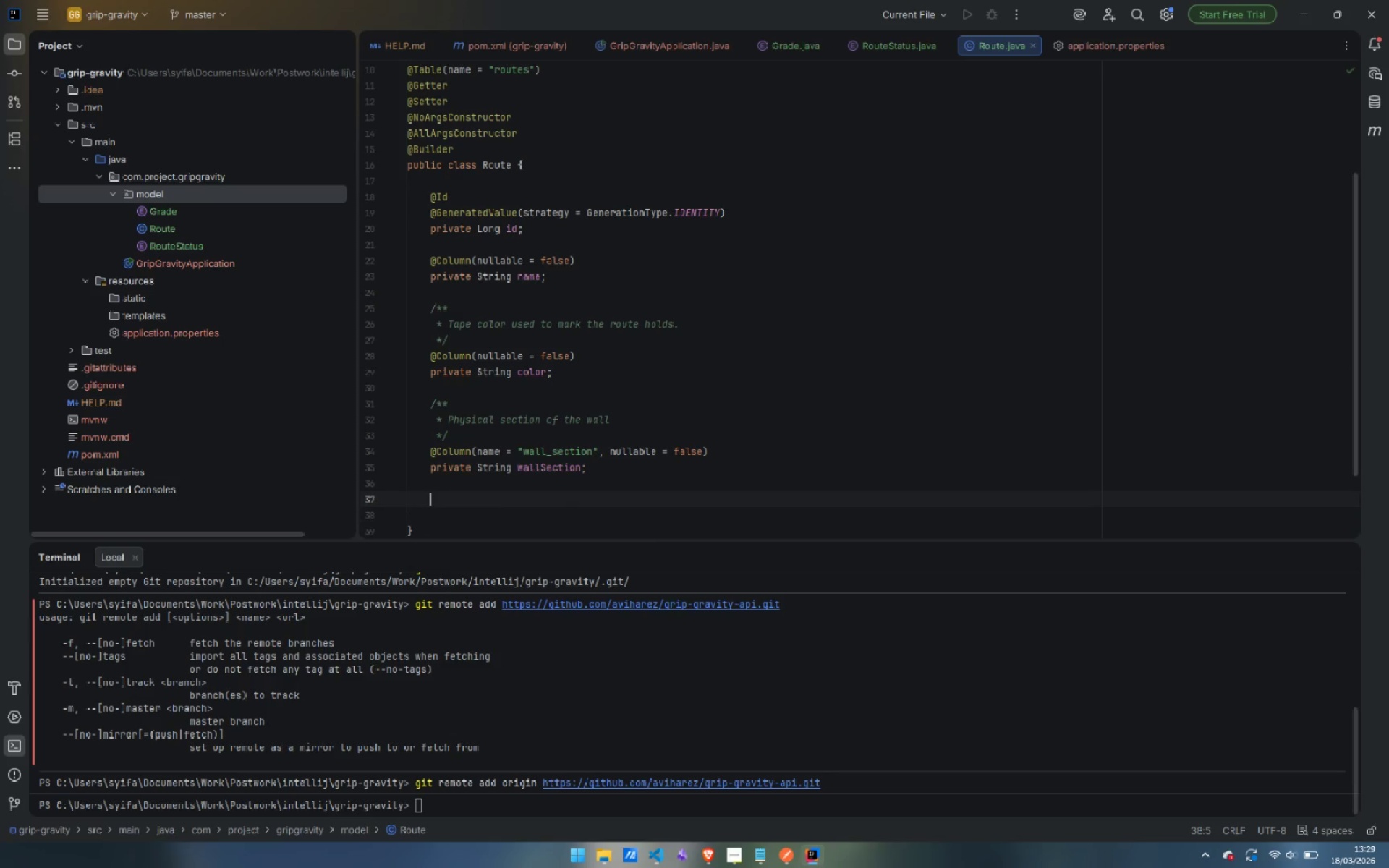 
key(ArrowUp)
 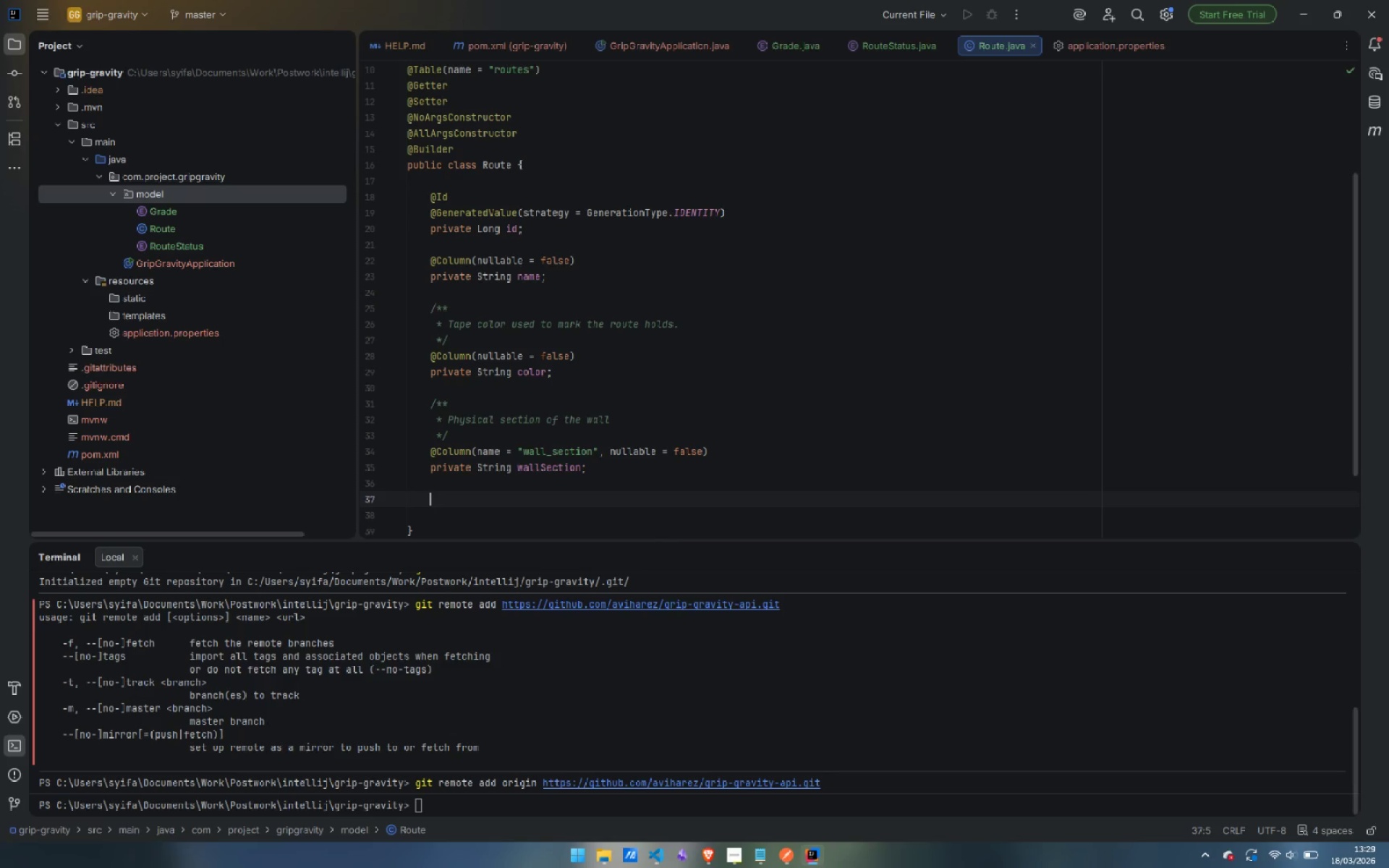 
key(Shift+2)
 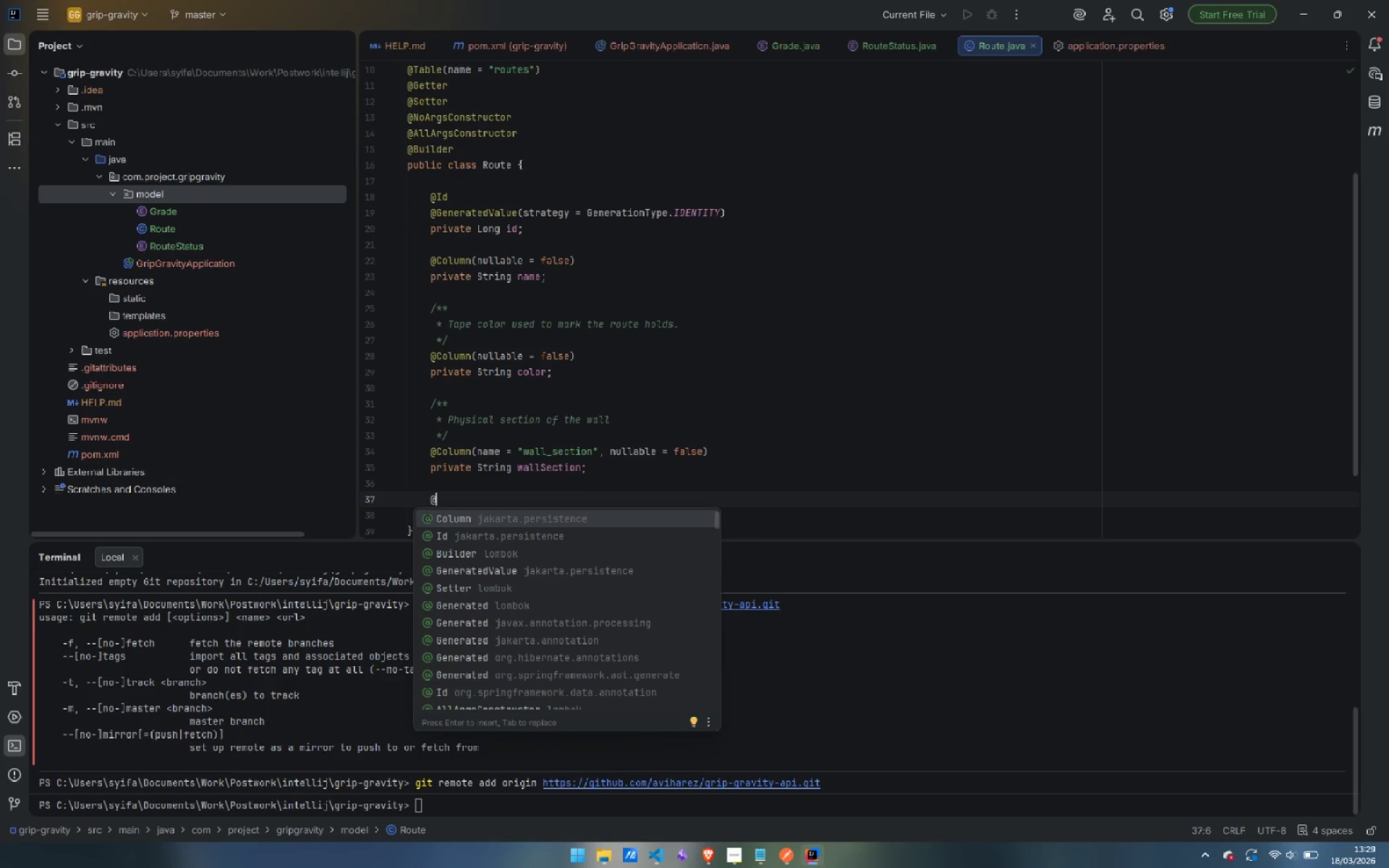 
key(Enter)
 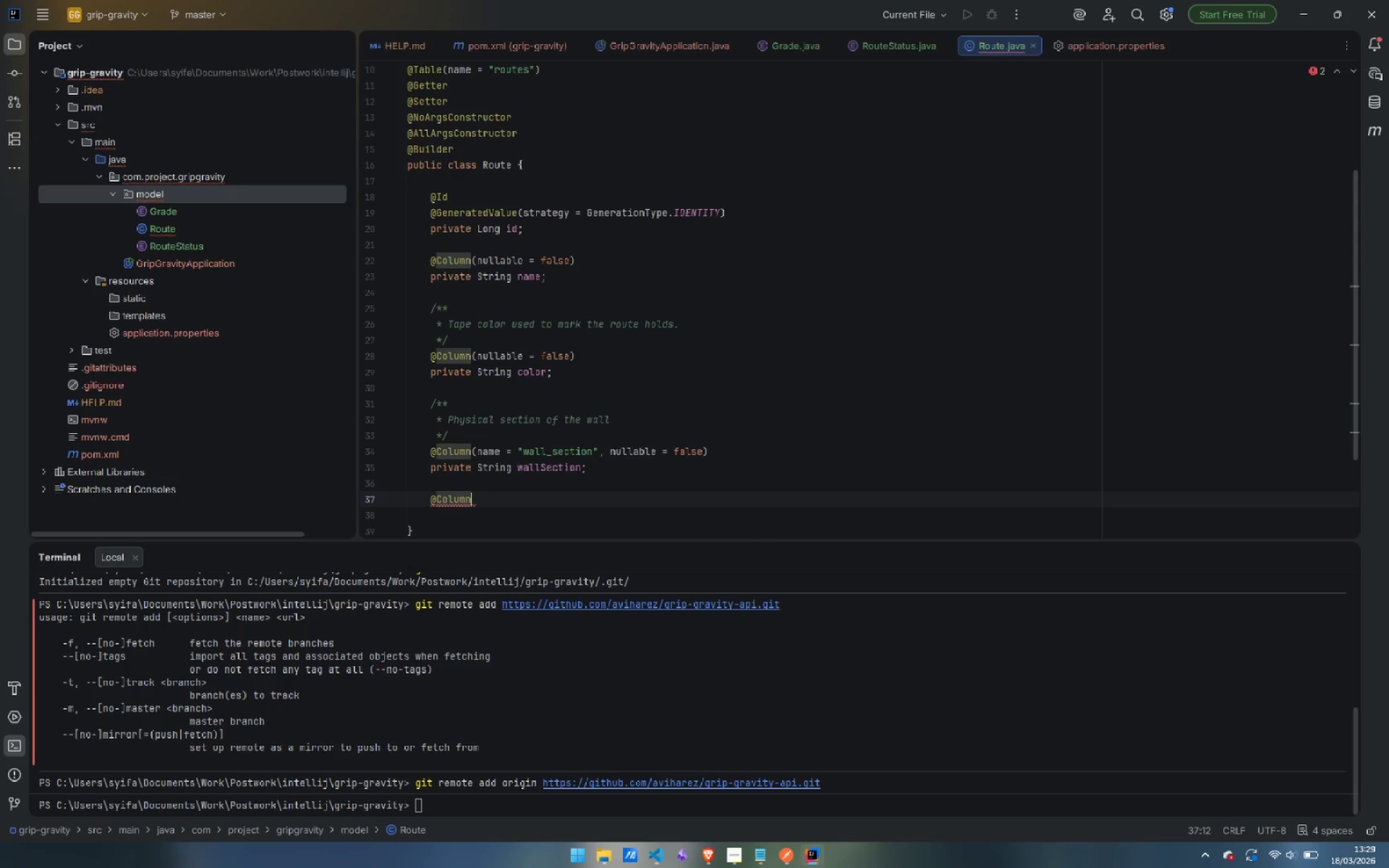 
type((name)
 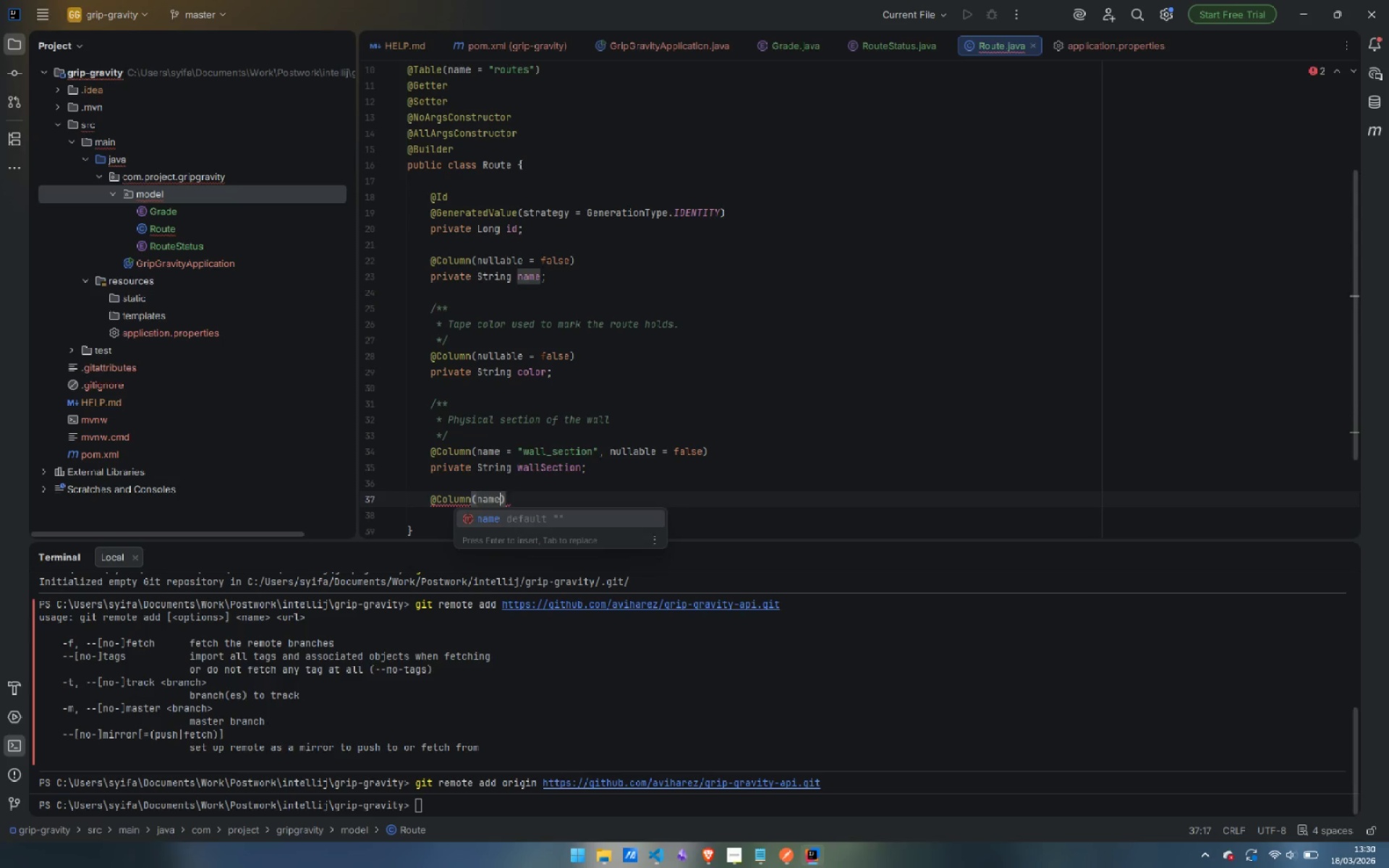 
key(Enter)
 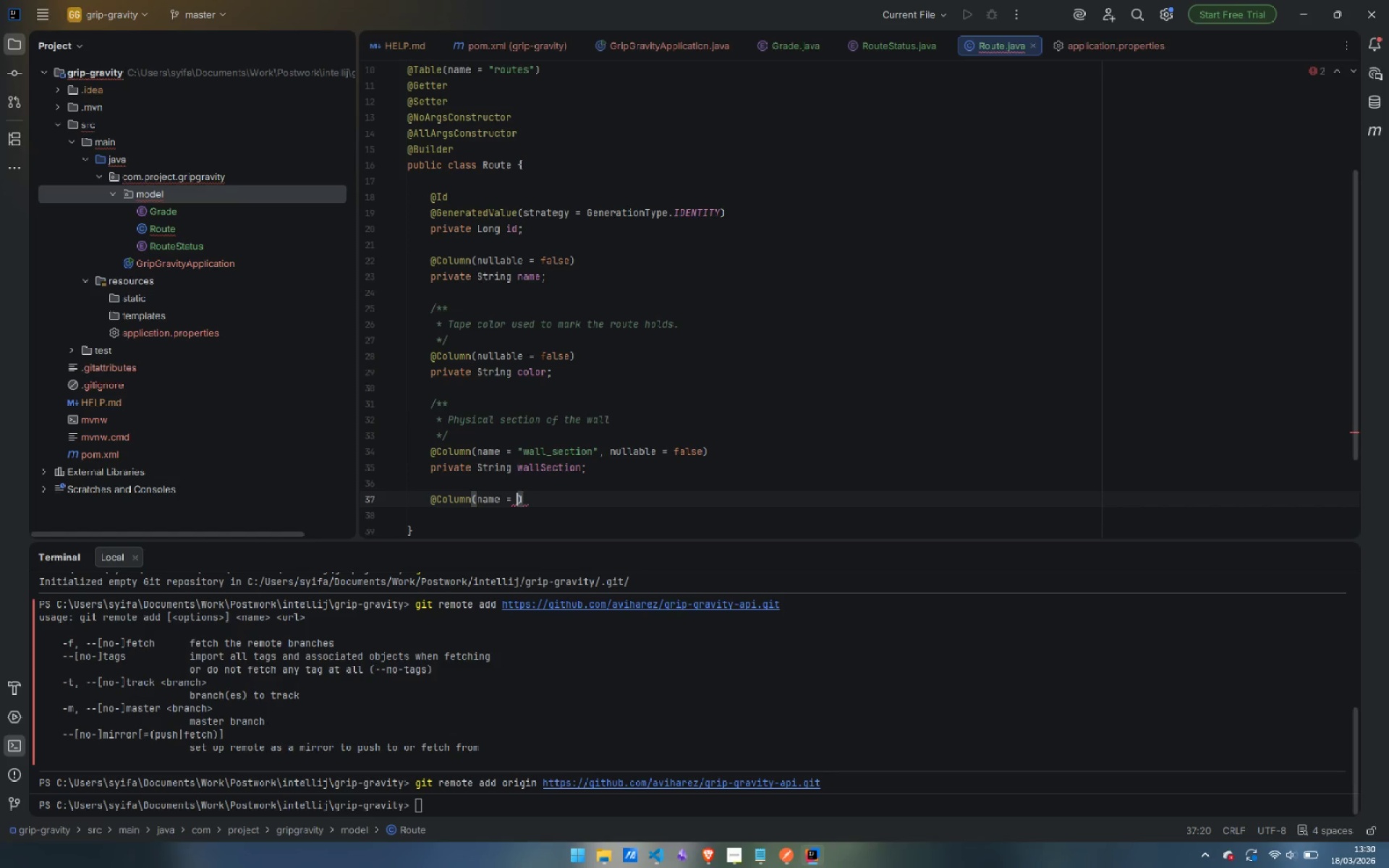 
type("setter_name)
 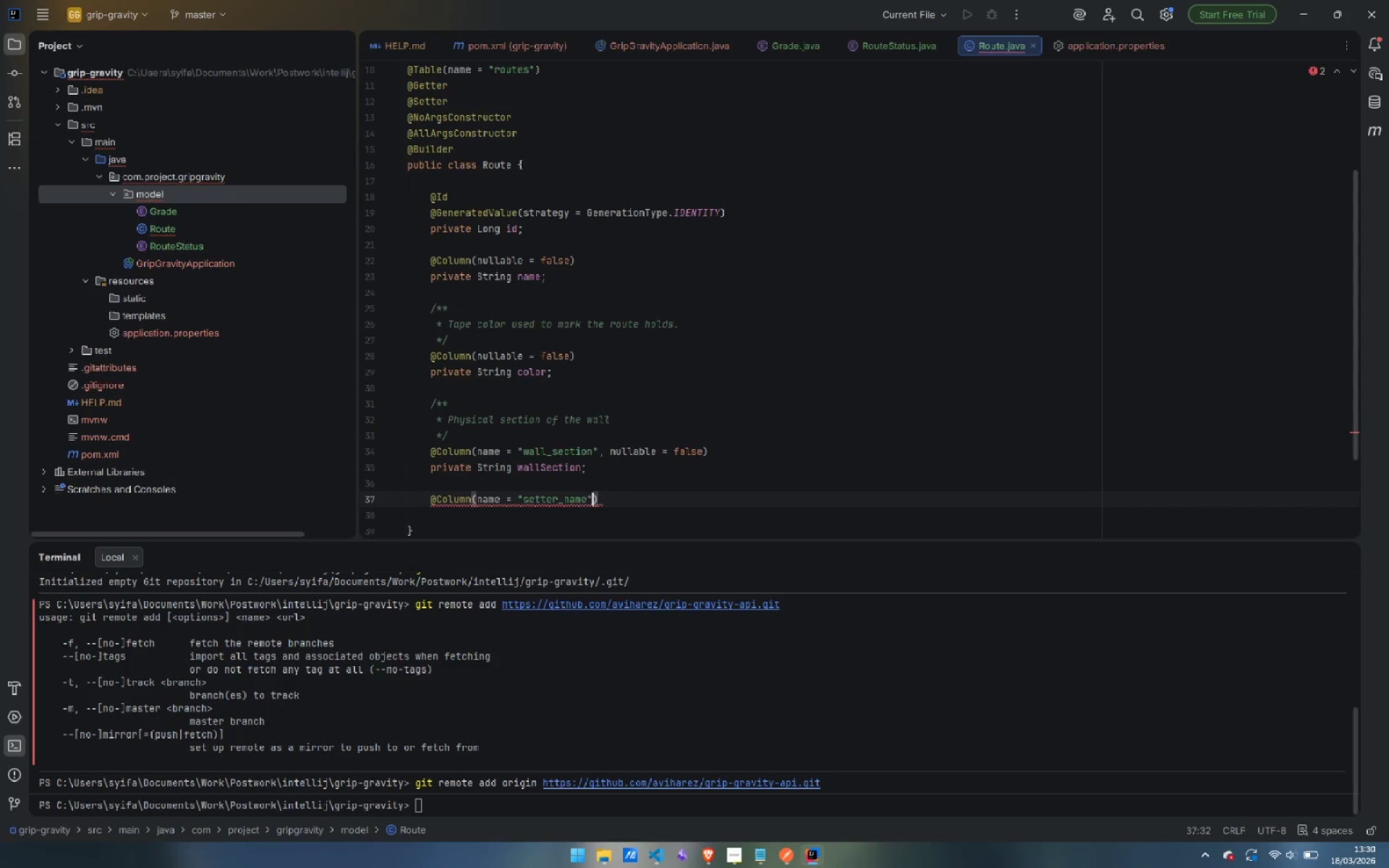 
 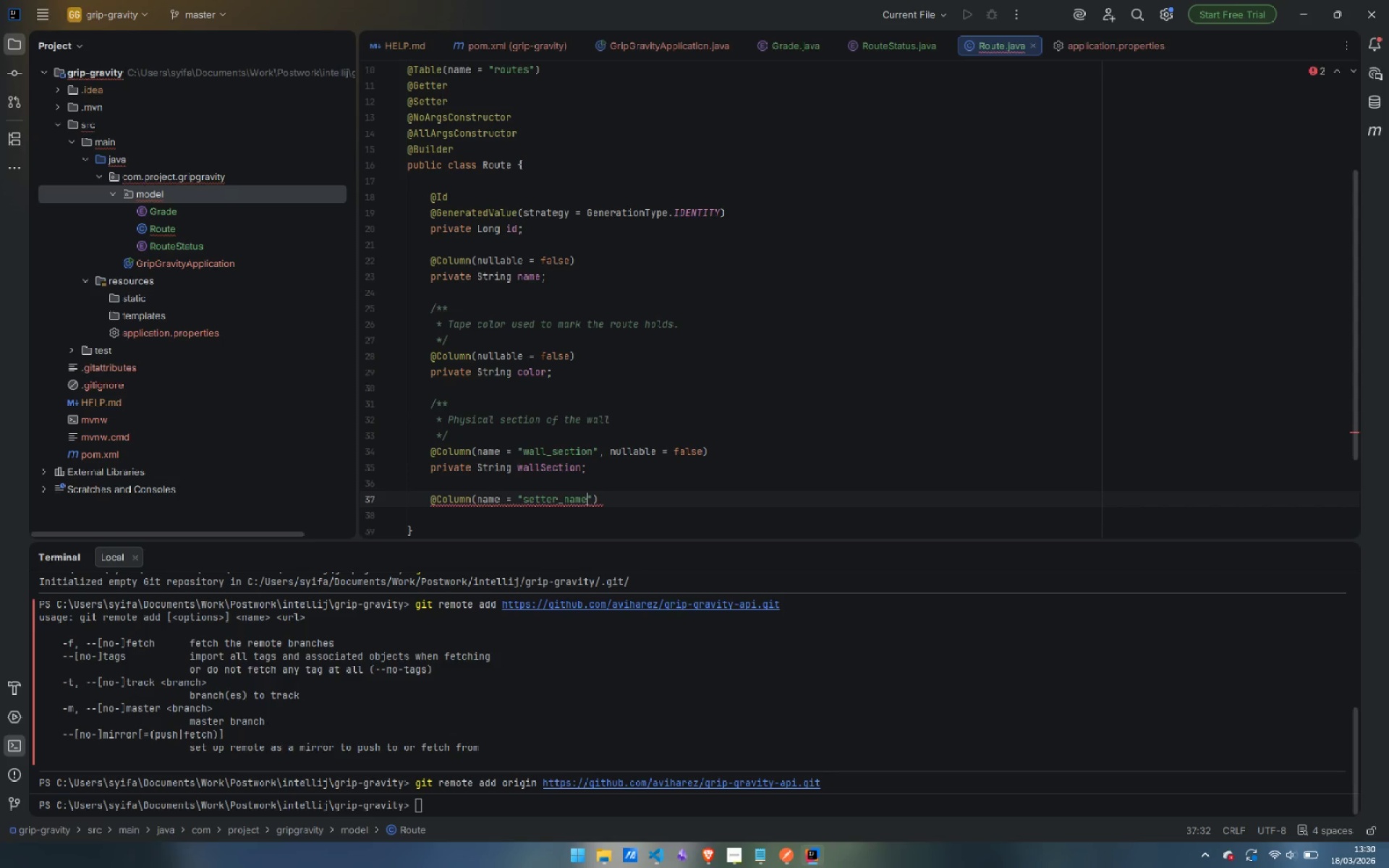 
key(ArrowRight)
 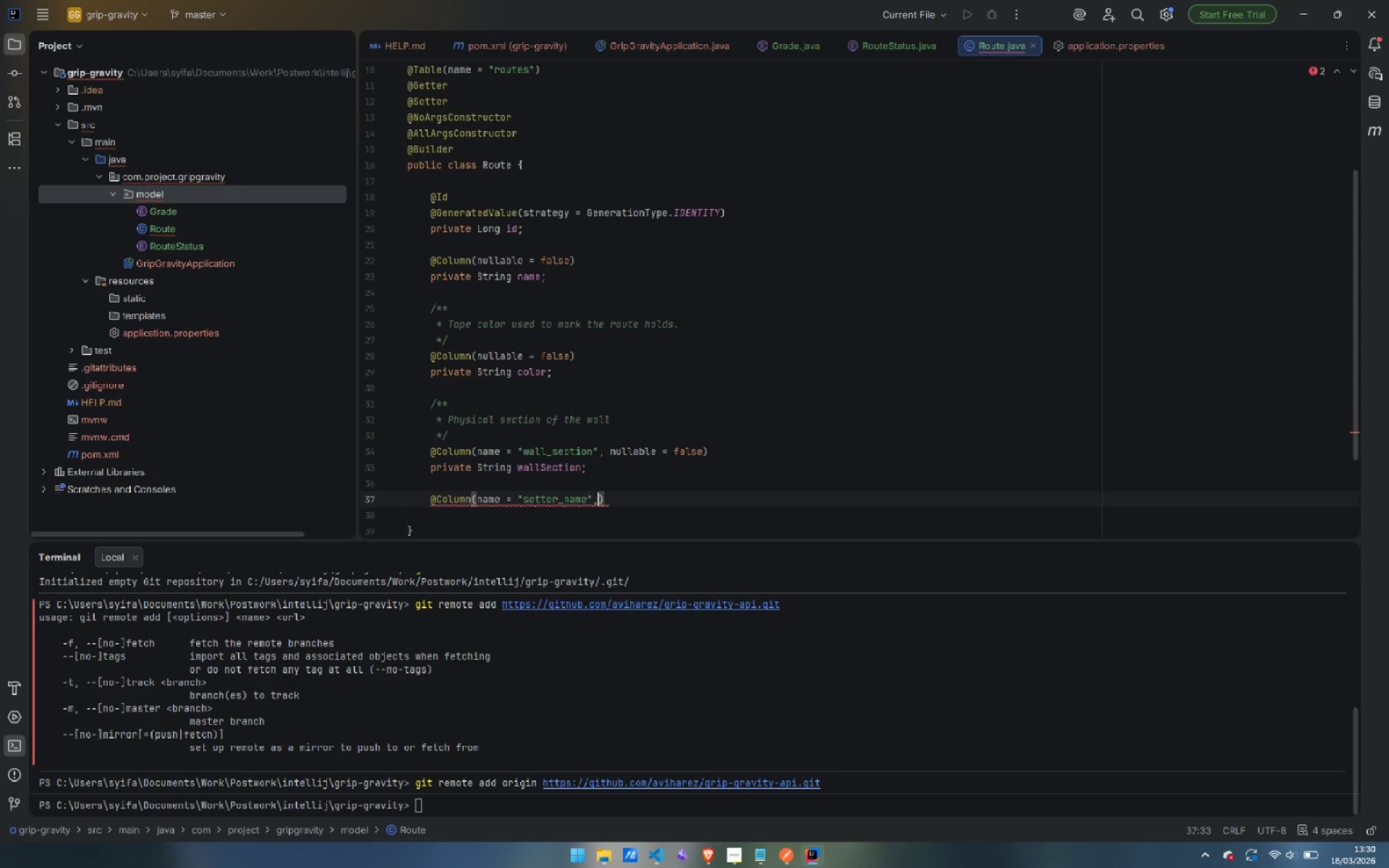 
type(, nu)
 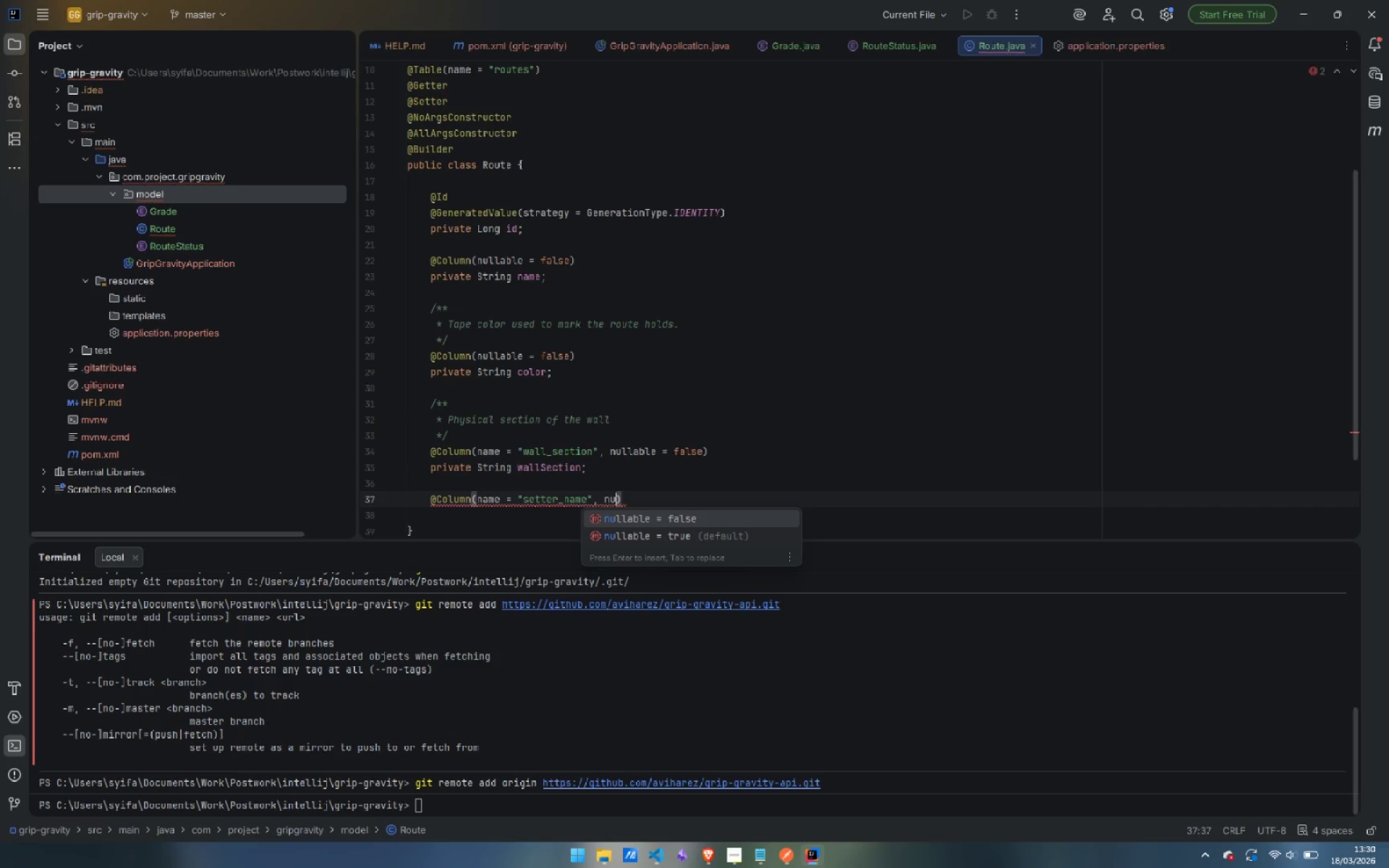 
key(Enter)
 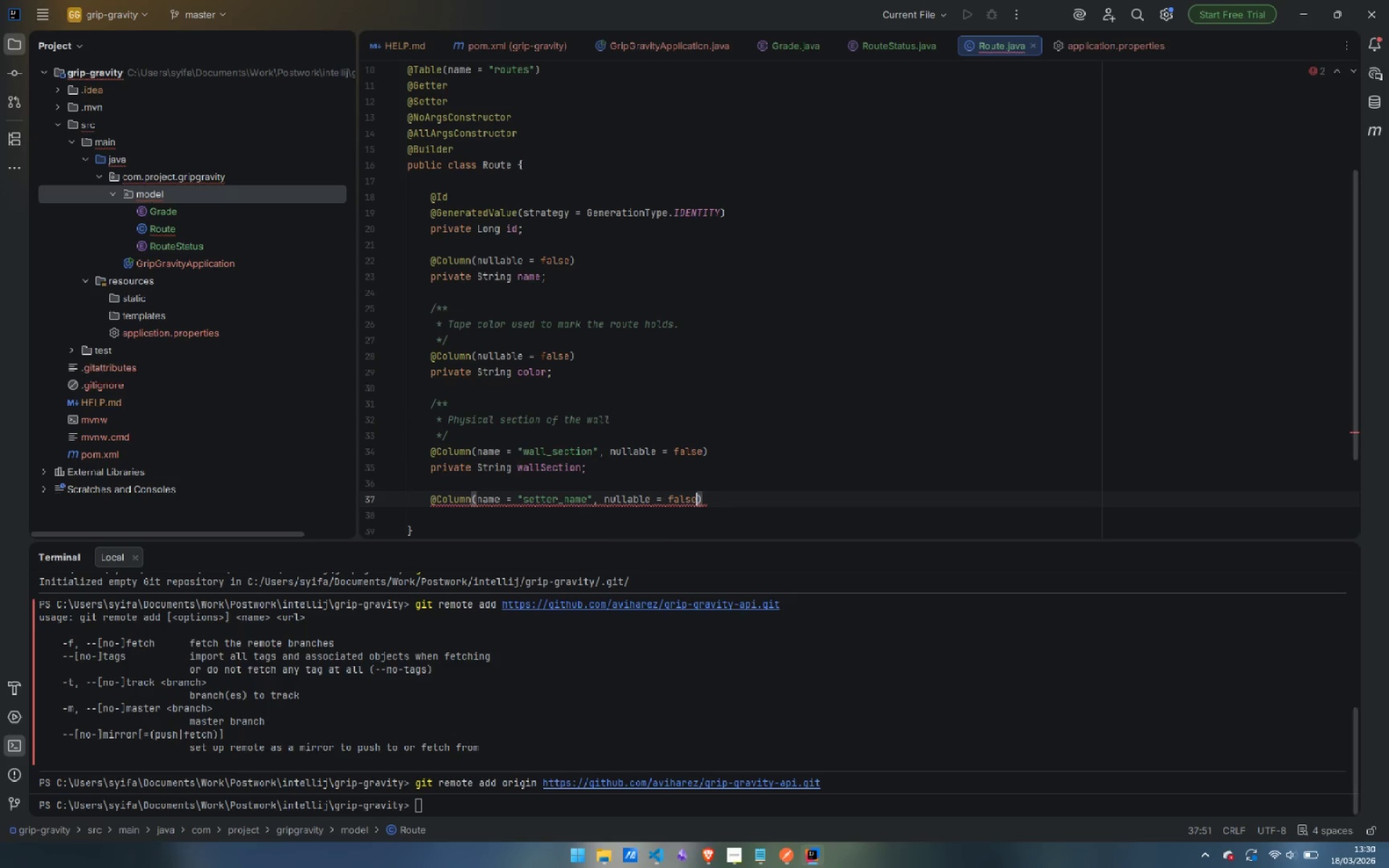 
key(ArrowRight)
 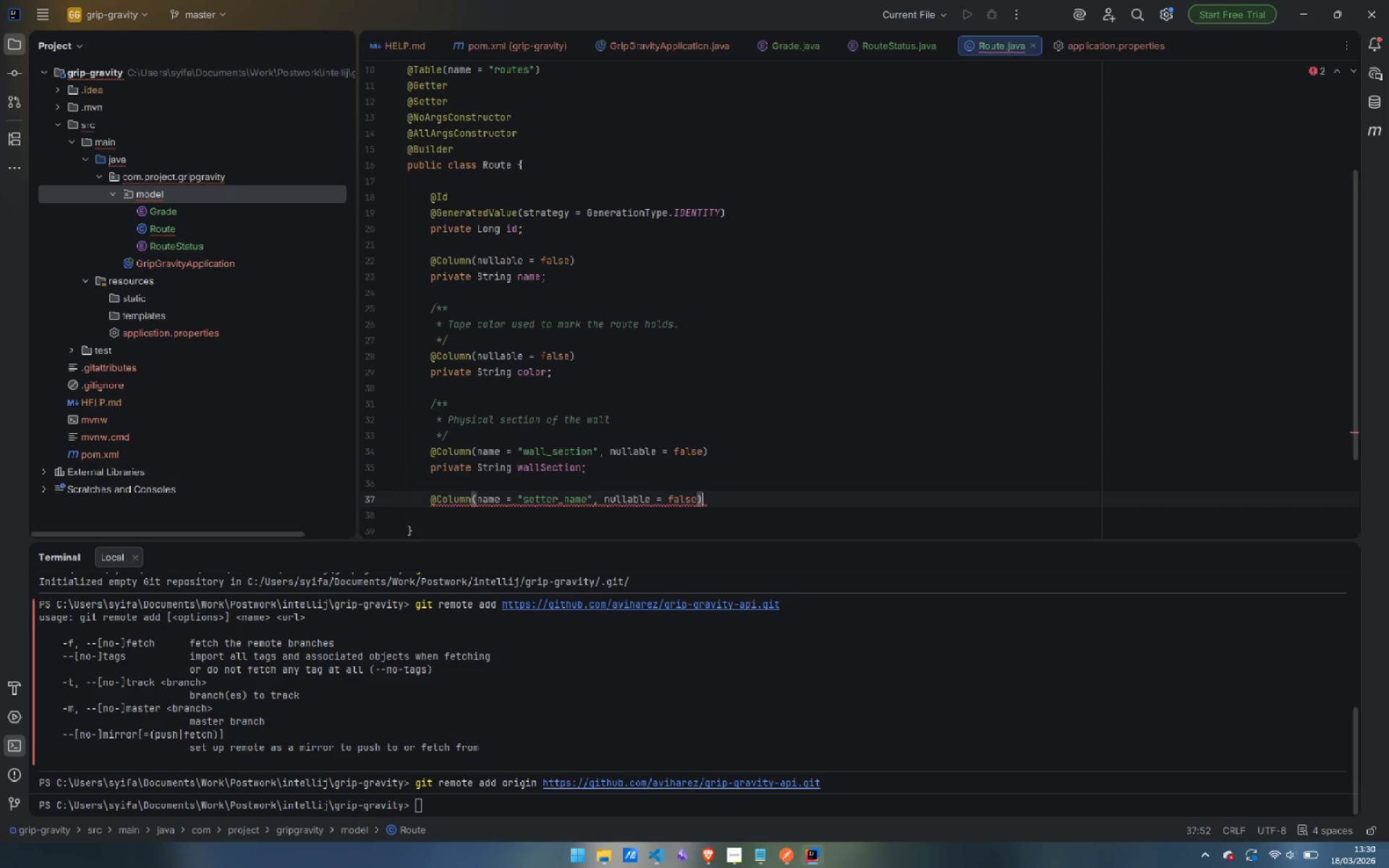 
key(Enter)
 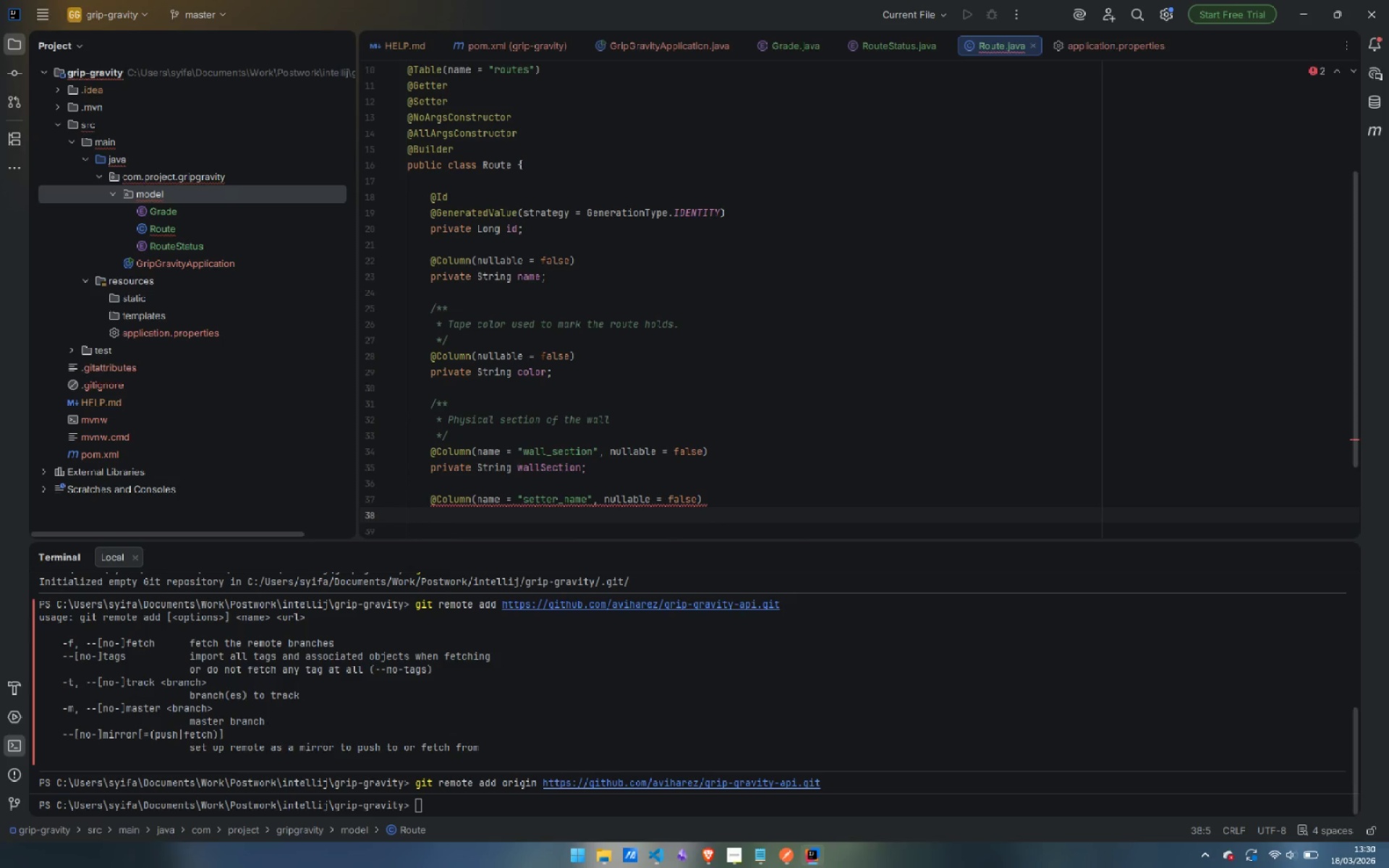 
type(private String setterName;)
 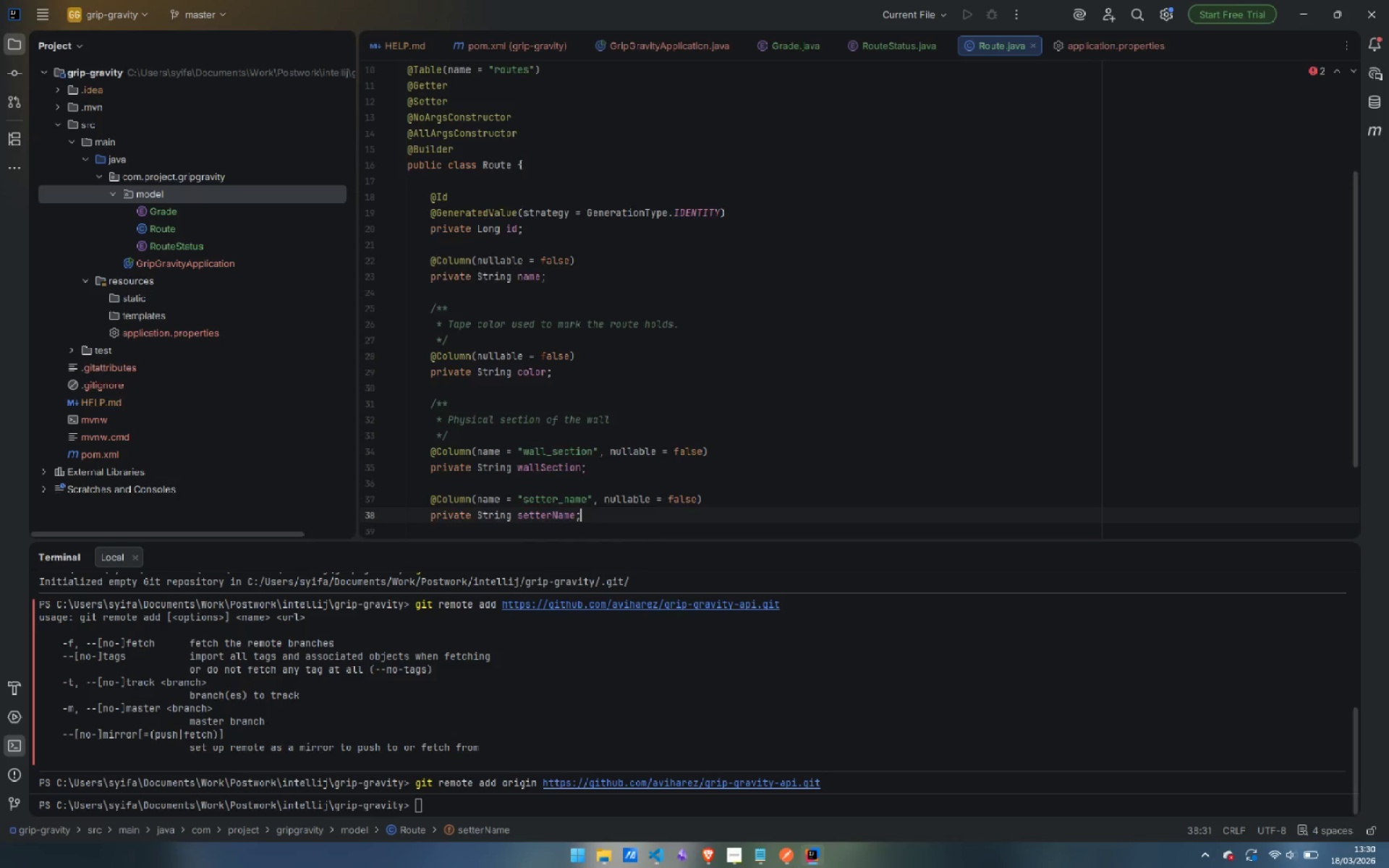 
key(Enter)
 